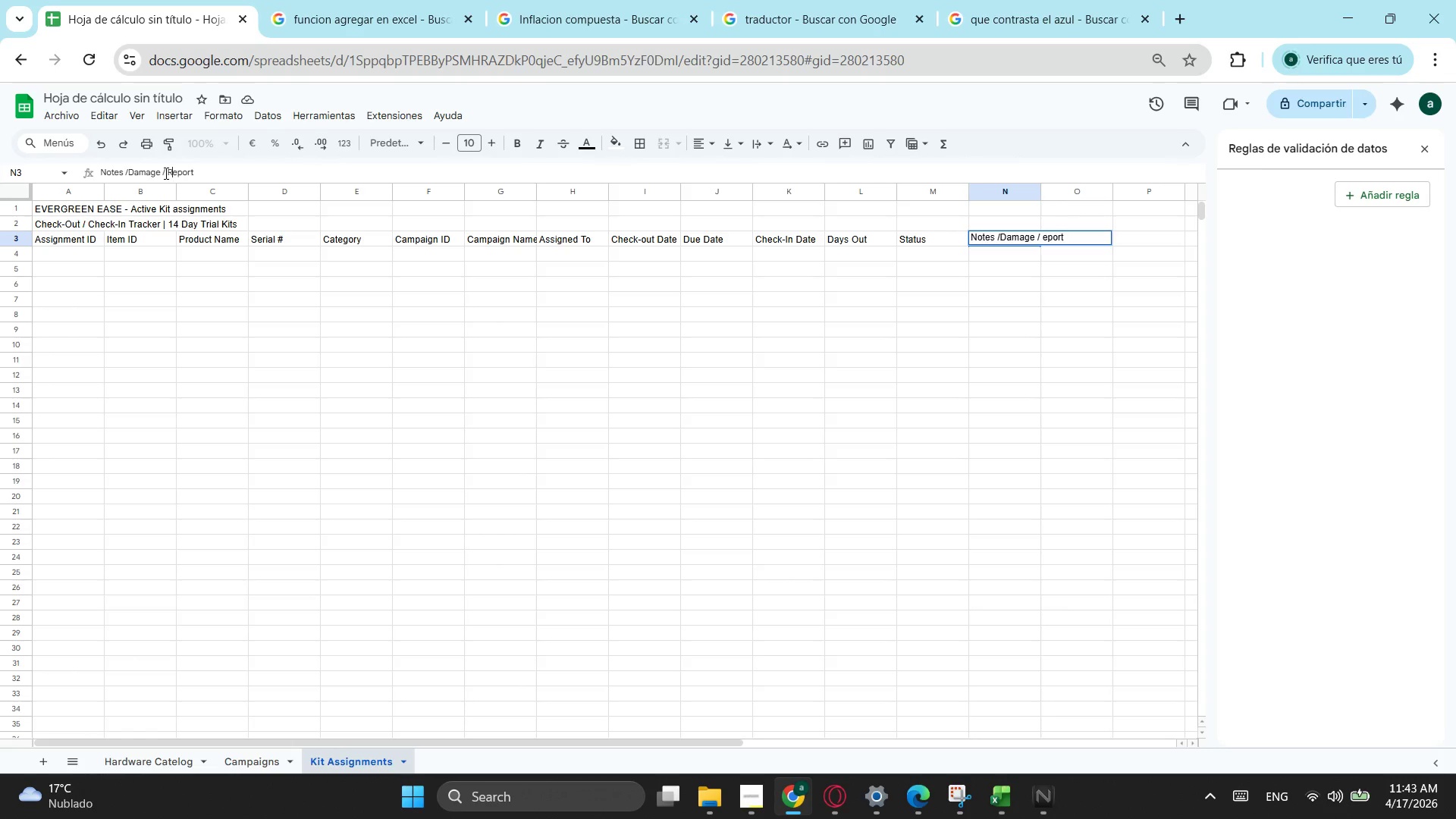 
key(Shift+ShiftLeft)
 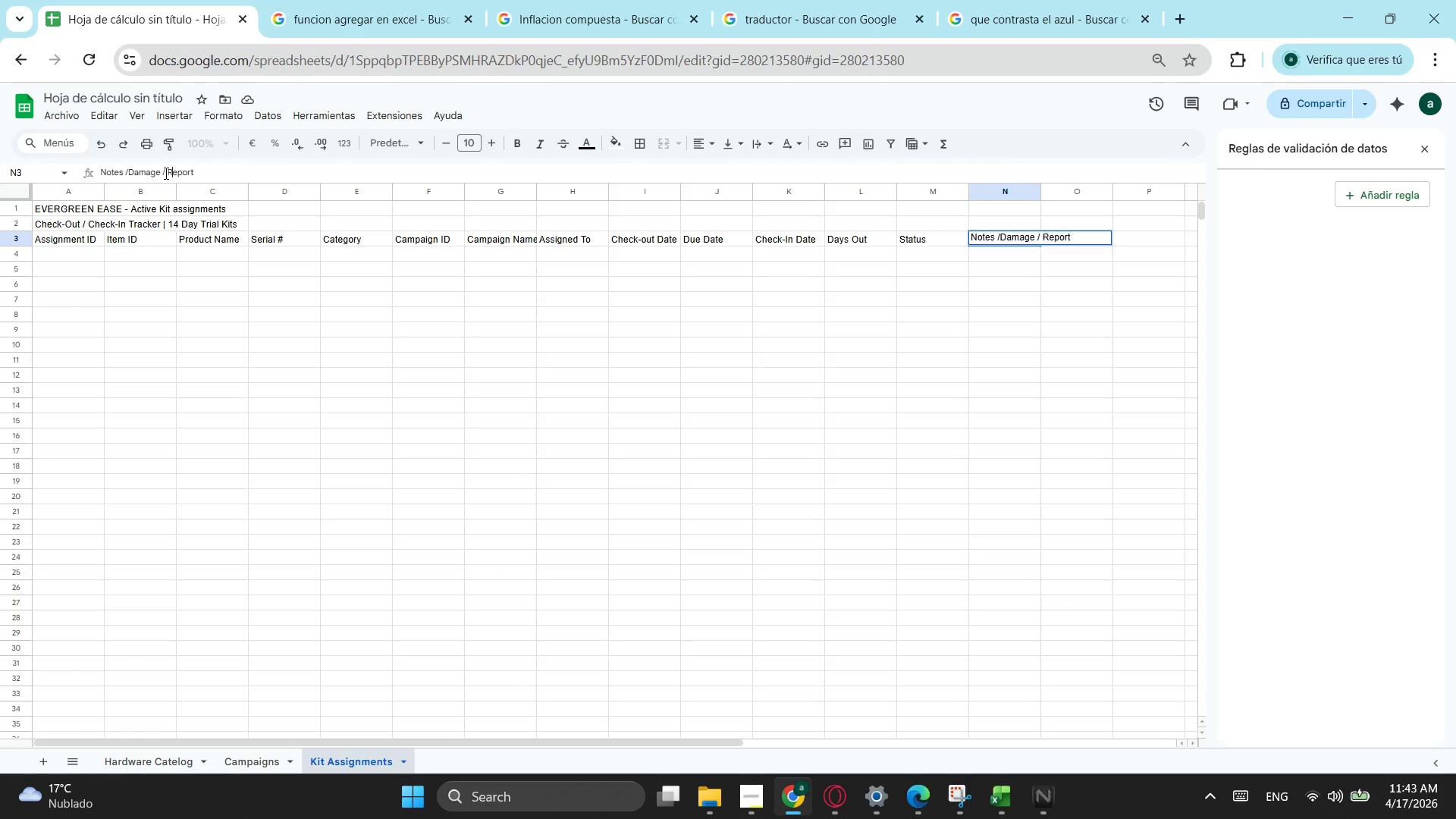 
key(Shift+R)
 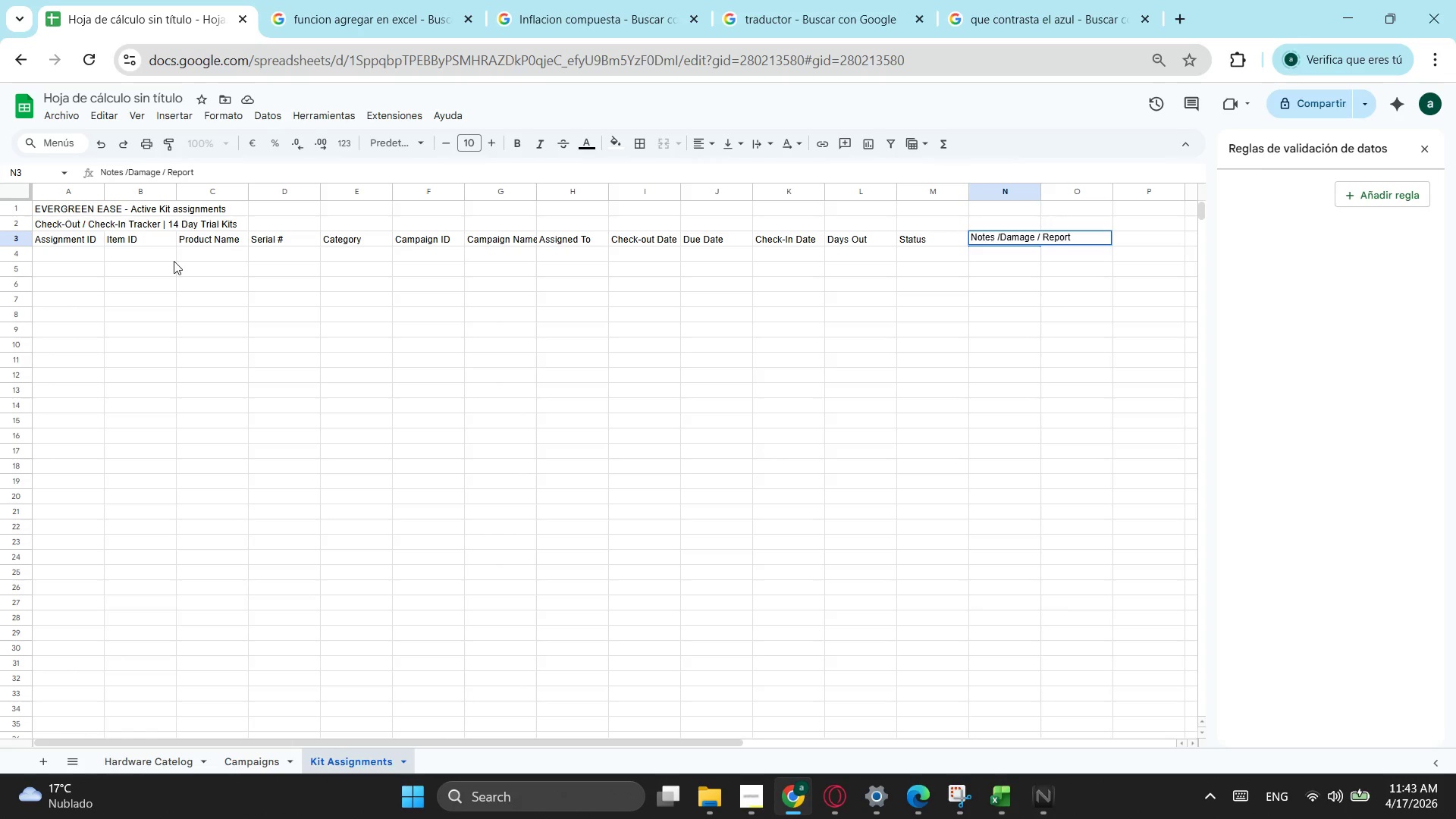 
left_click([98, 260])
 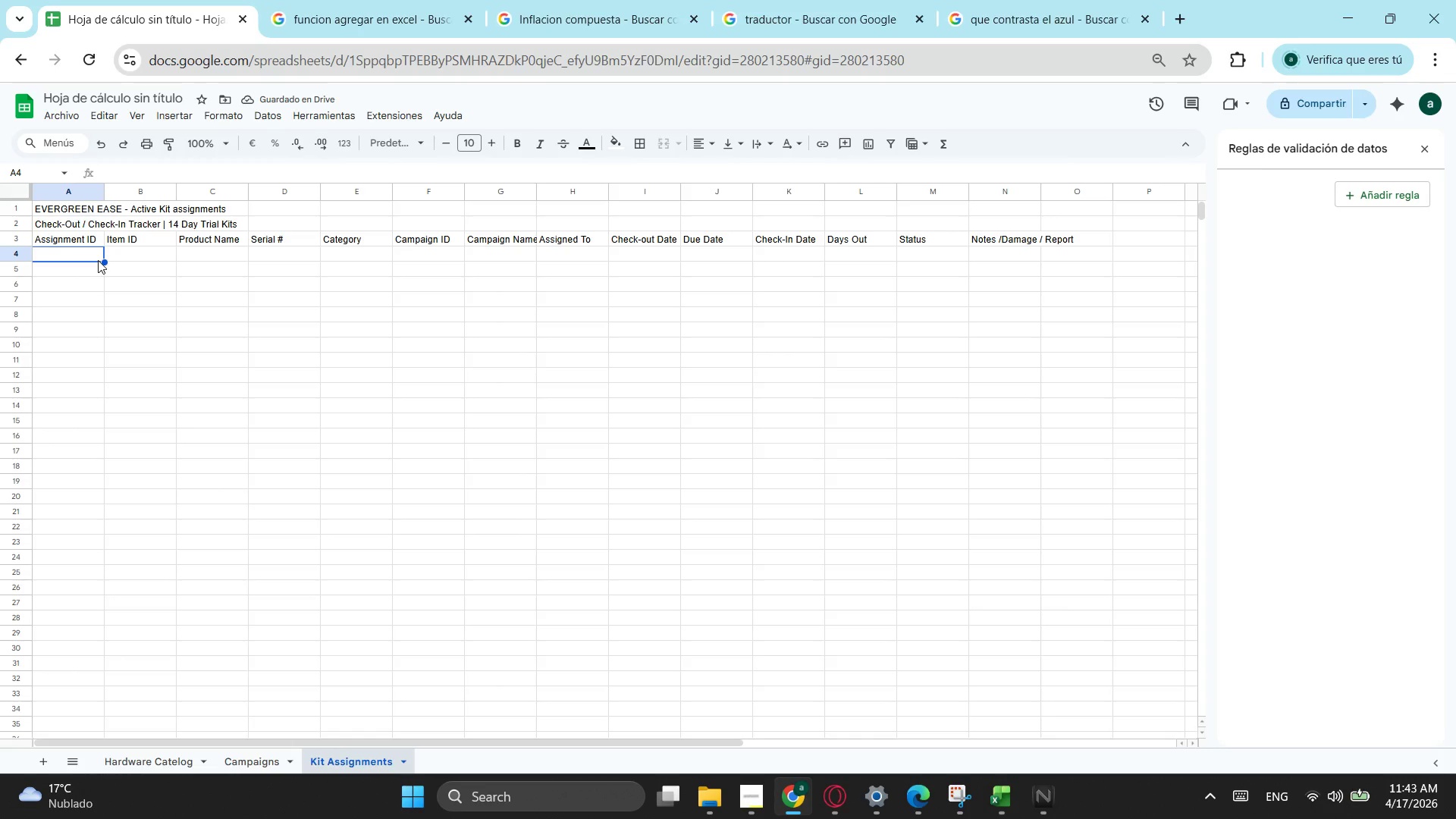 
wait(6.45)
 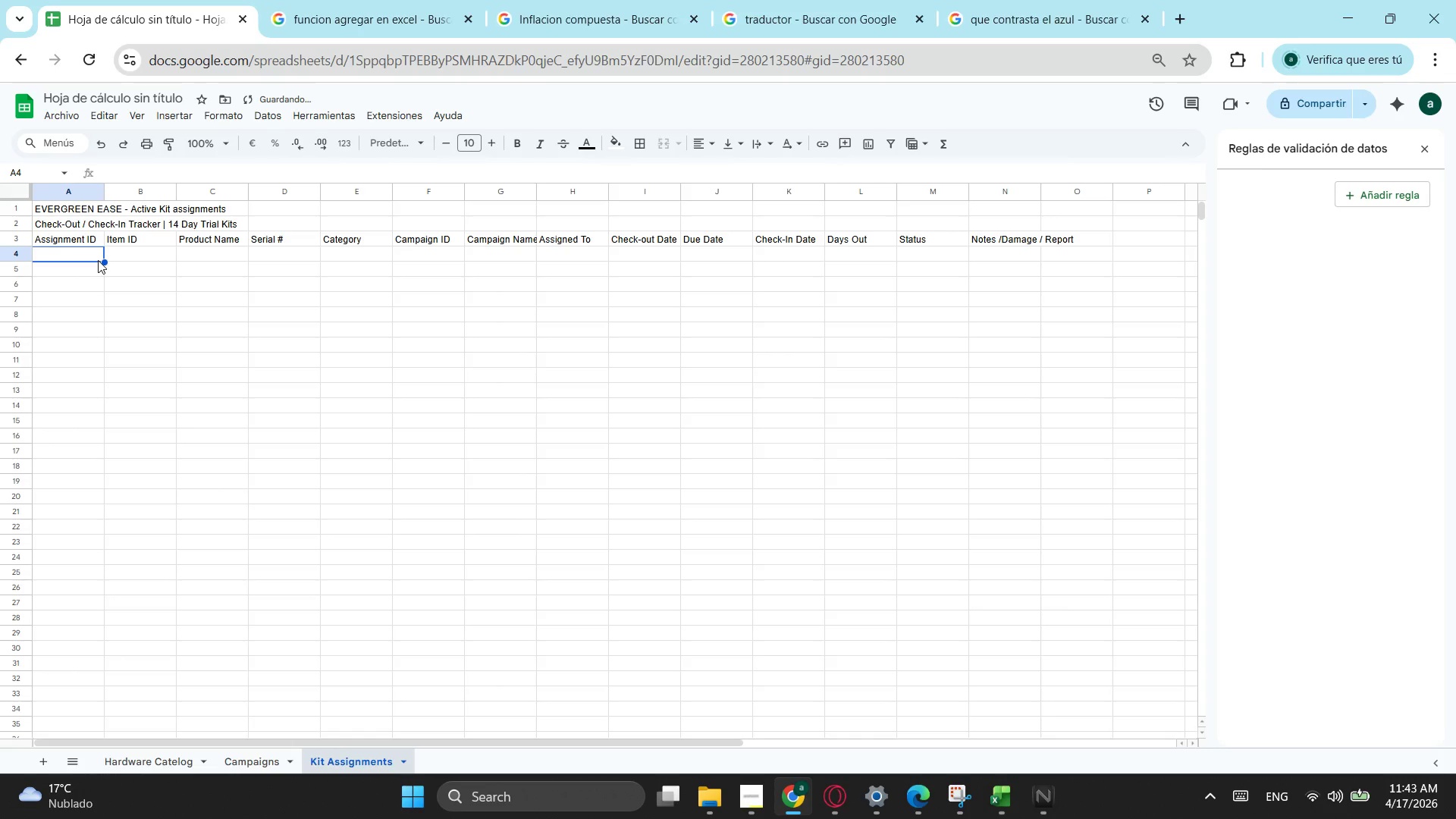 
type(KIT-001)
 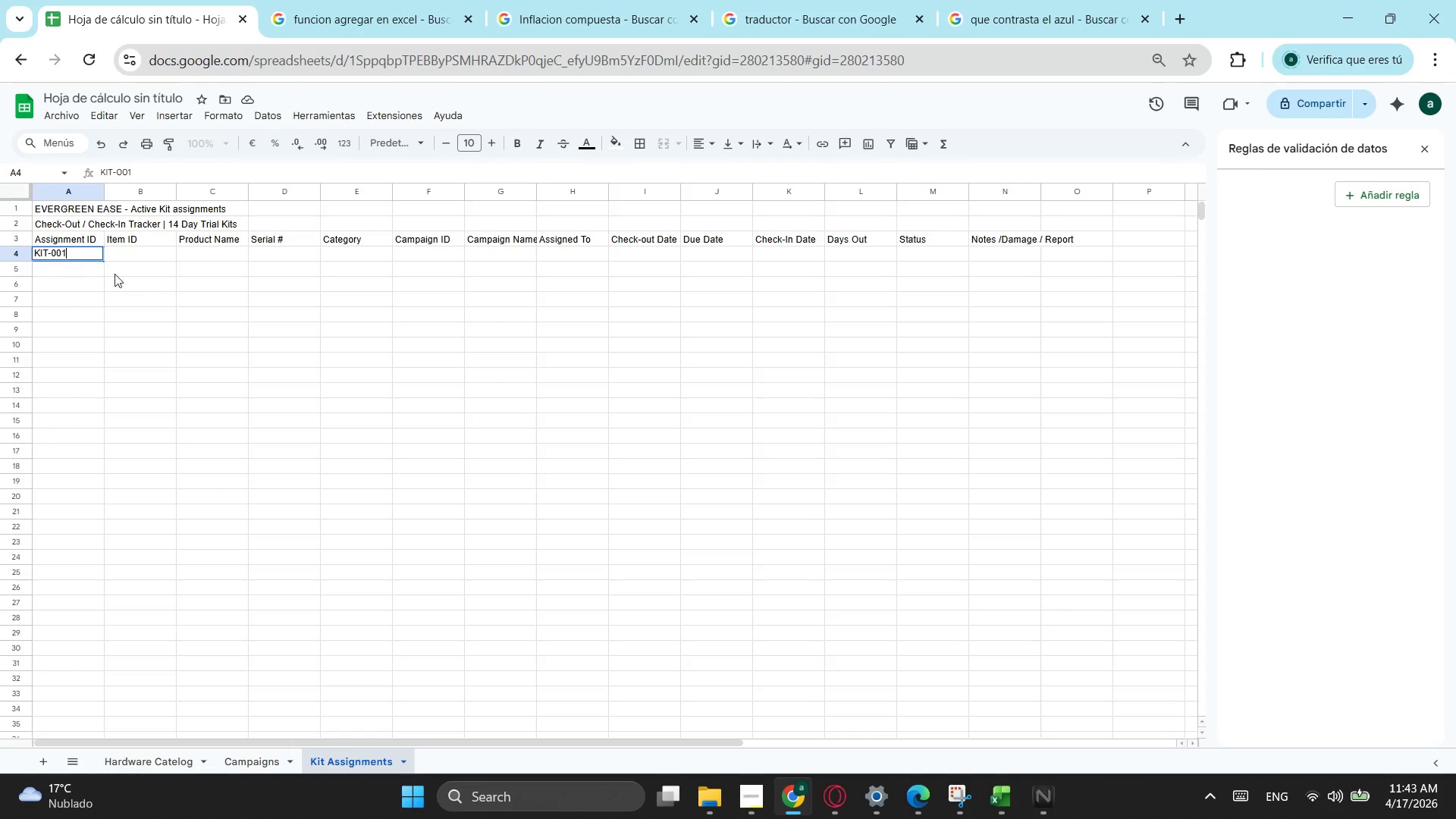 
left_click_drag(start_coordinate=[137, 282], to_coordinate=[131, 285])
 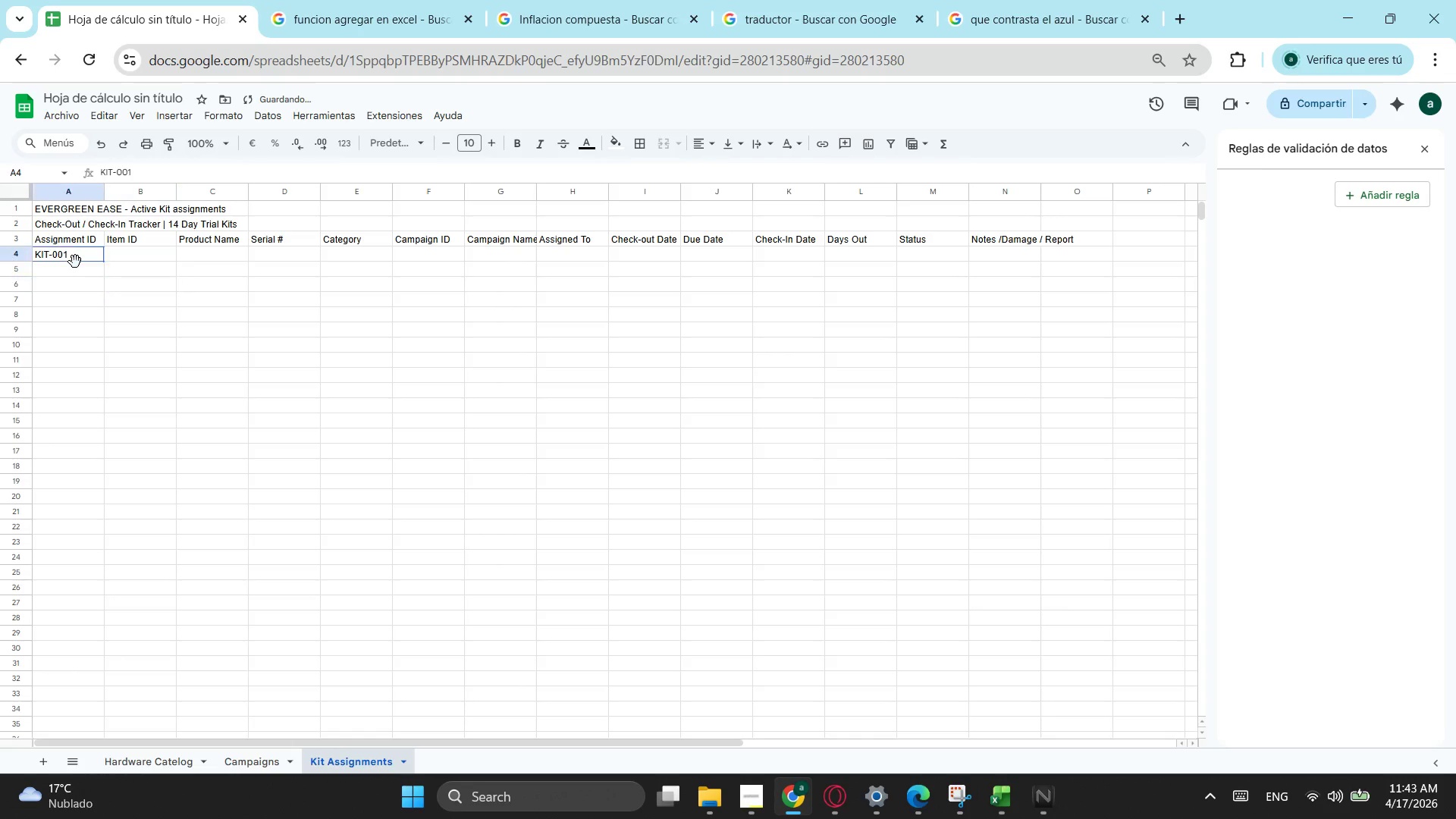 
left_click([75, 262])
 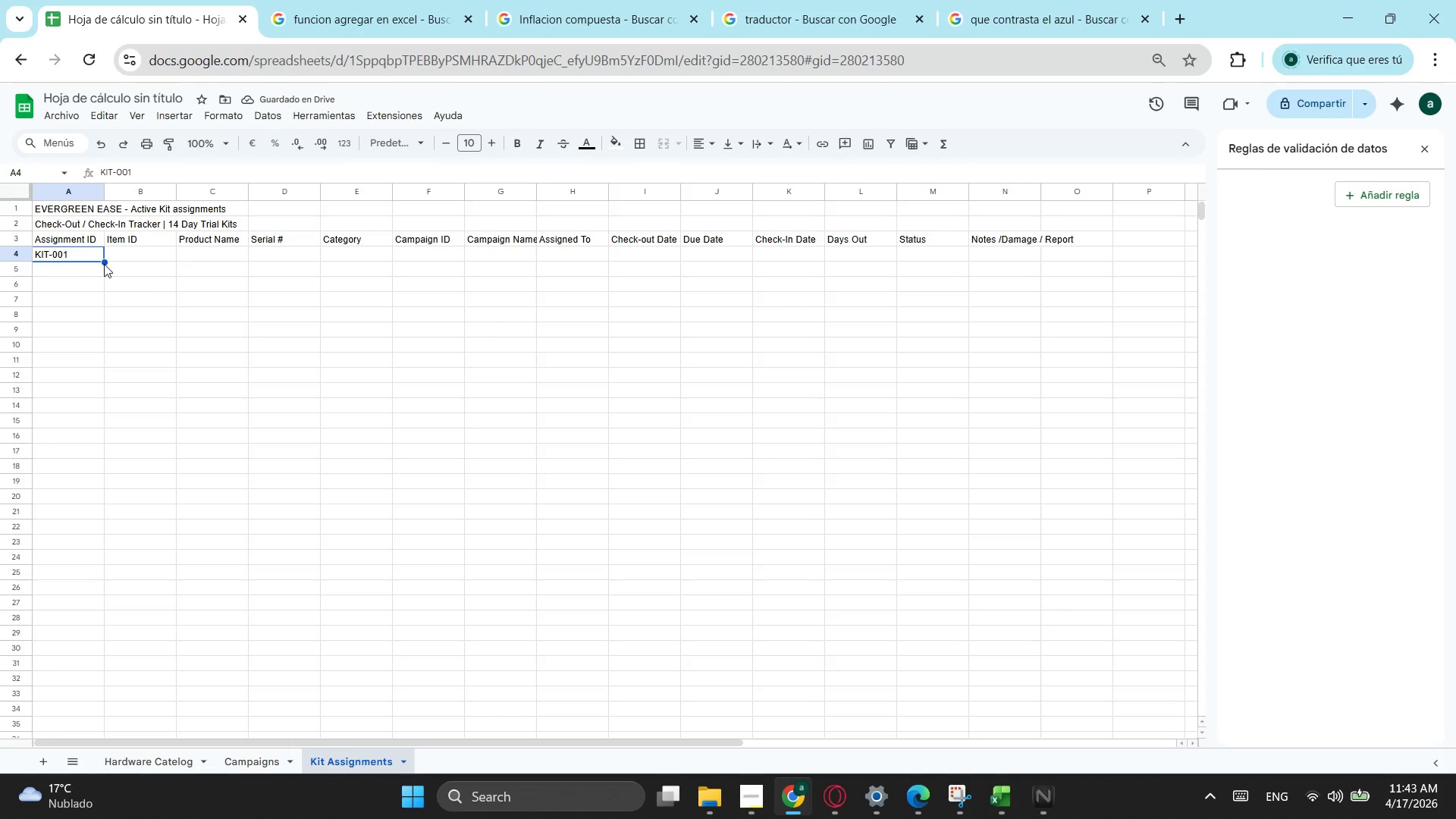 
left_click_drag(start_coordinate=[106, 263], to_coordinate=[74, 592])
 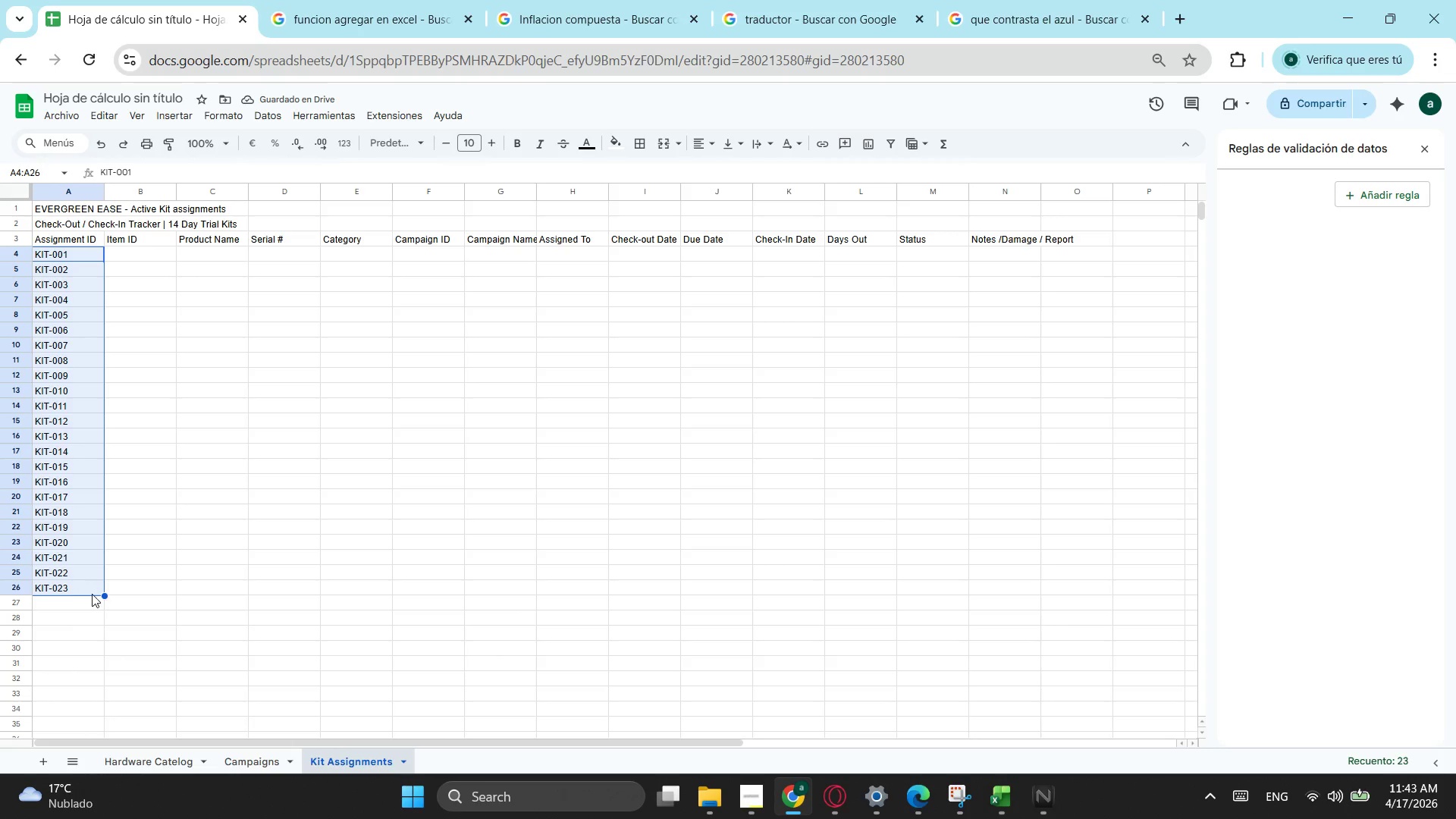 
left_click_drag(start_coordinate=[105, 594], to_coordinate=[105, 619])
 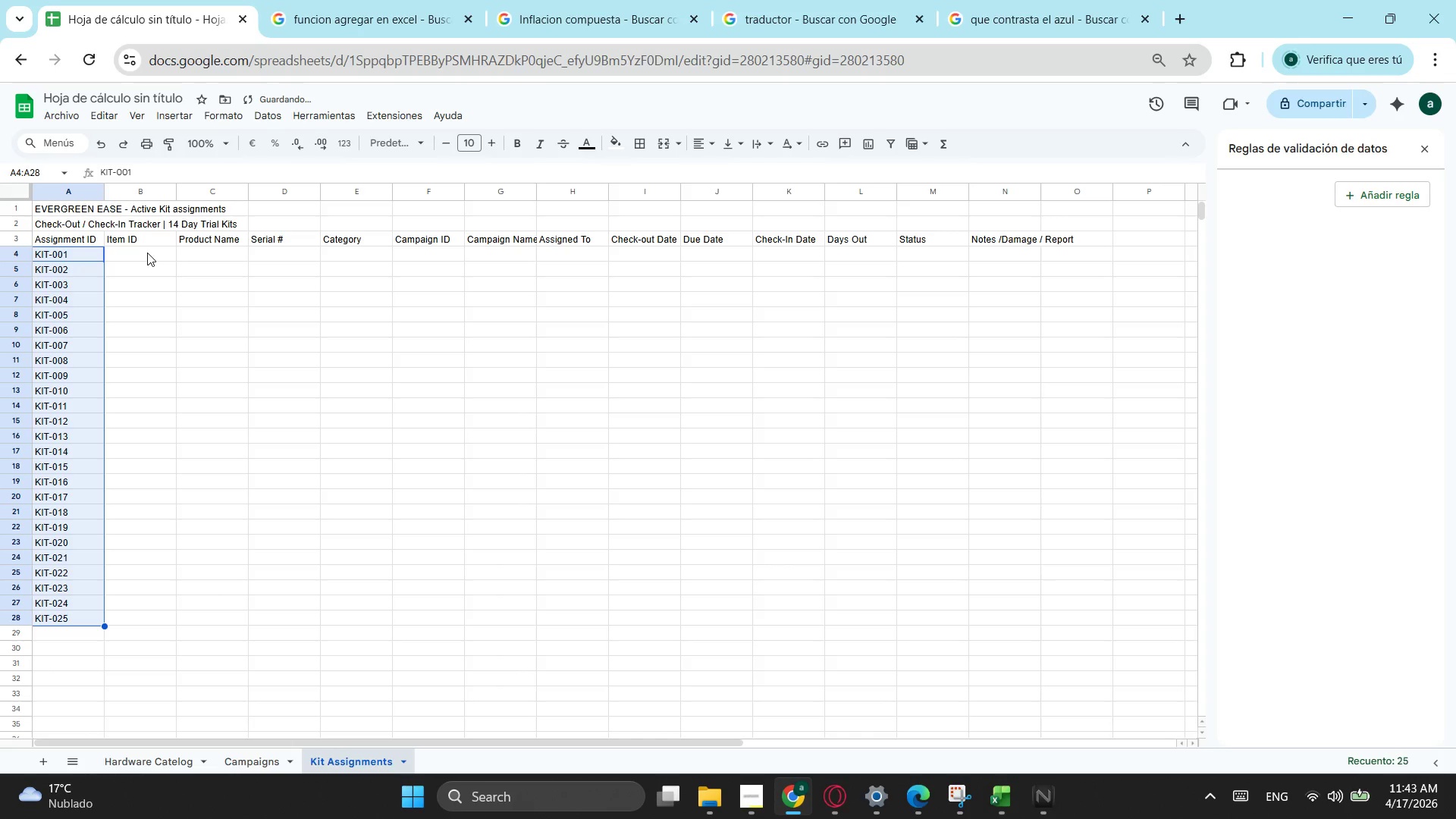 
left_click([147, 253])
 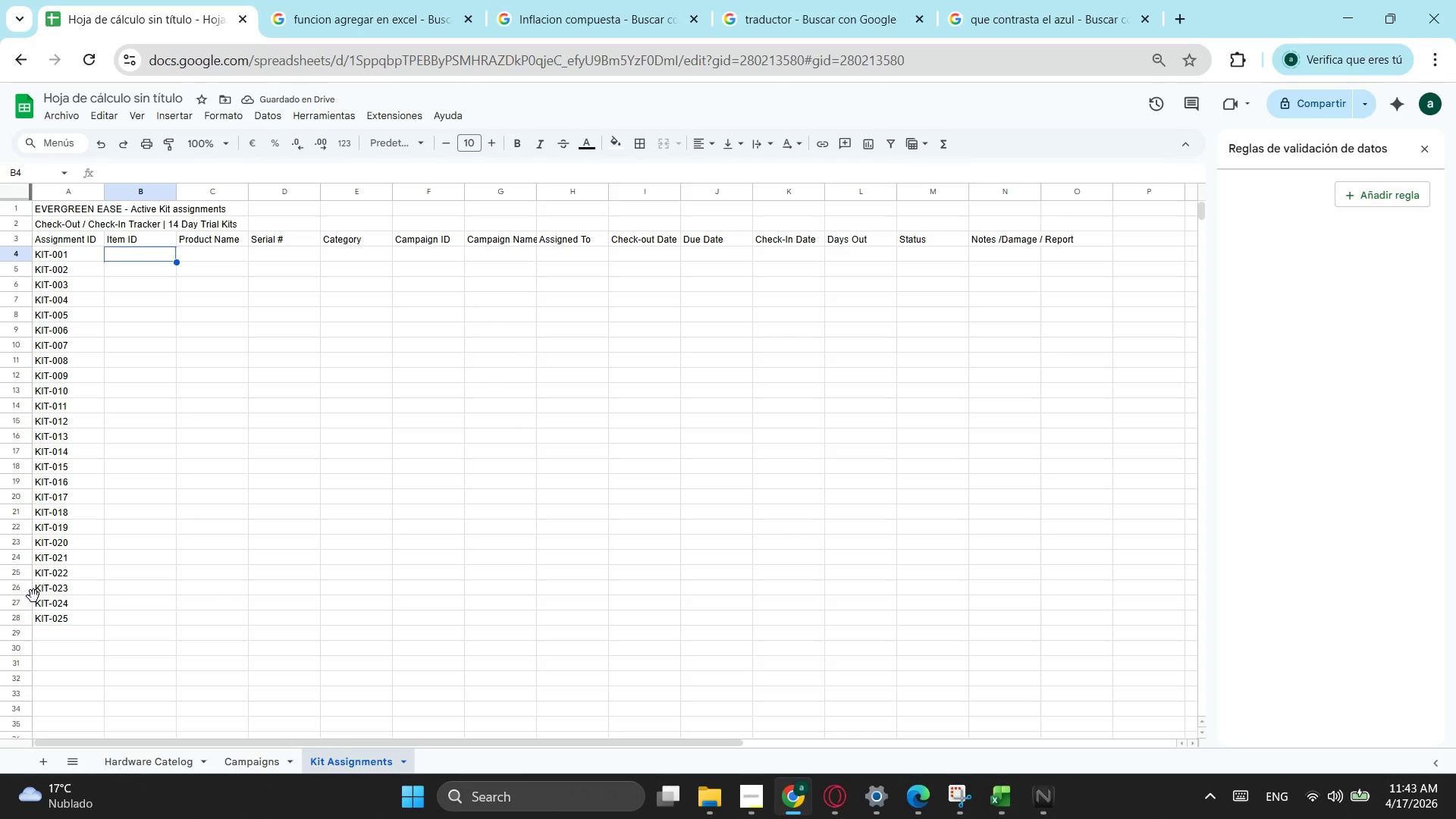 
left_click_drag(start_coordinate=[126, 619], to_coordinate=[157, 260])
 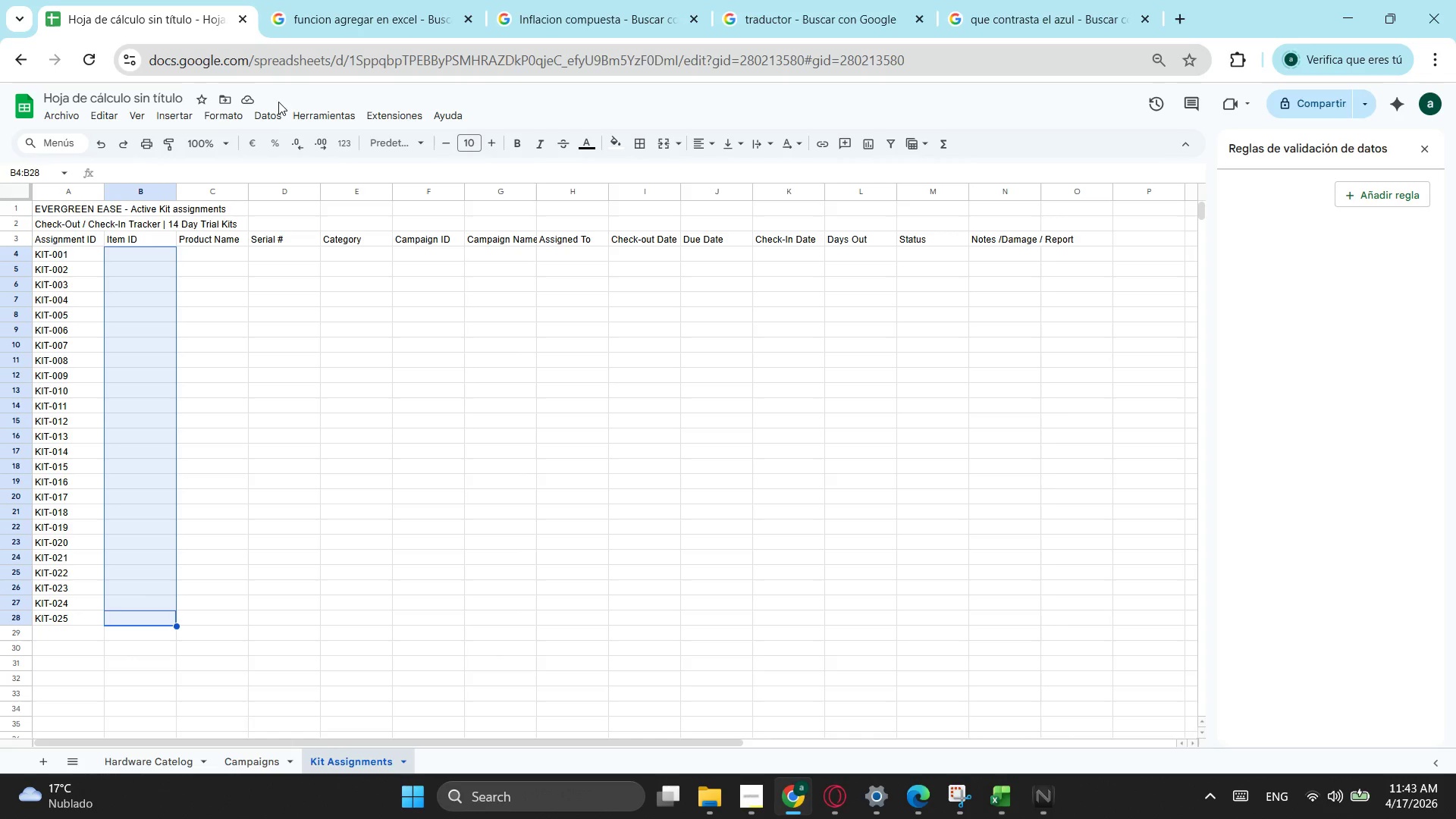 
left_click([268, 107])
 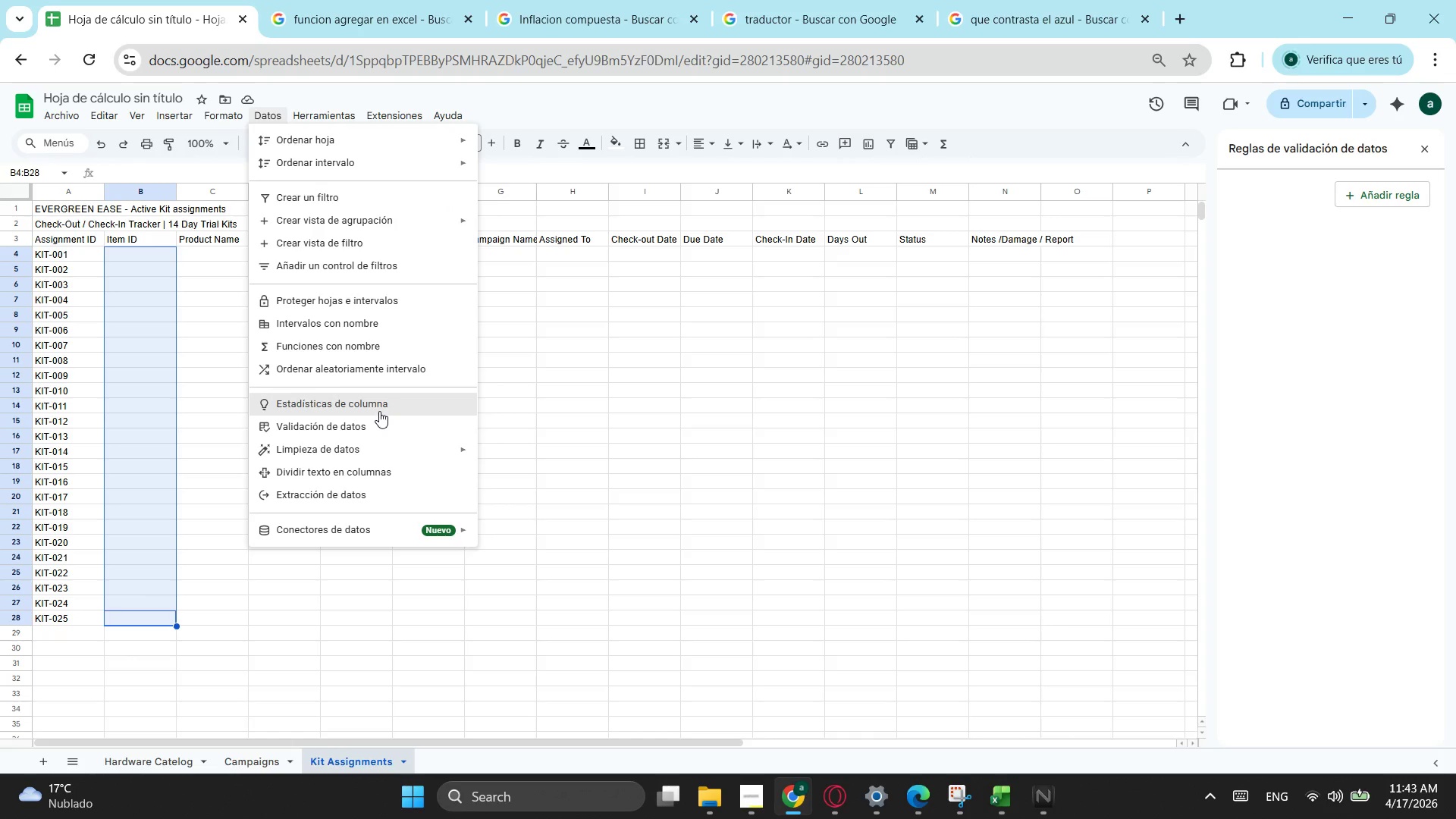 
left_click([372, 420])
 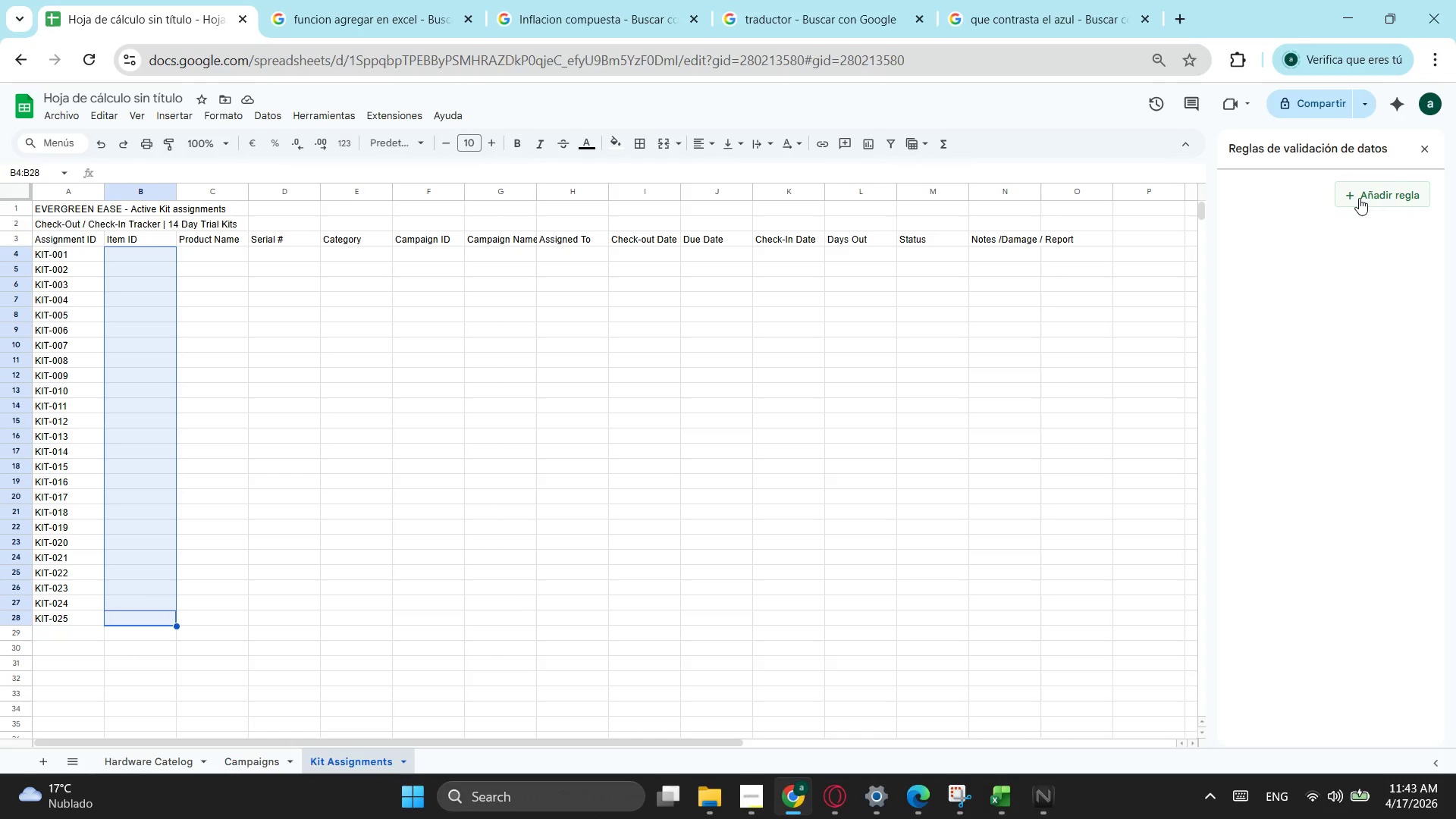 
left_click([1359, 198])
 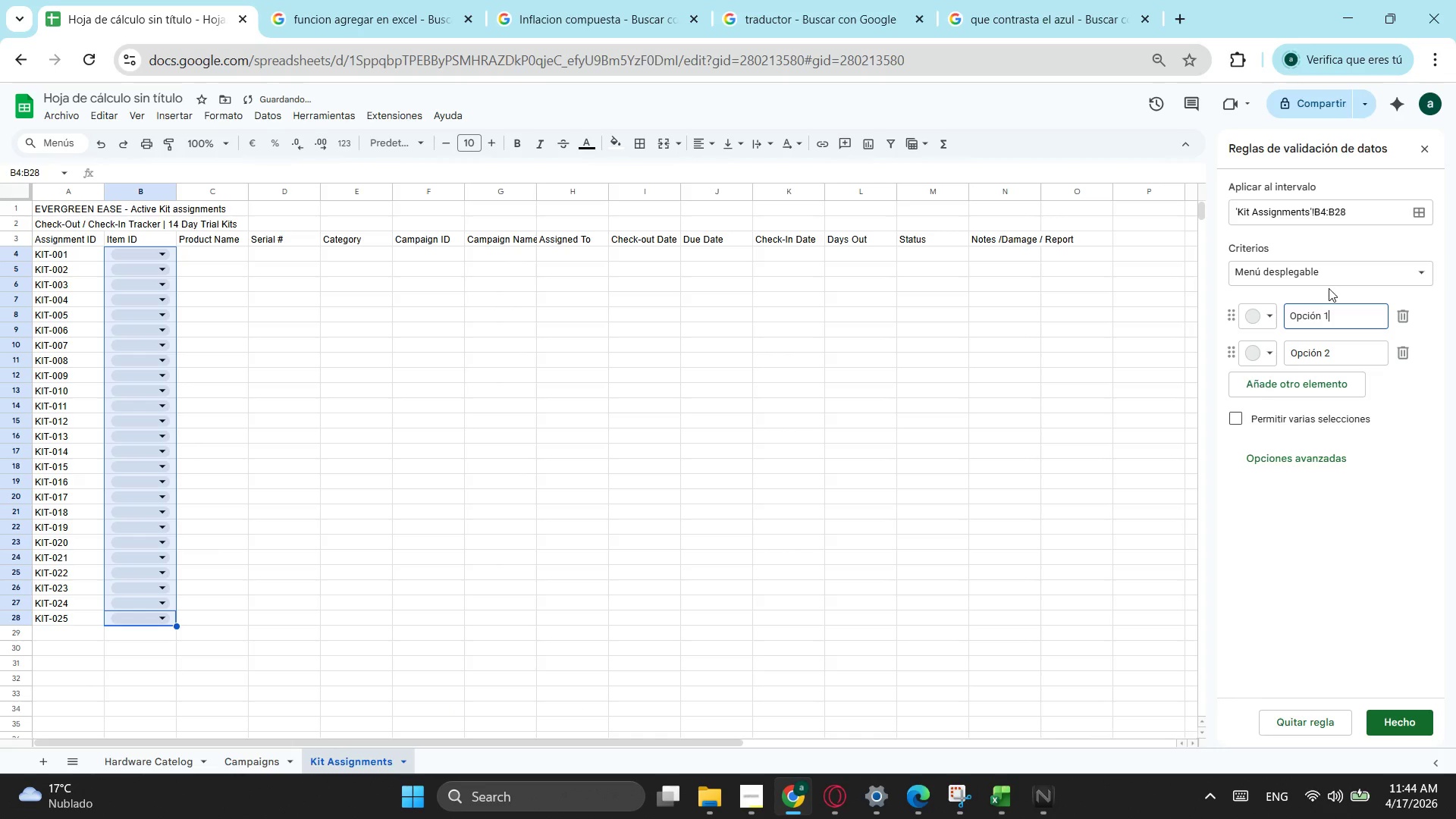 
left_click([1335, 280])
 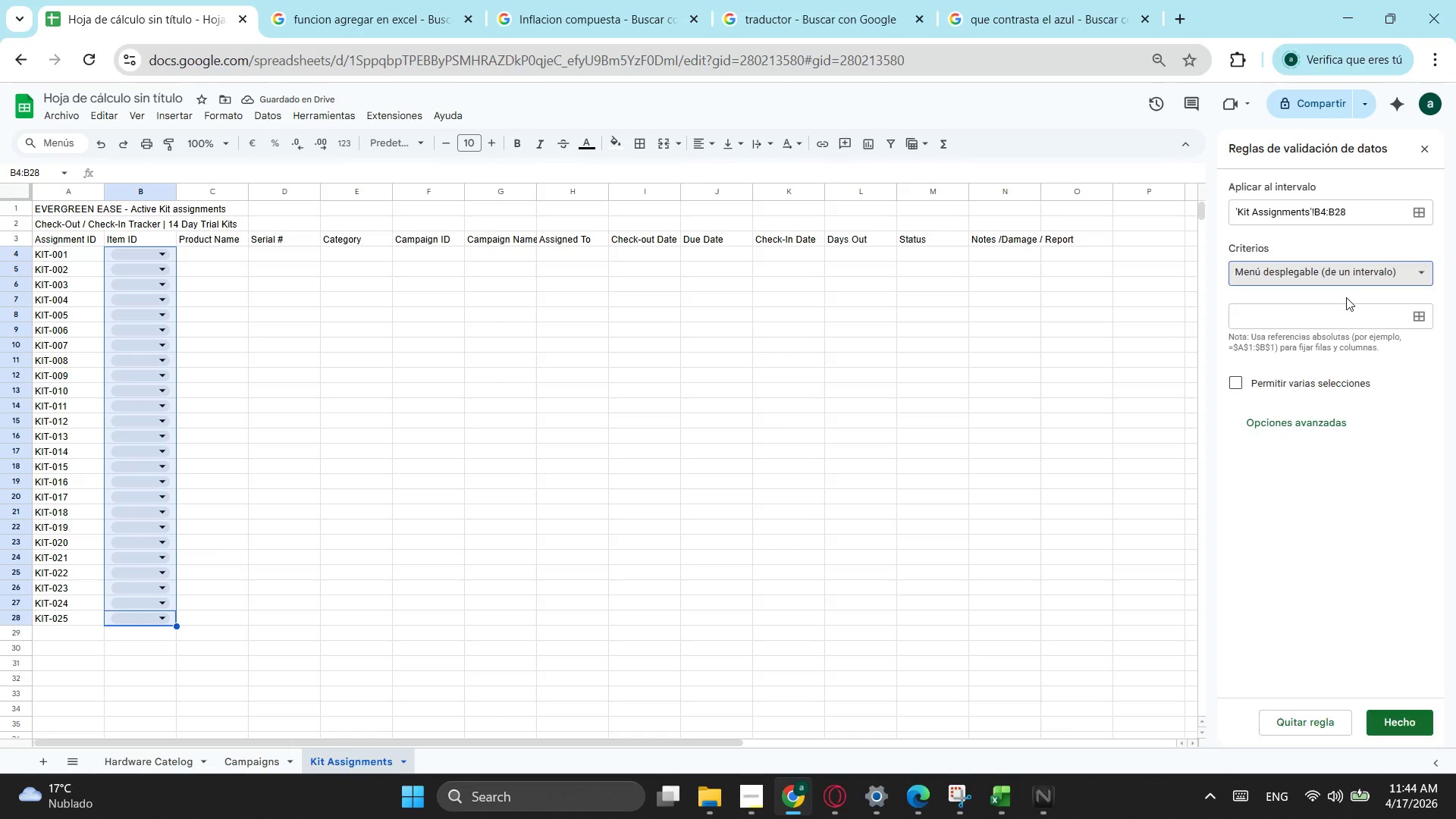 
left_click([1346, 297])
 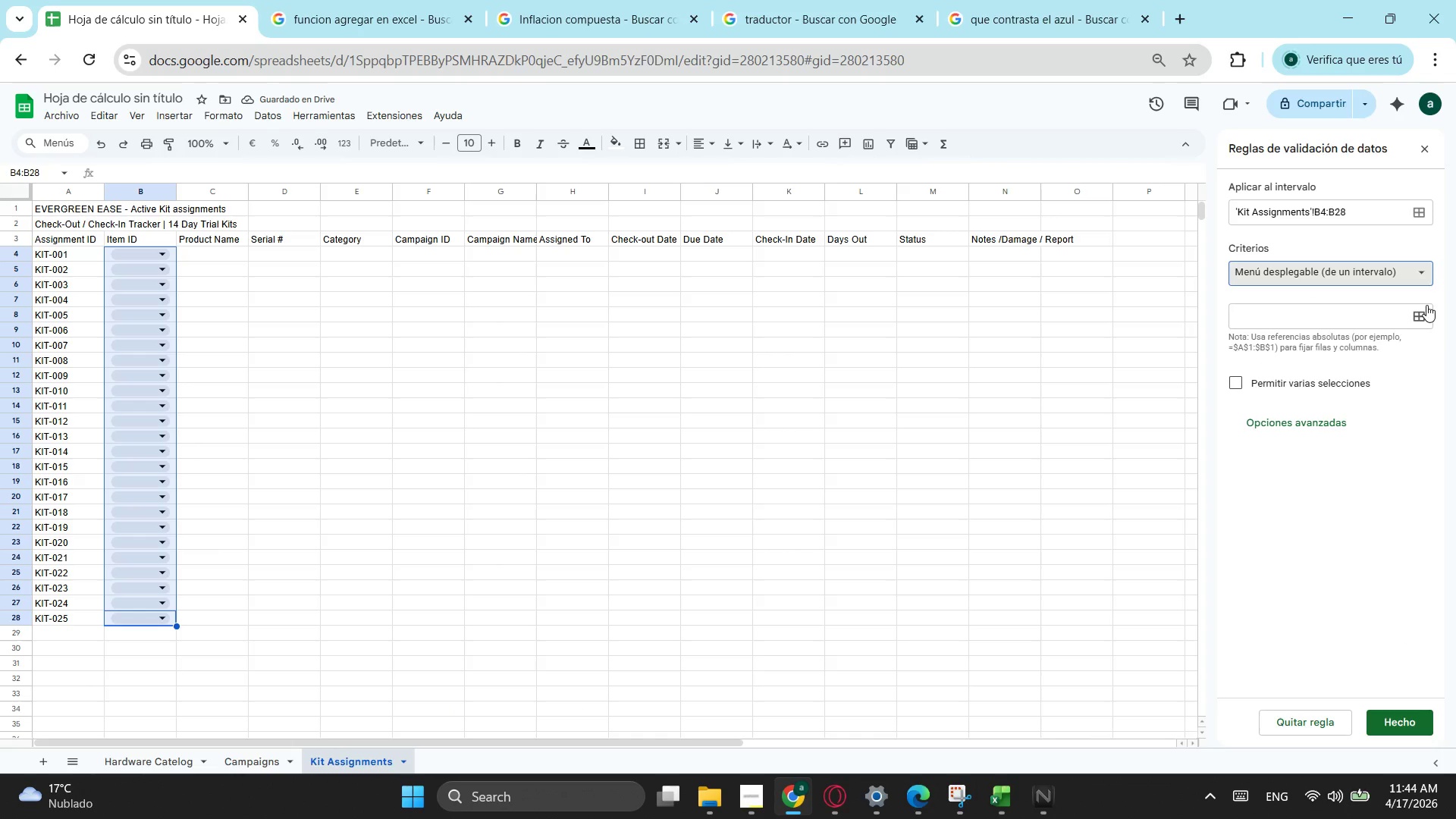 
left_click([1426, 305])
 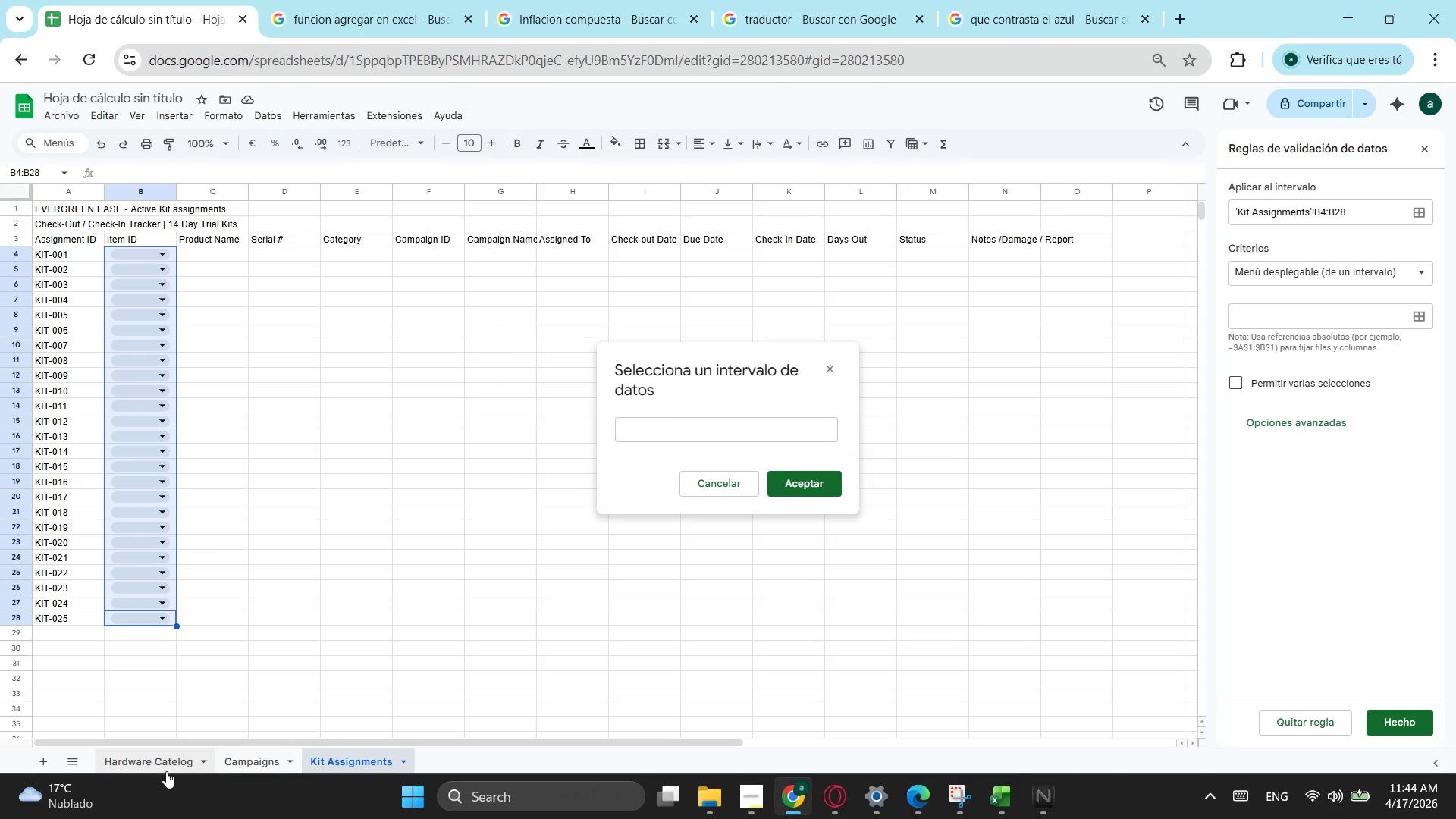 
wait(7.44)
 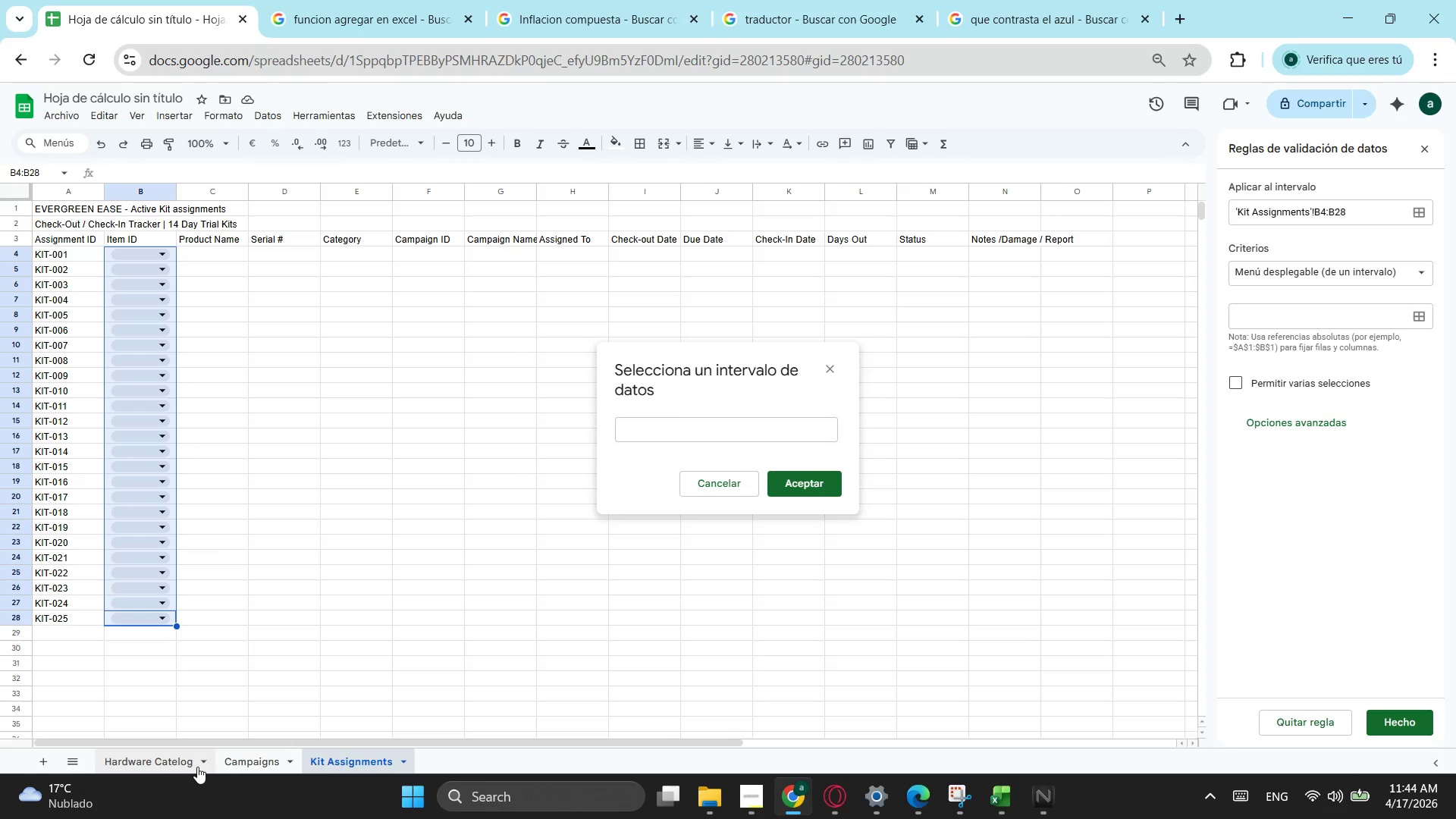 
left_click([159, 764])
 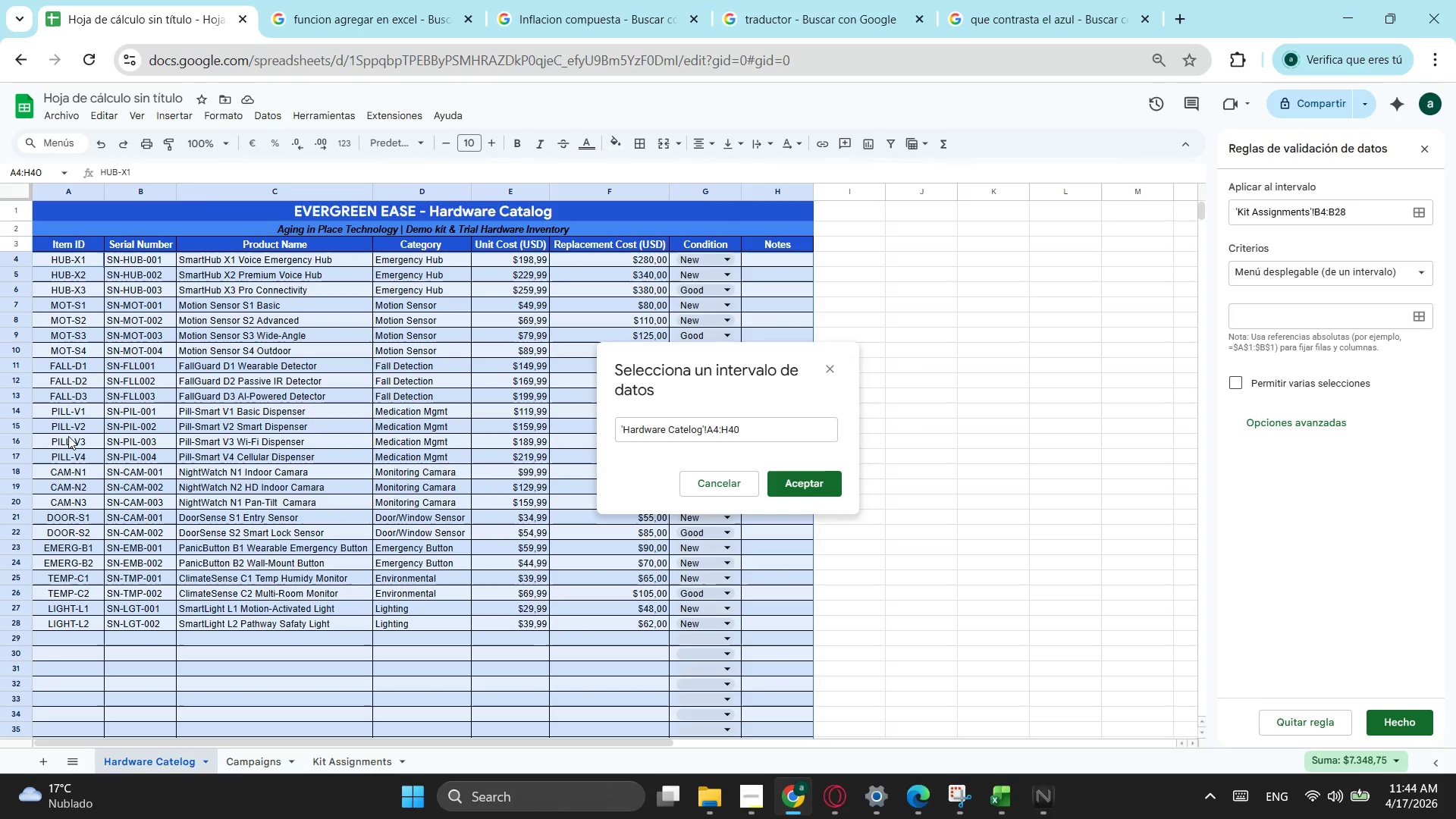 
wait(5.42)
 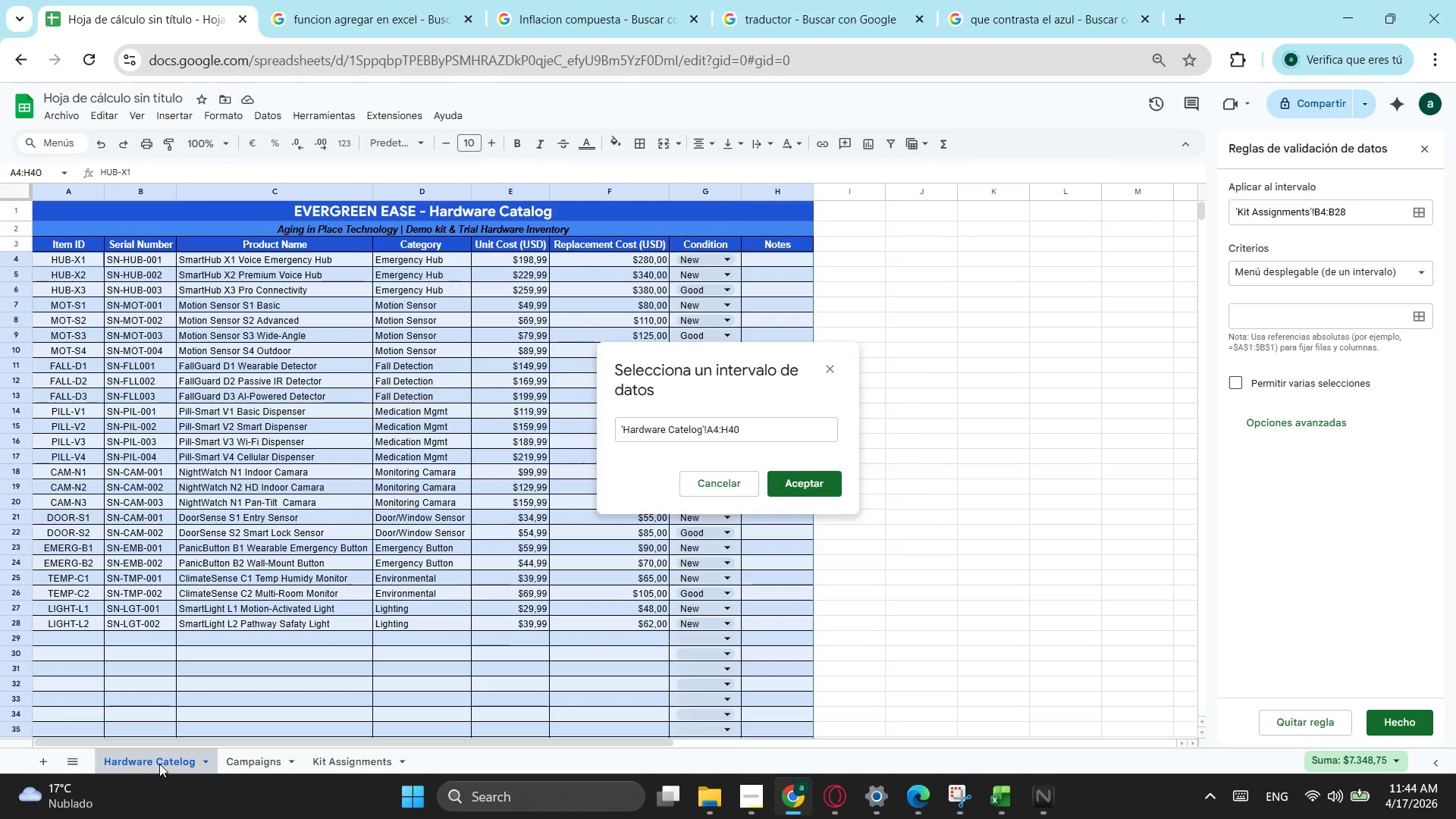 
left_click_drag(start_coordinate=[86, 259], to_coordinate=[85, 486])
 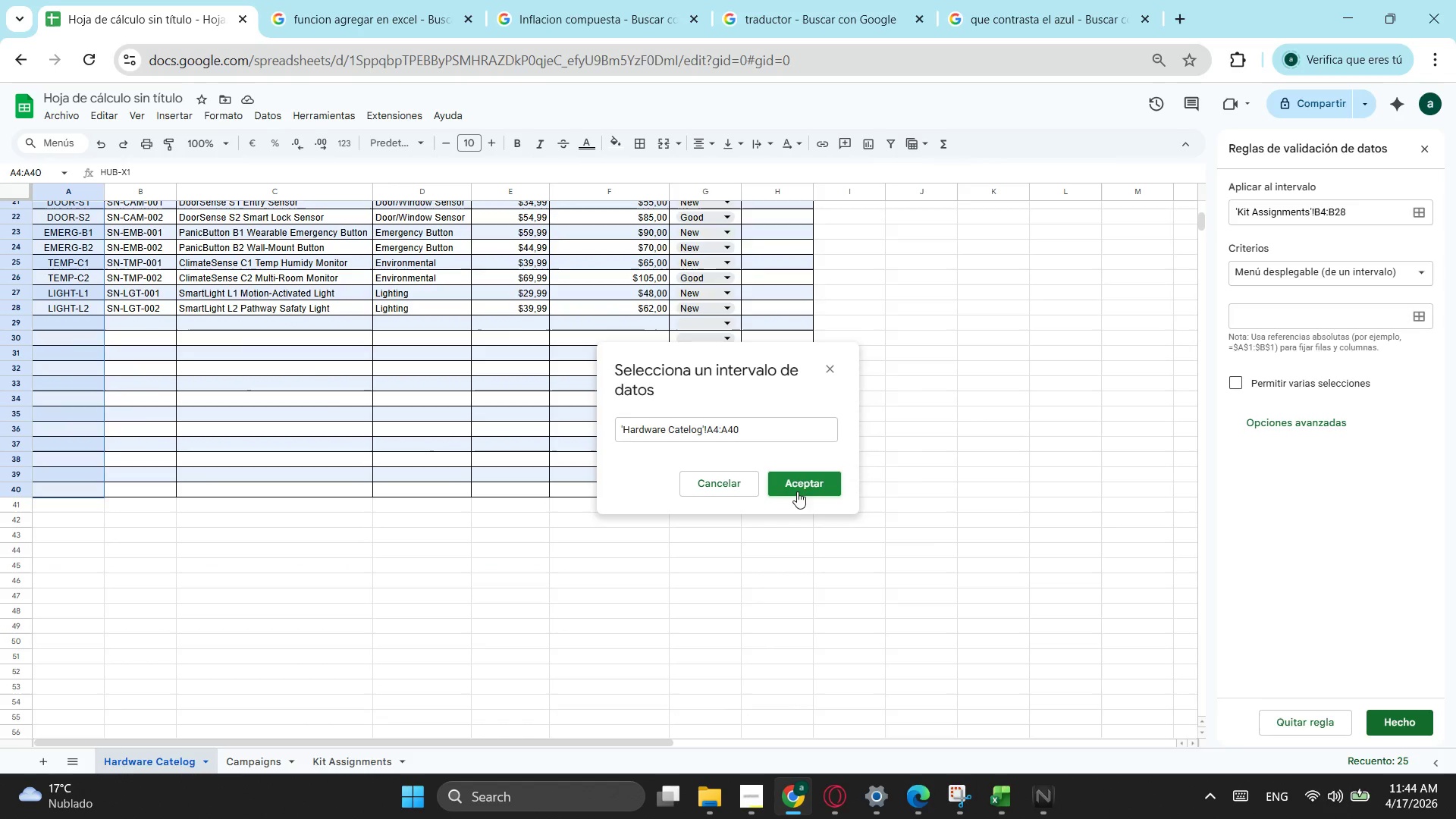 
scroll: coordinate [91, 636], scroll_direction: down, amount: 2.0
 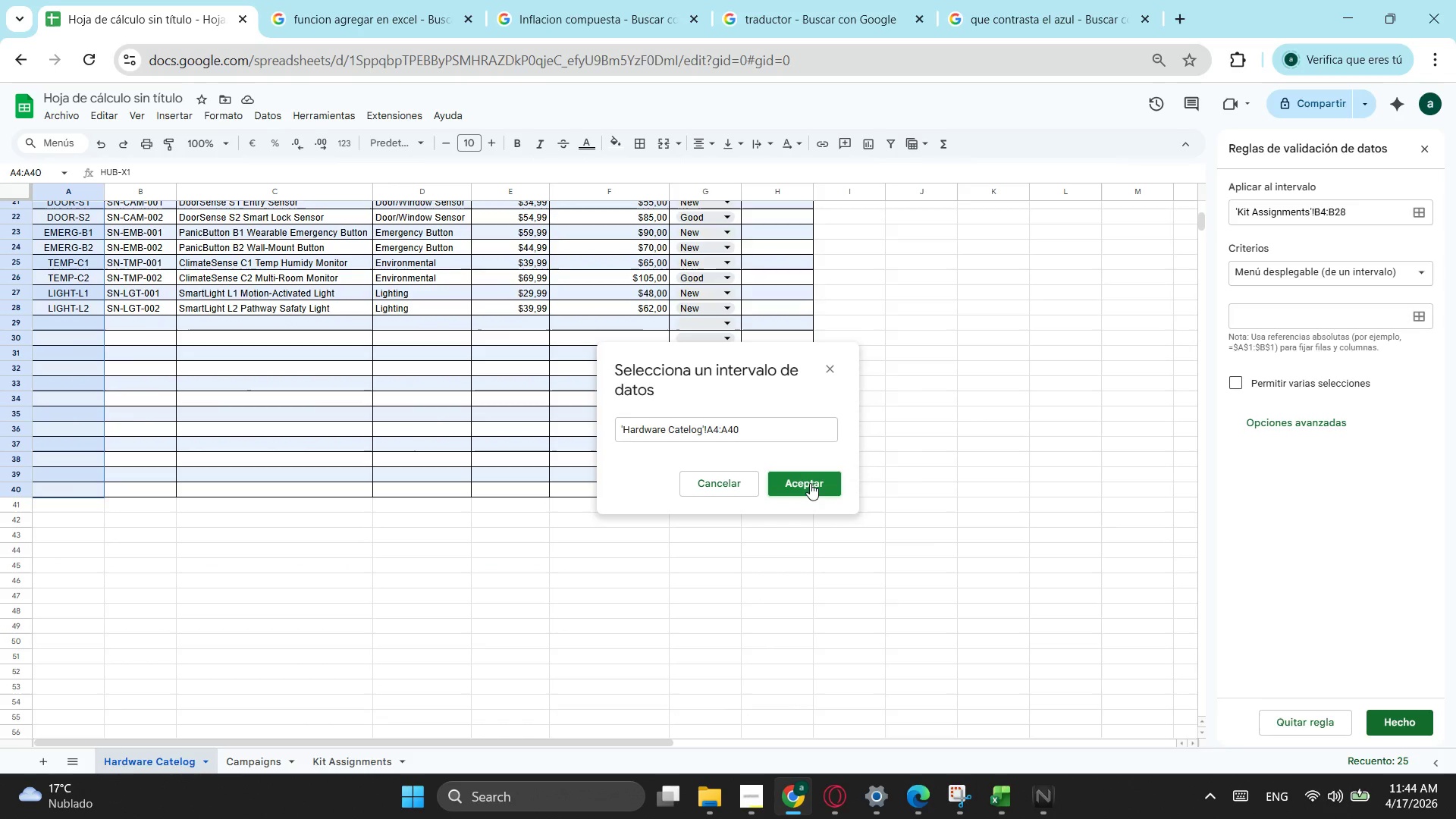 
left_click([810, 483])
 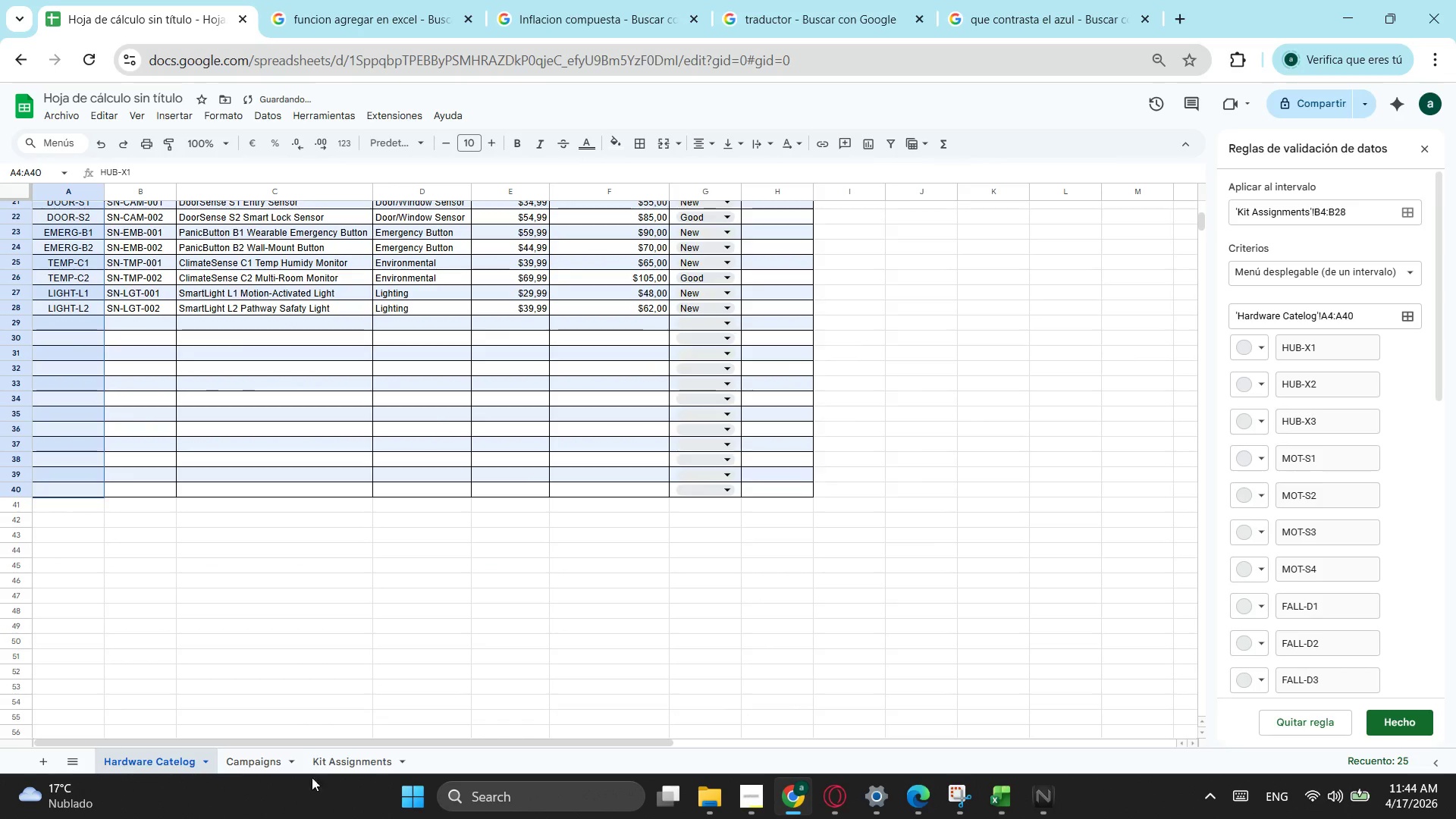 
left_click([237, 762])
 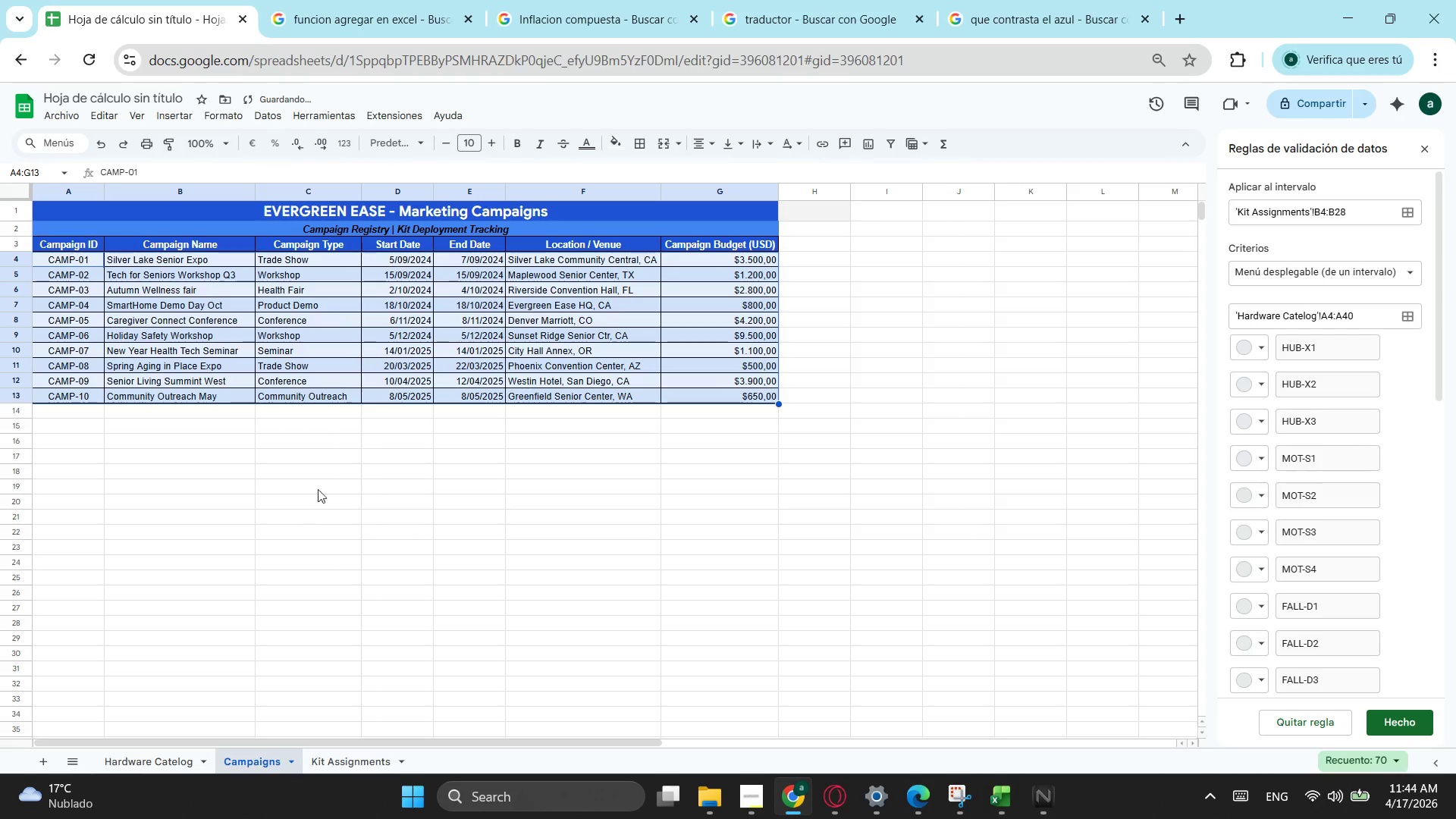 
left_click([337, 459])
 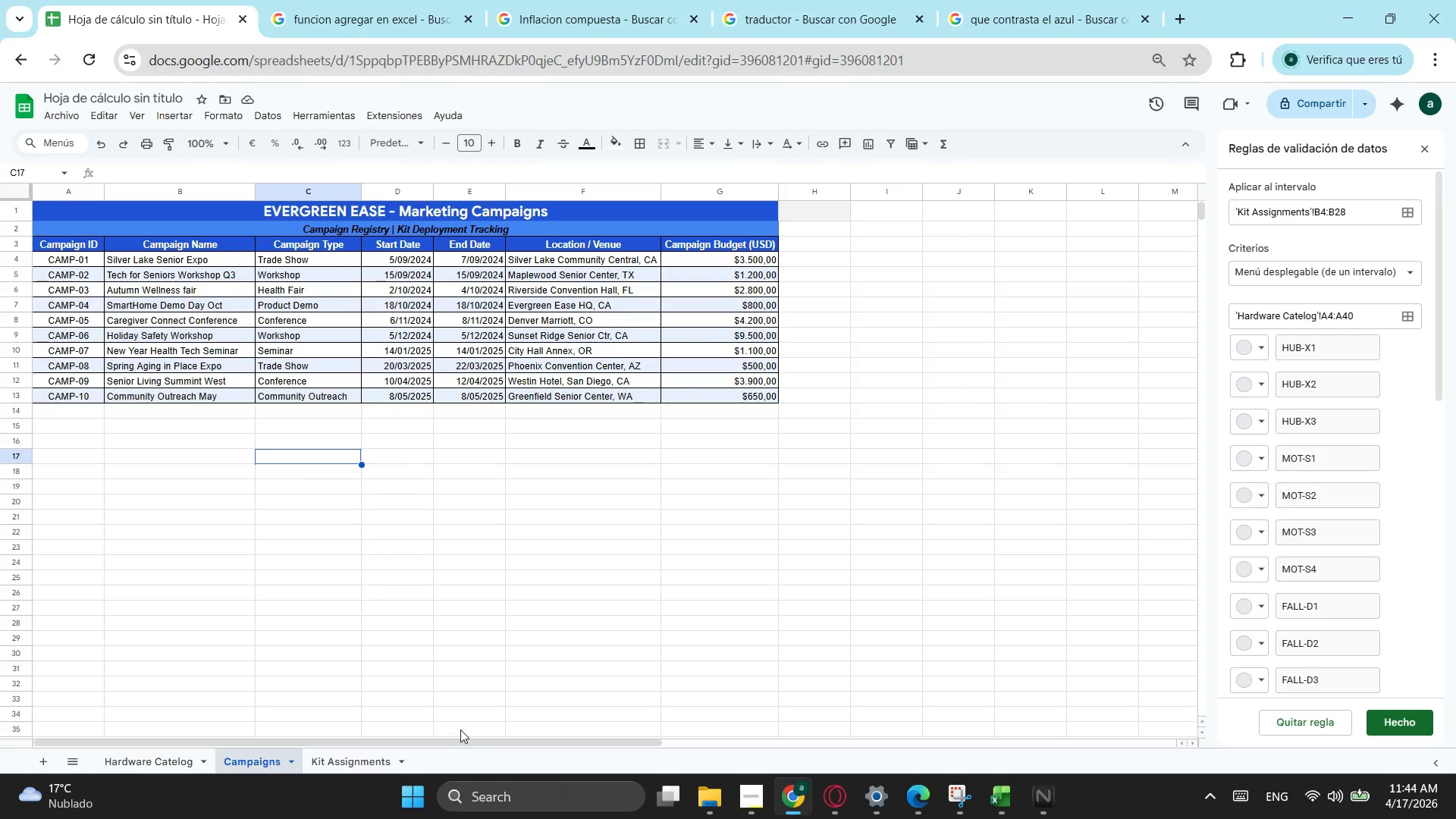 
left_click([346, 755])
 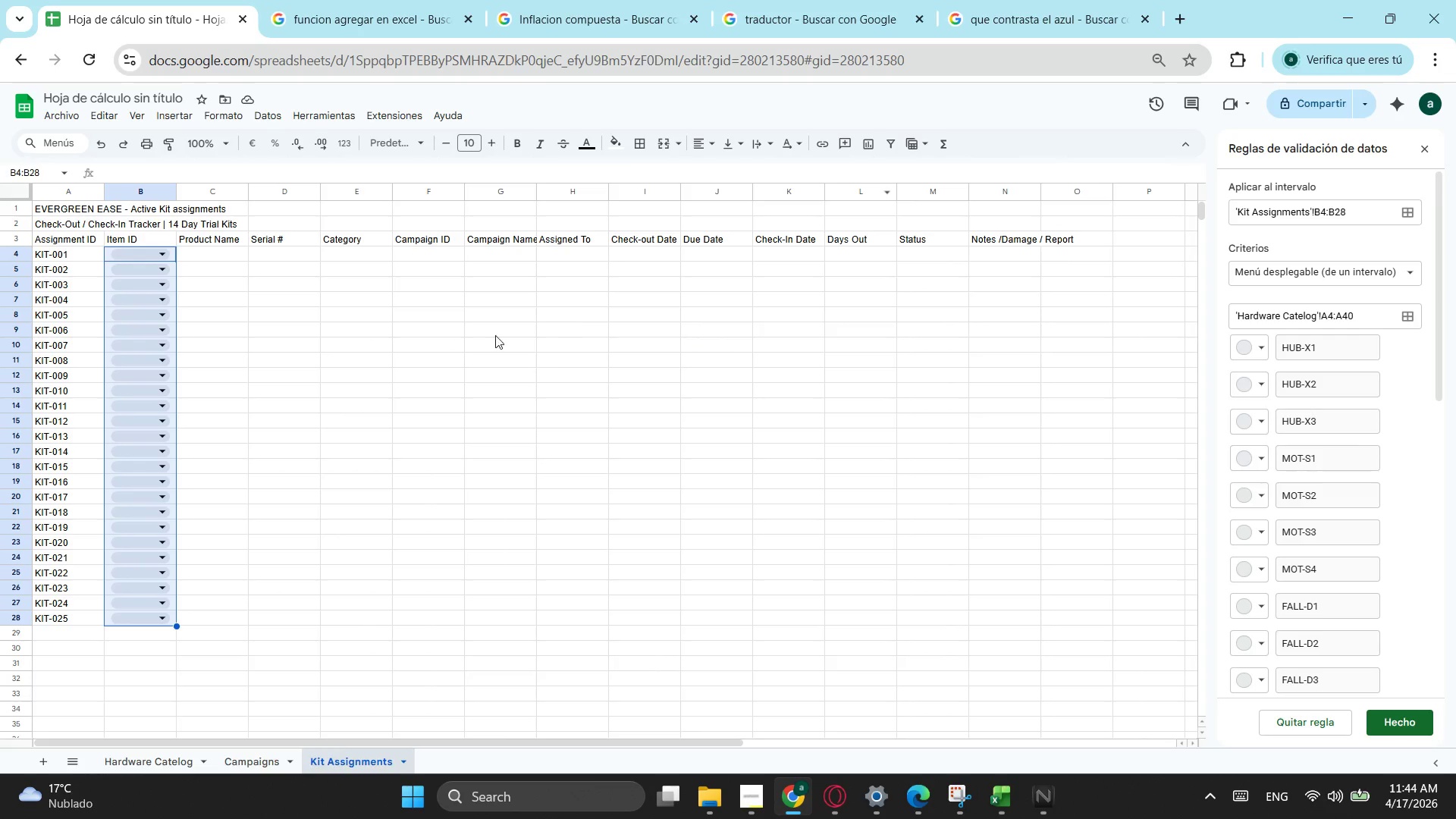 
left_click([216, 259])
 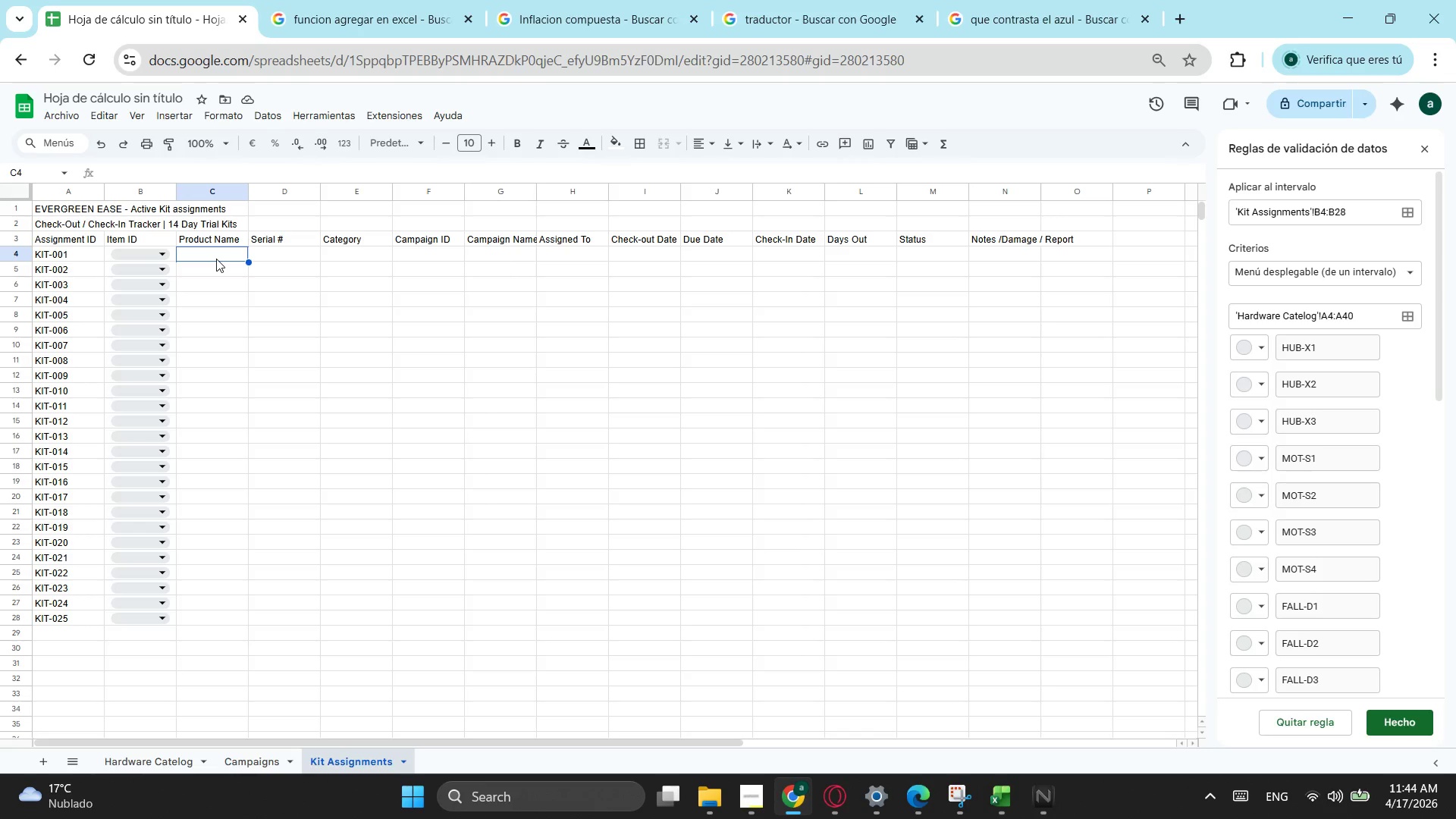 
wait(17.77)
 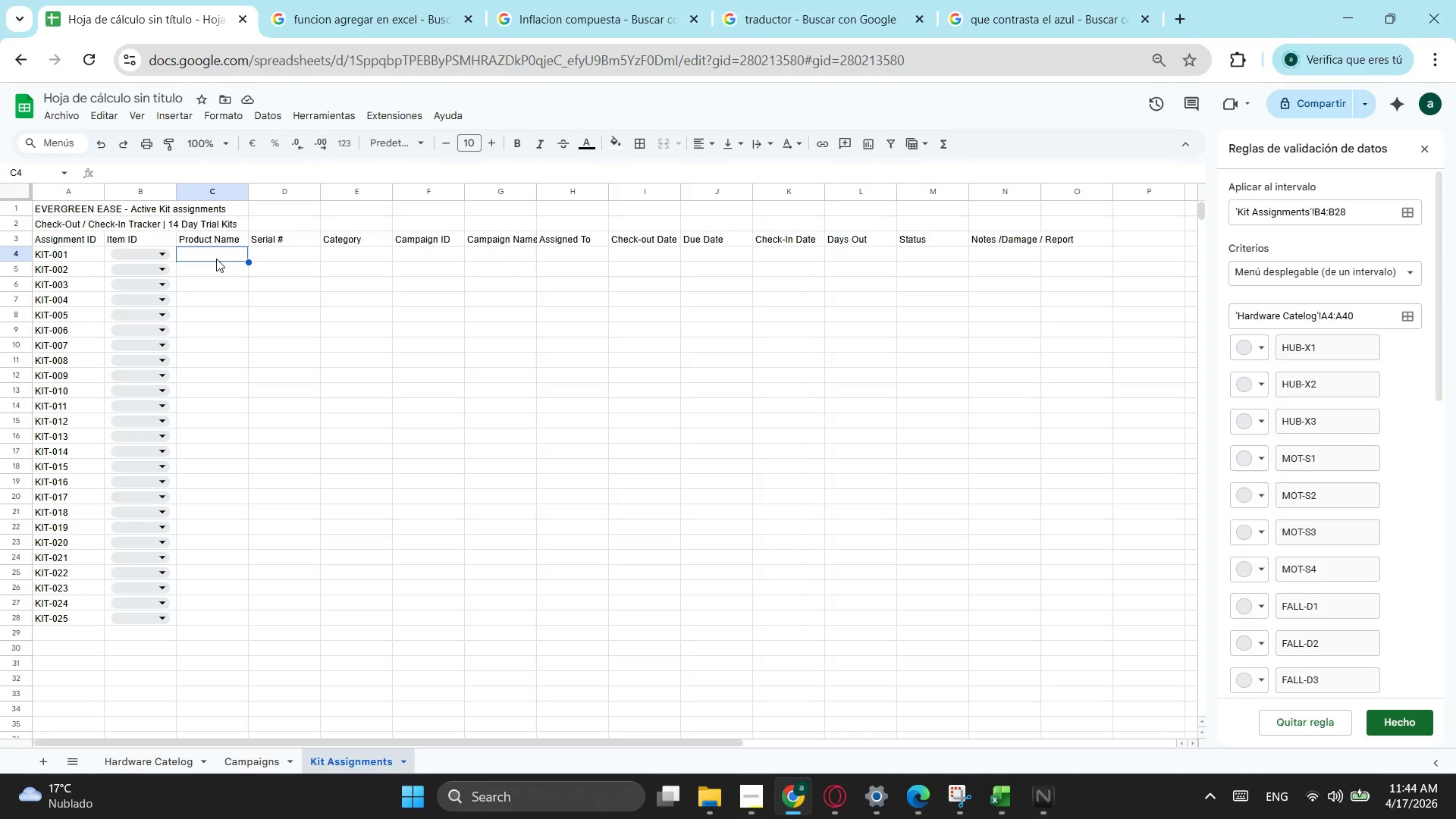 
key(Backspace)
type(=SI)
 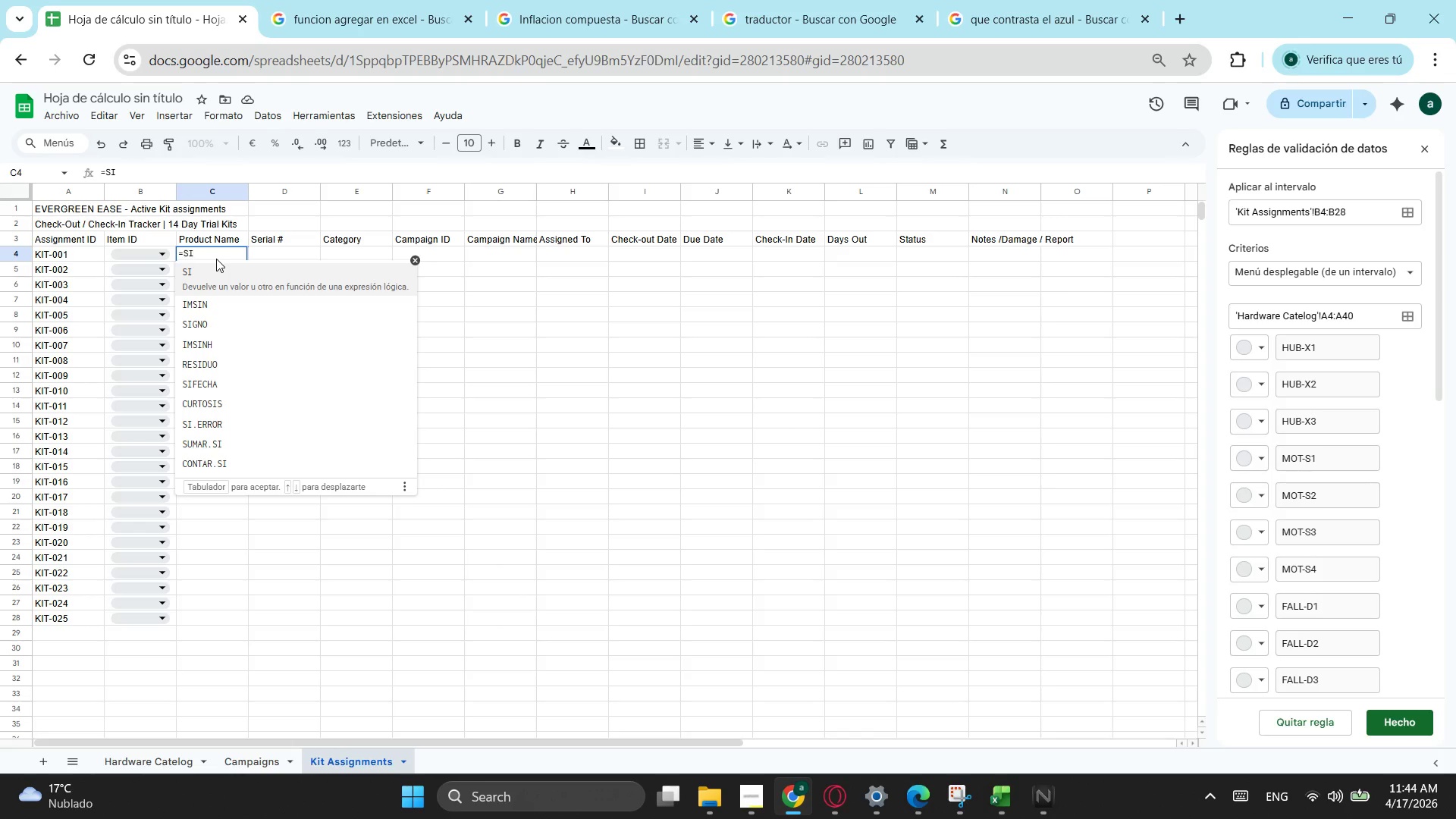 
wait(9.66)
 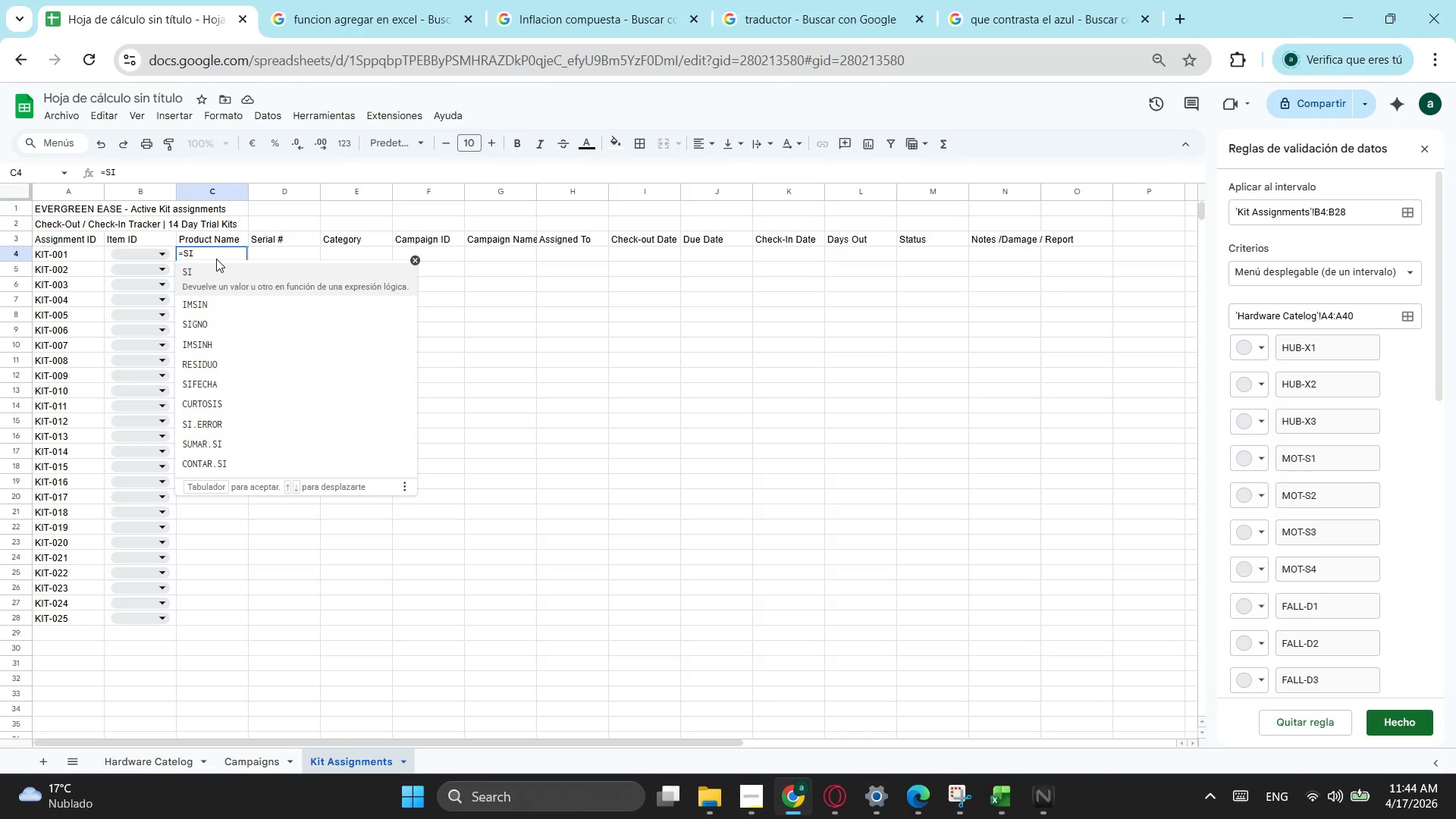 
type(. )
key(Backspace)
type(ER)
key(Tab)
 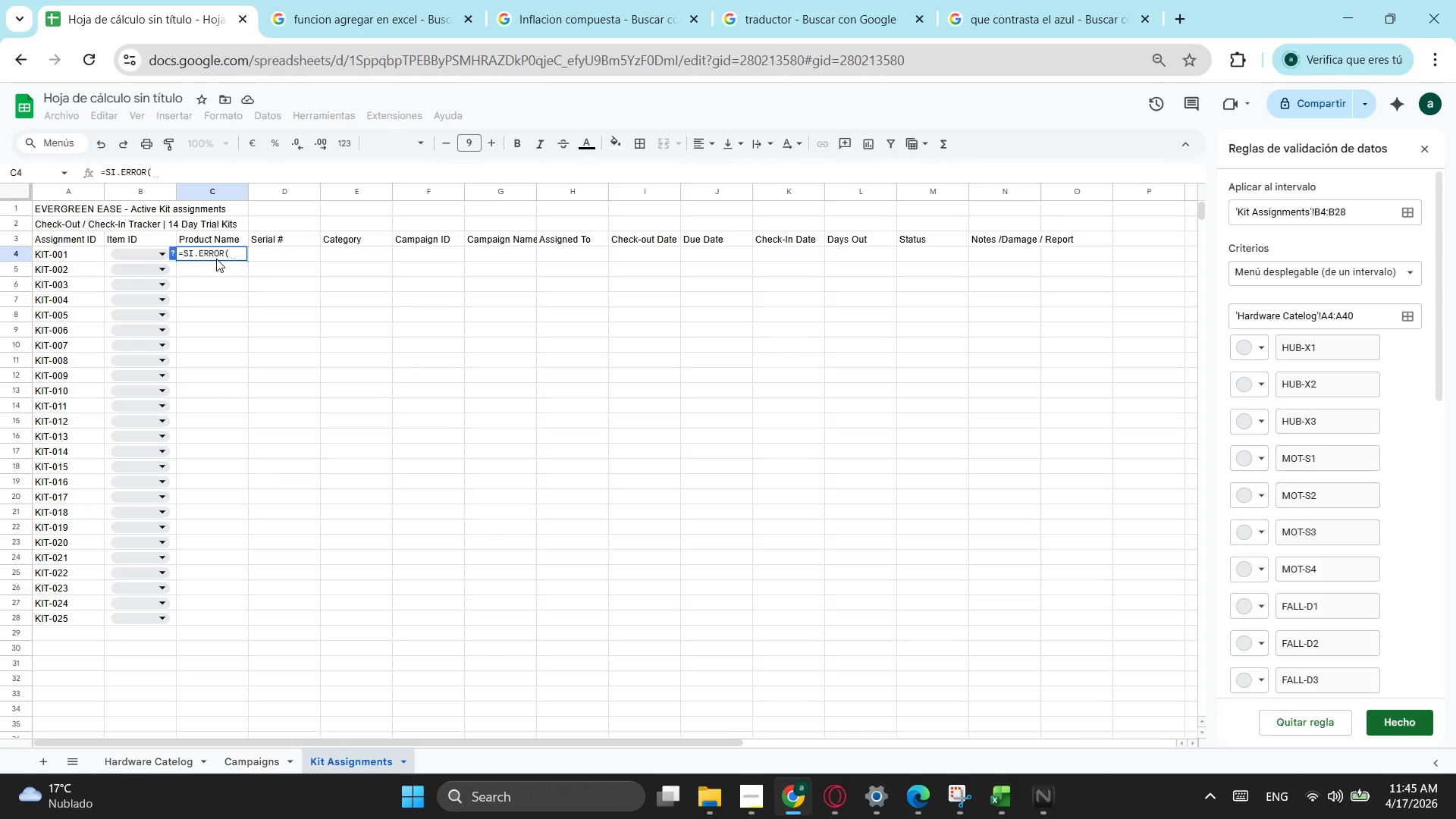 
type(Bu)
 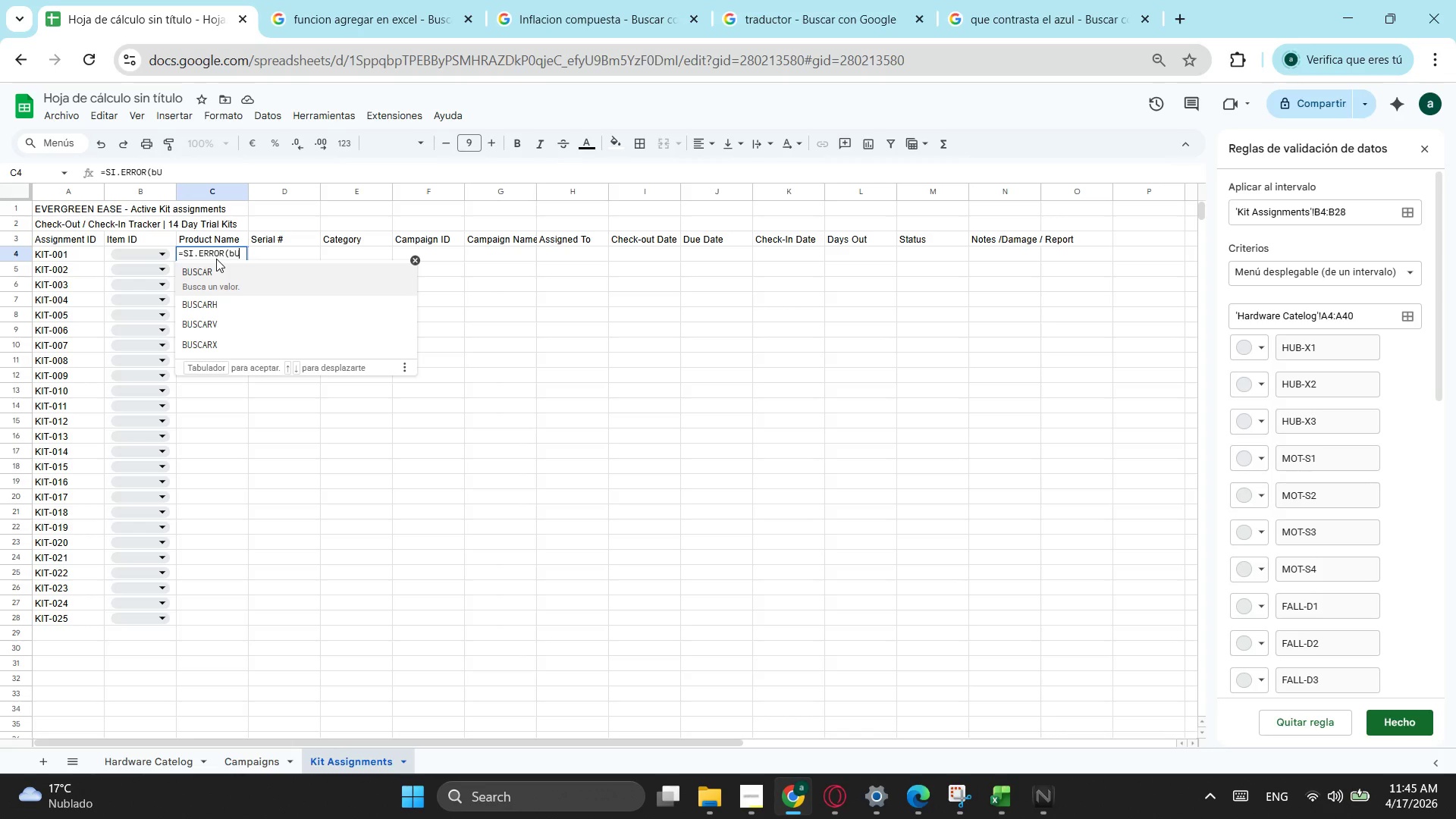 
key(ArrowDown)
 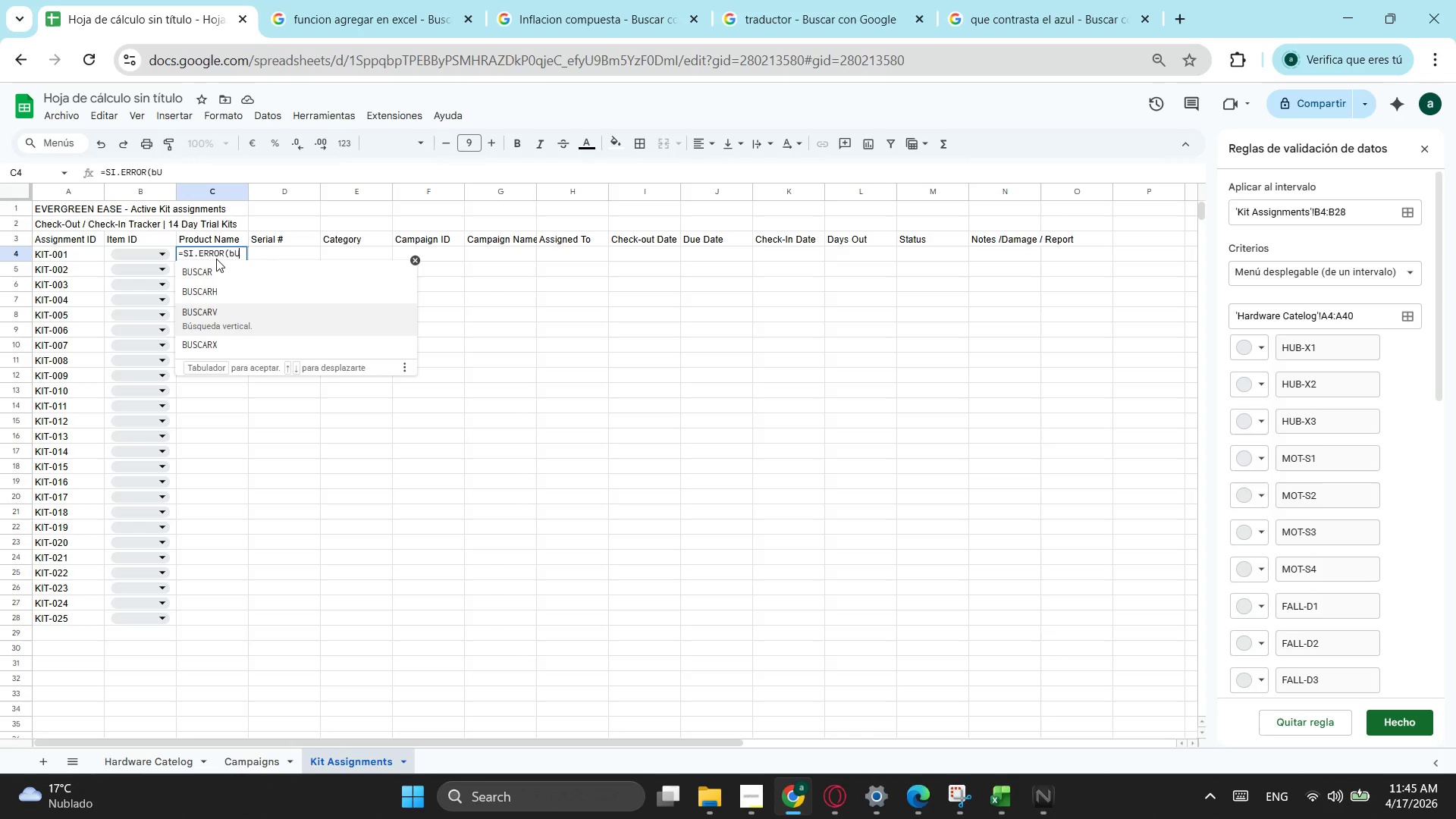 
key(ArrowDown)
 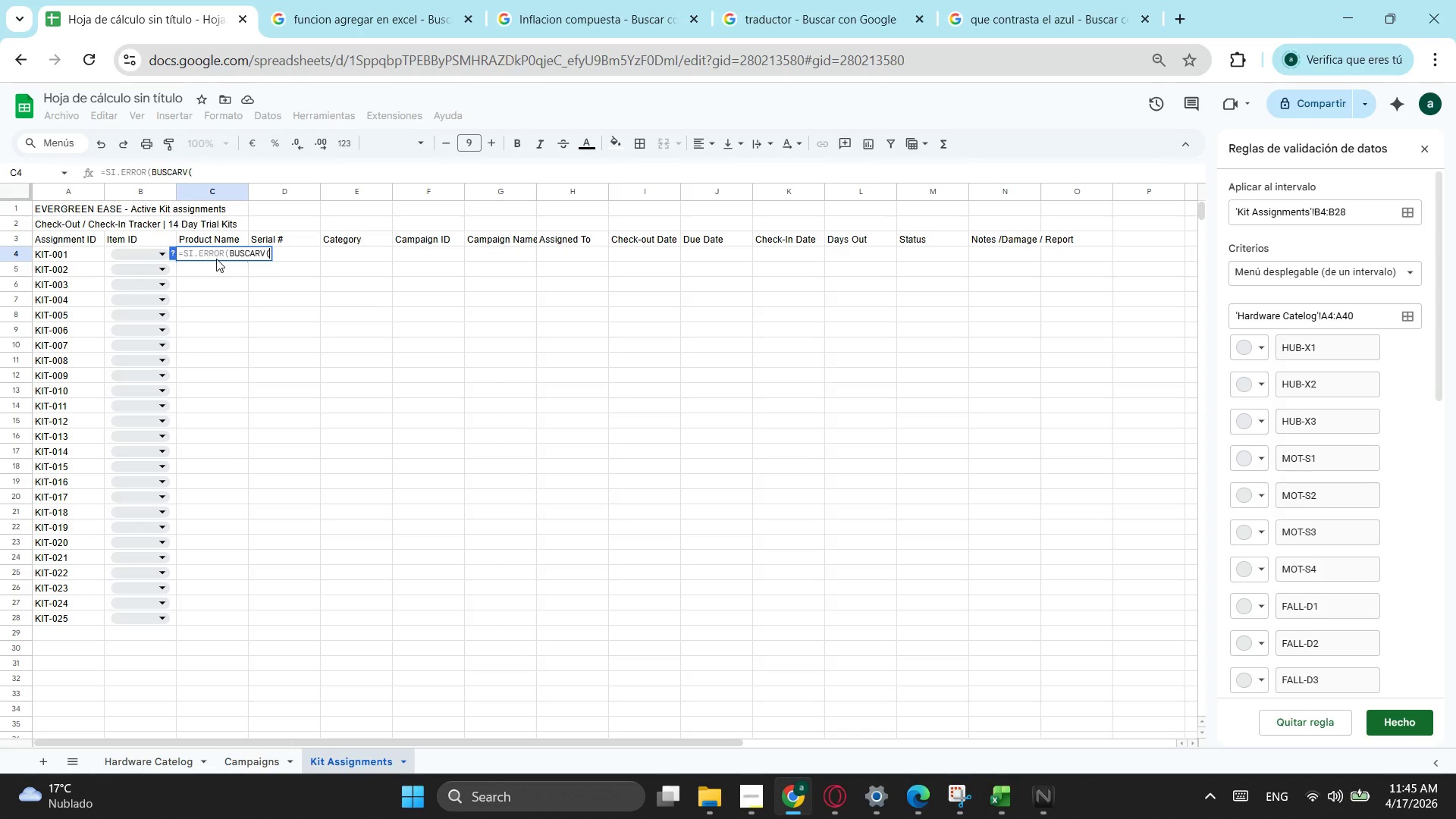 
key(Tab)
 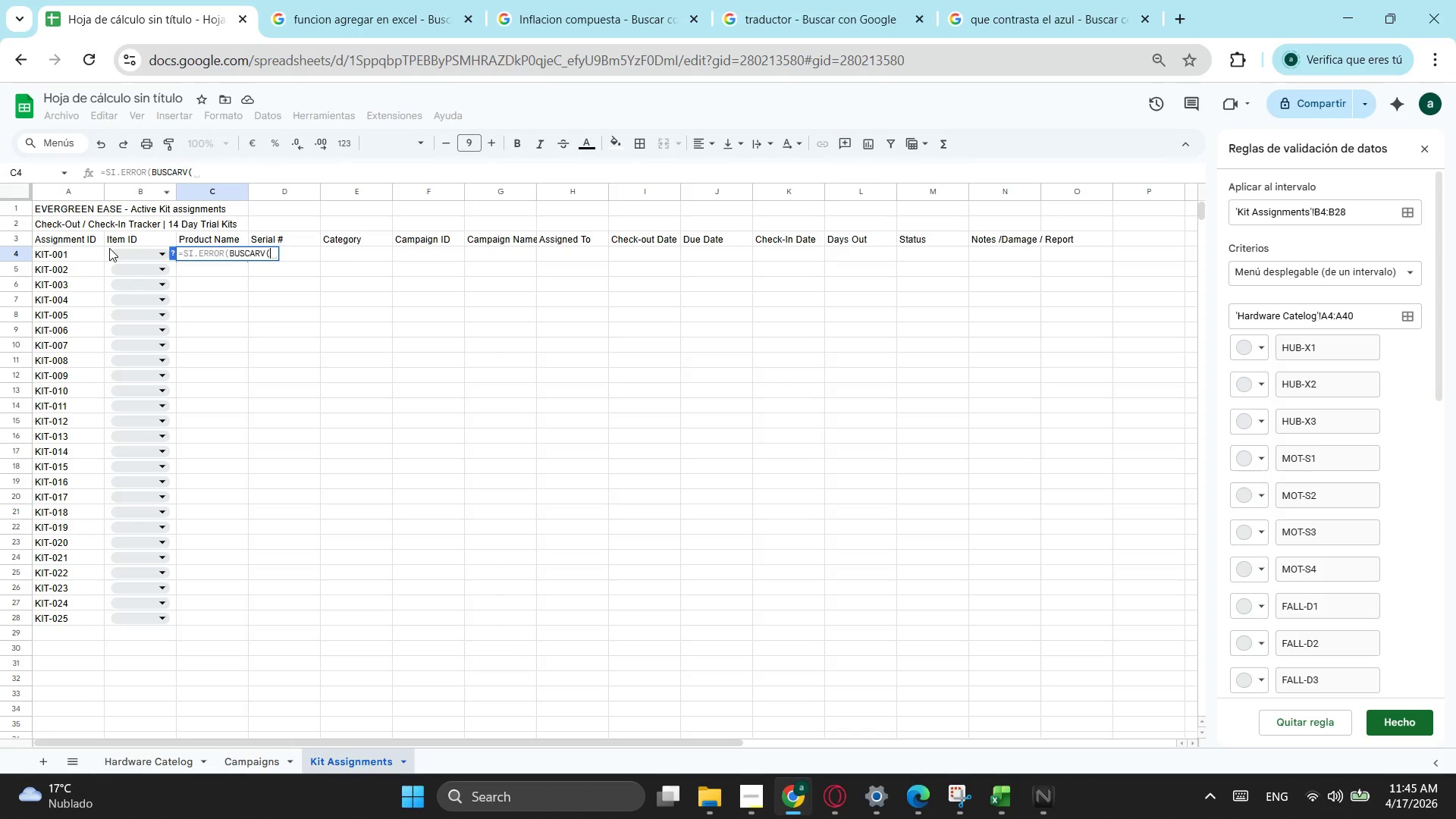 
left_click([110, 256])
 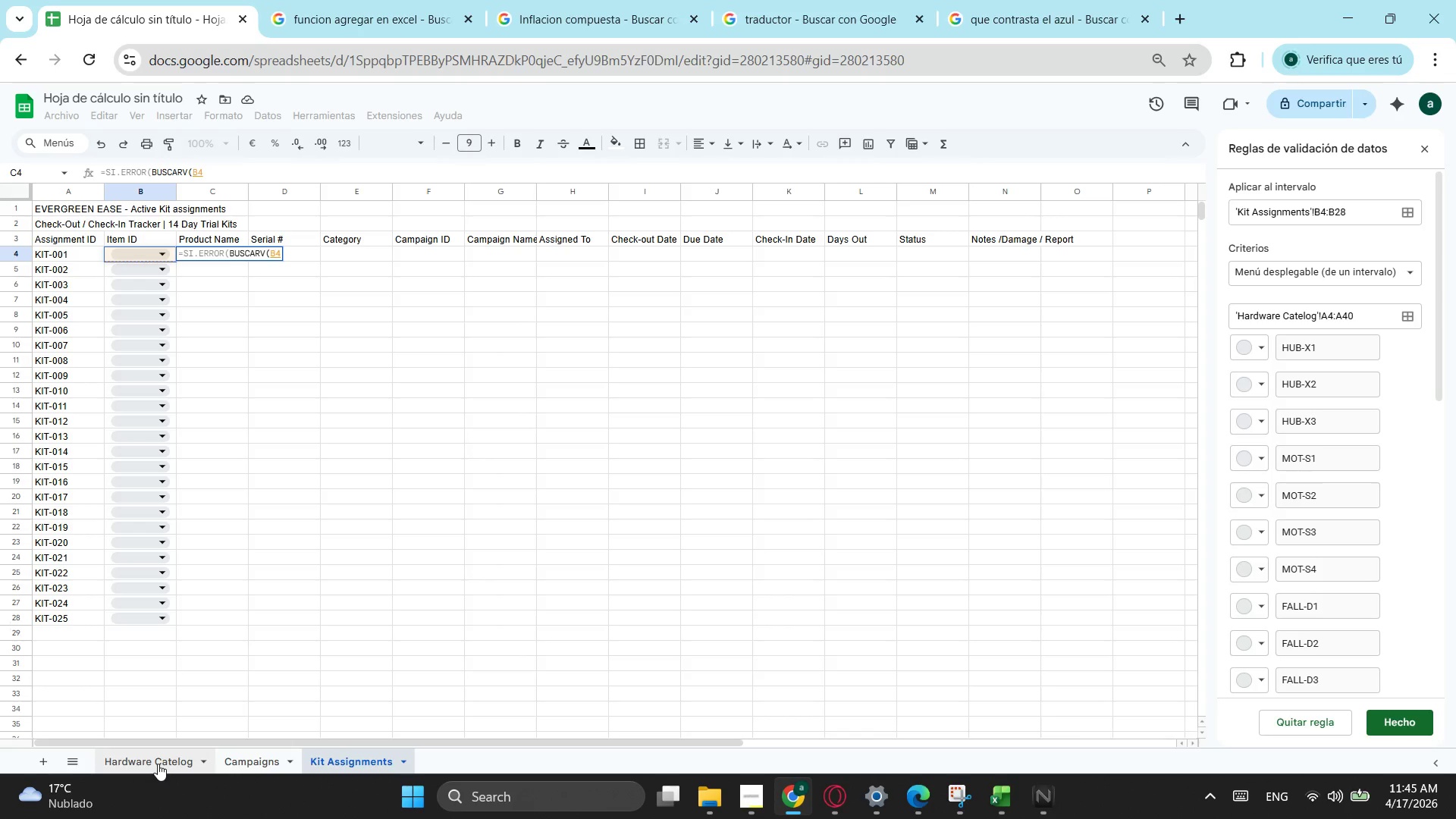 
wait(5.45)
 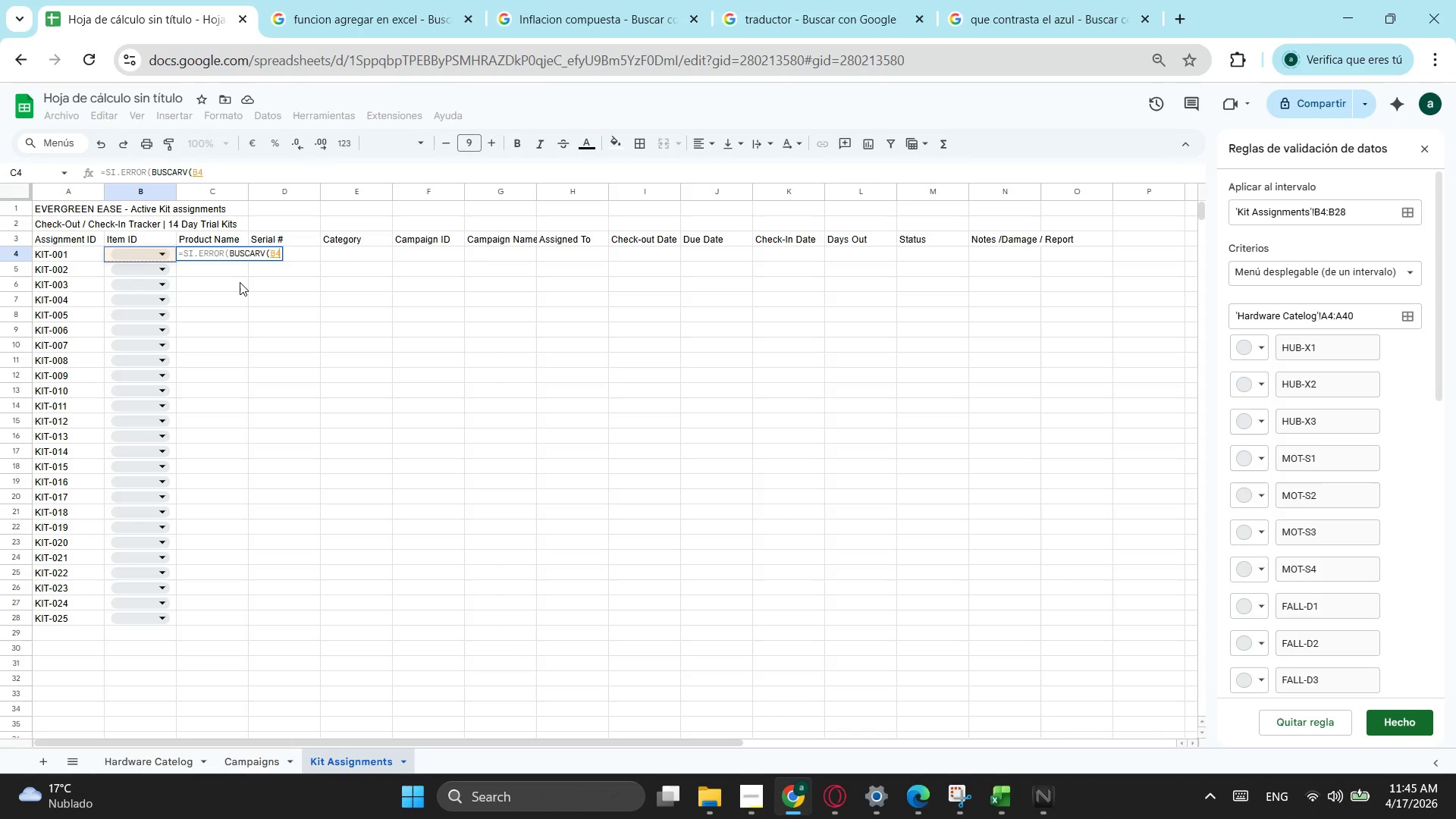 
key(Semicolon)
 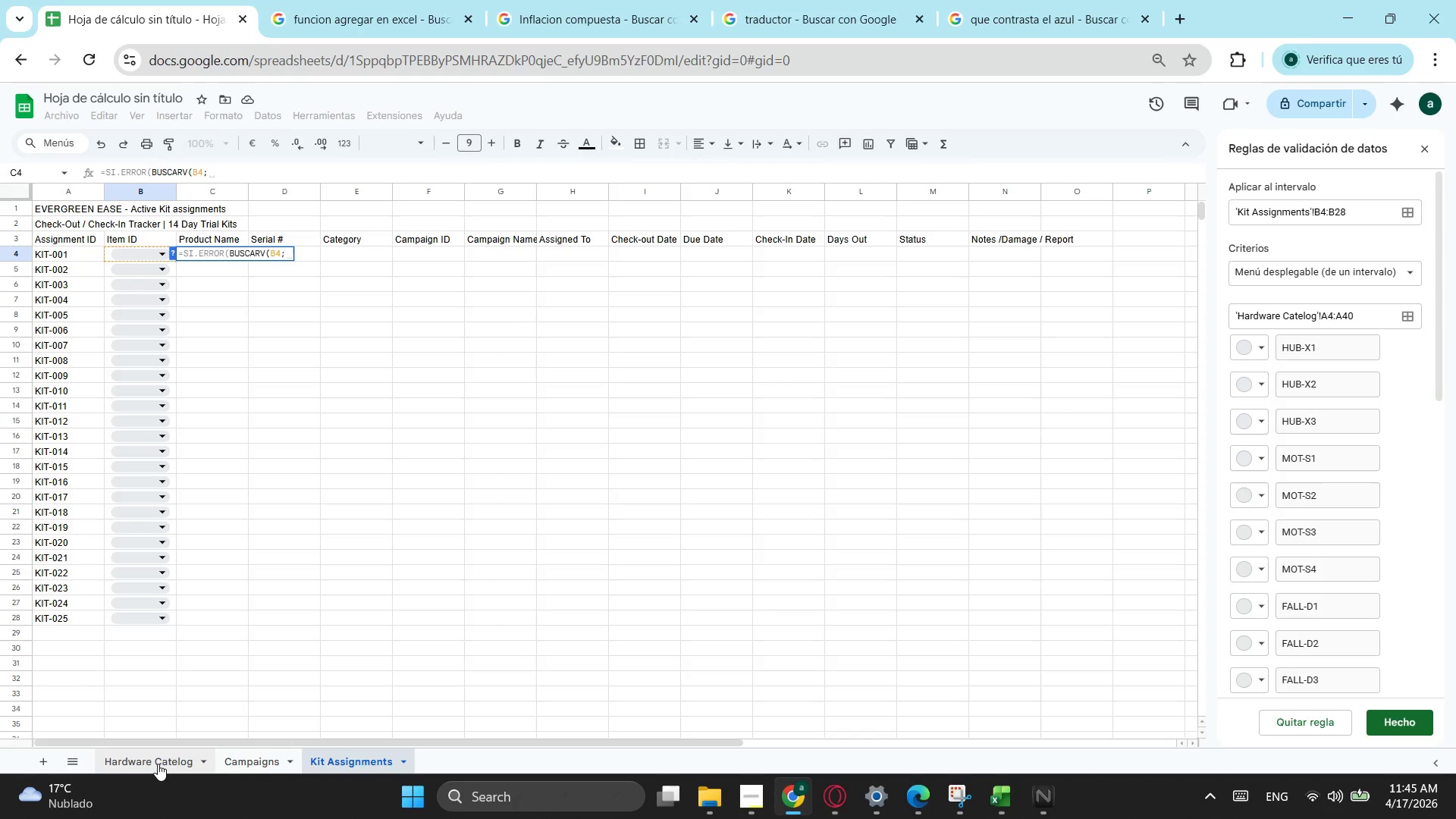 
left_click([158, 764])
 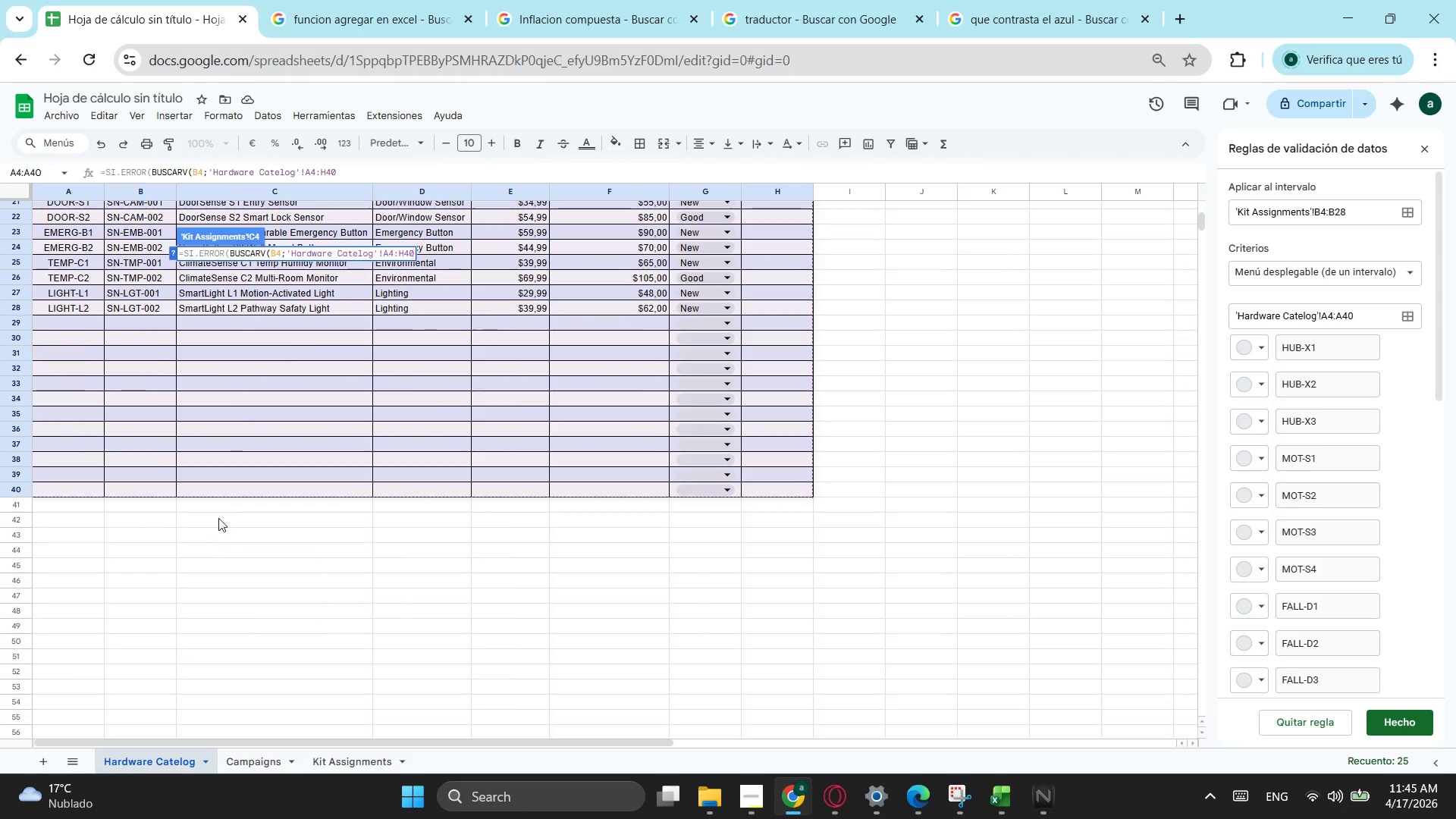 
scroll: coordinate [233, 502], scroll_direction: up, amount: 2.0
 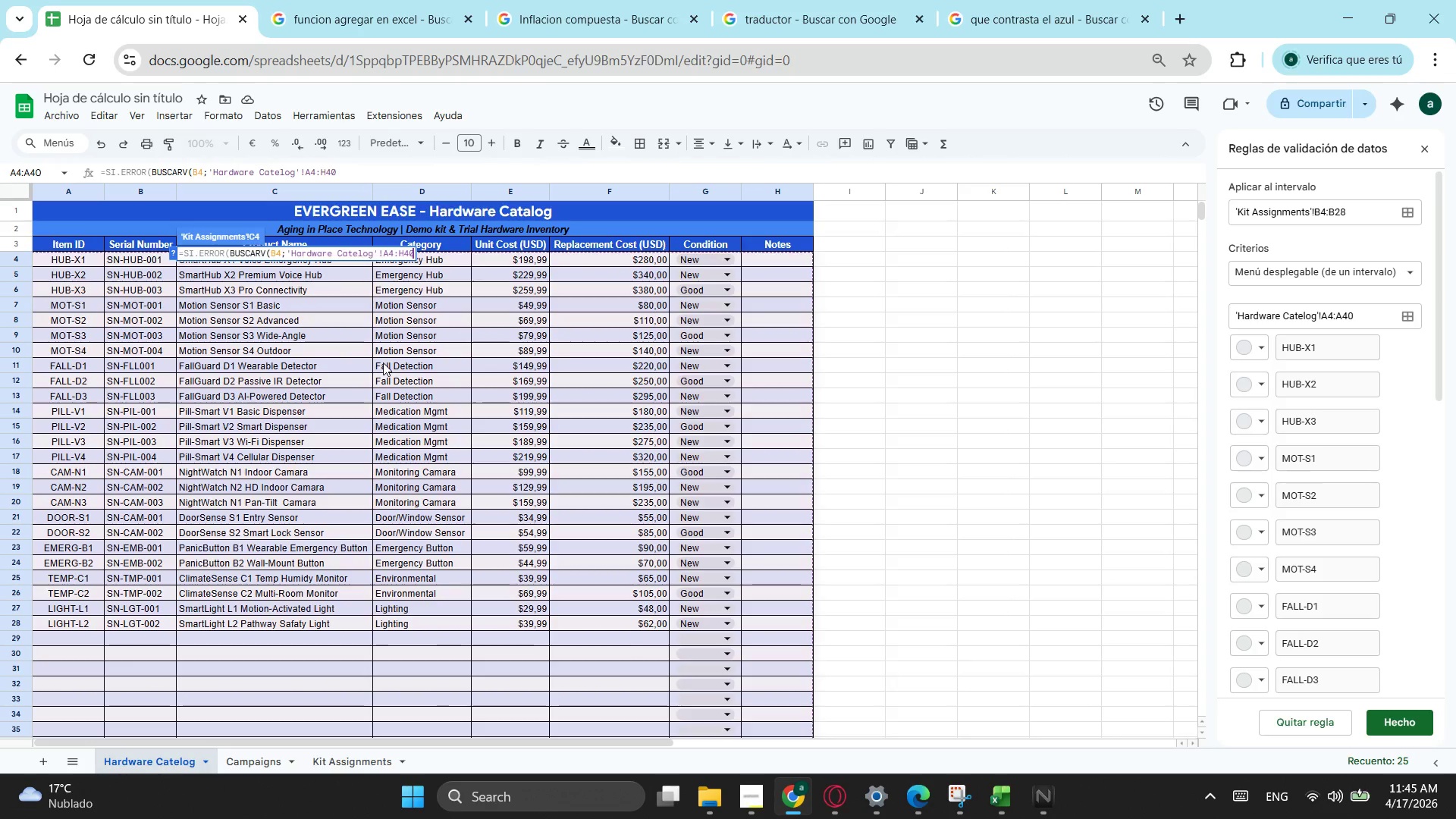 
wait(5.82)
 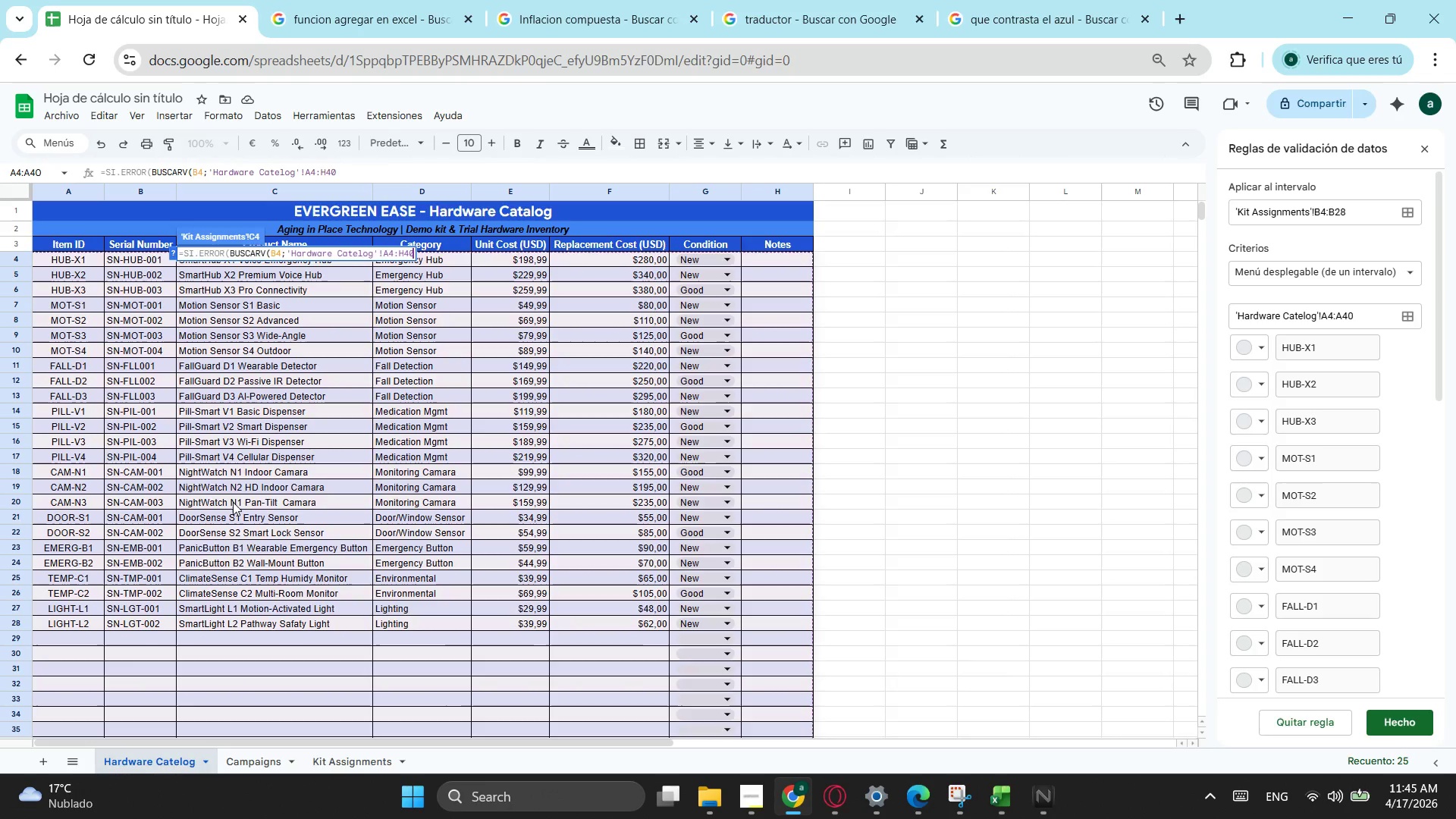 
left_click_drag(start_coordinate=[52, 257], to_coordinate=[573, 558])
 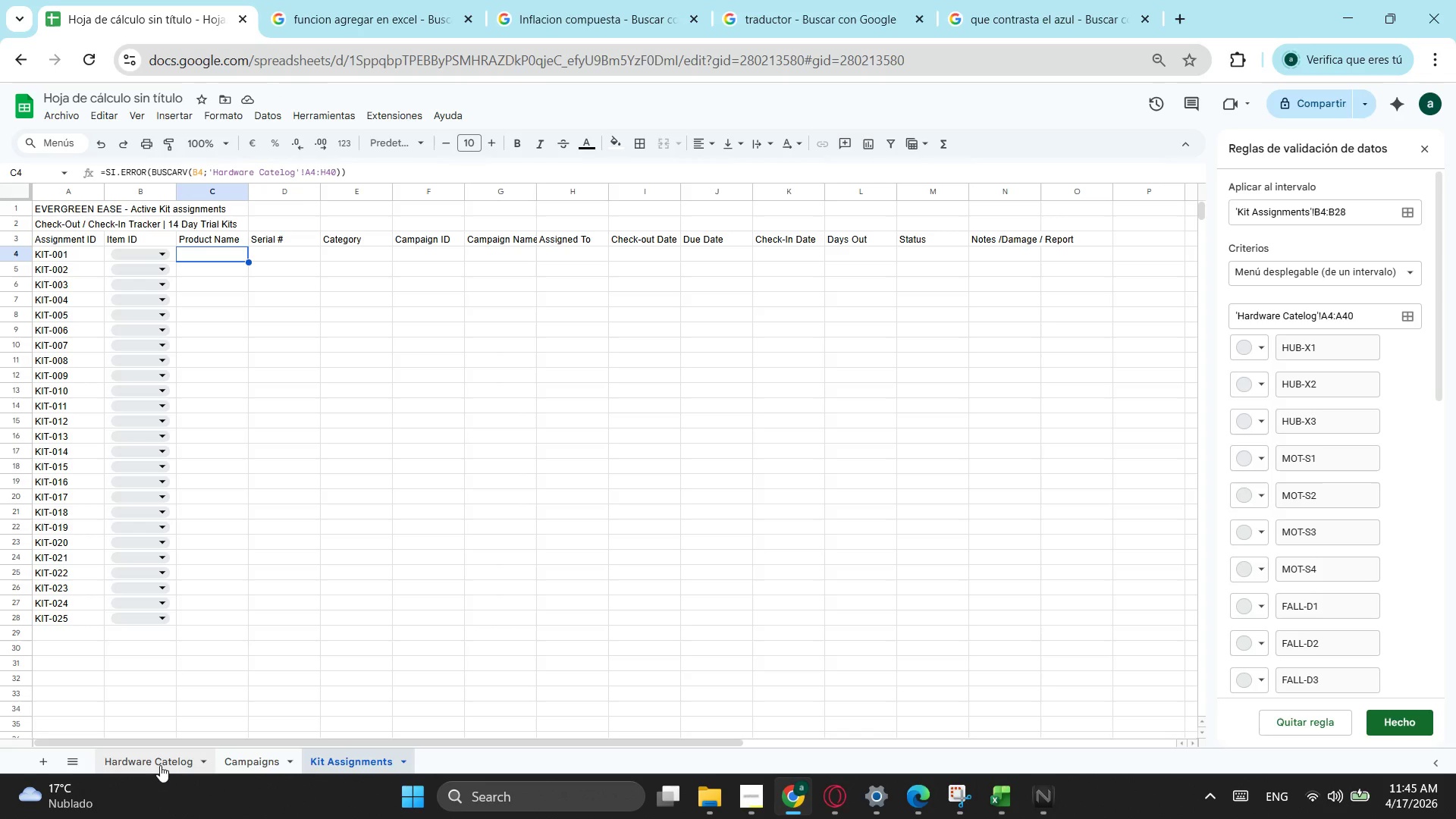 
wait(6.66)
 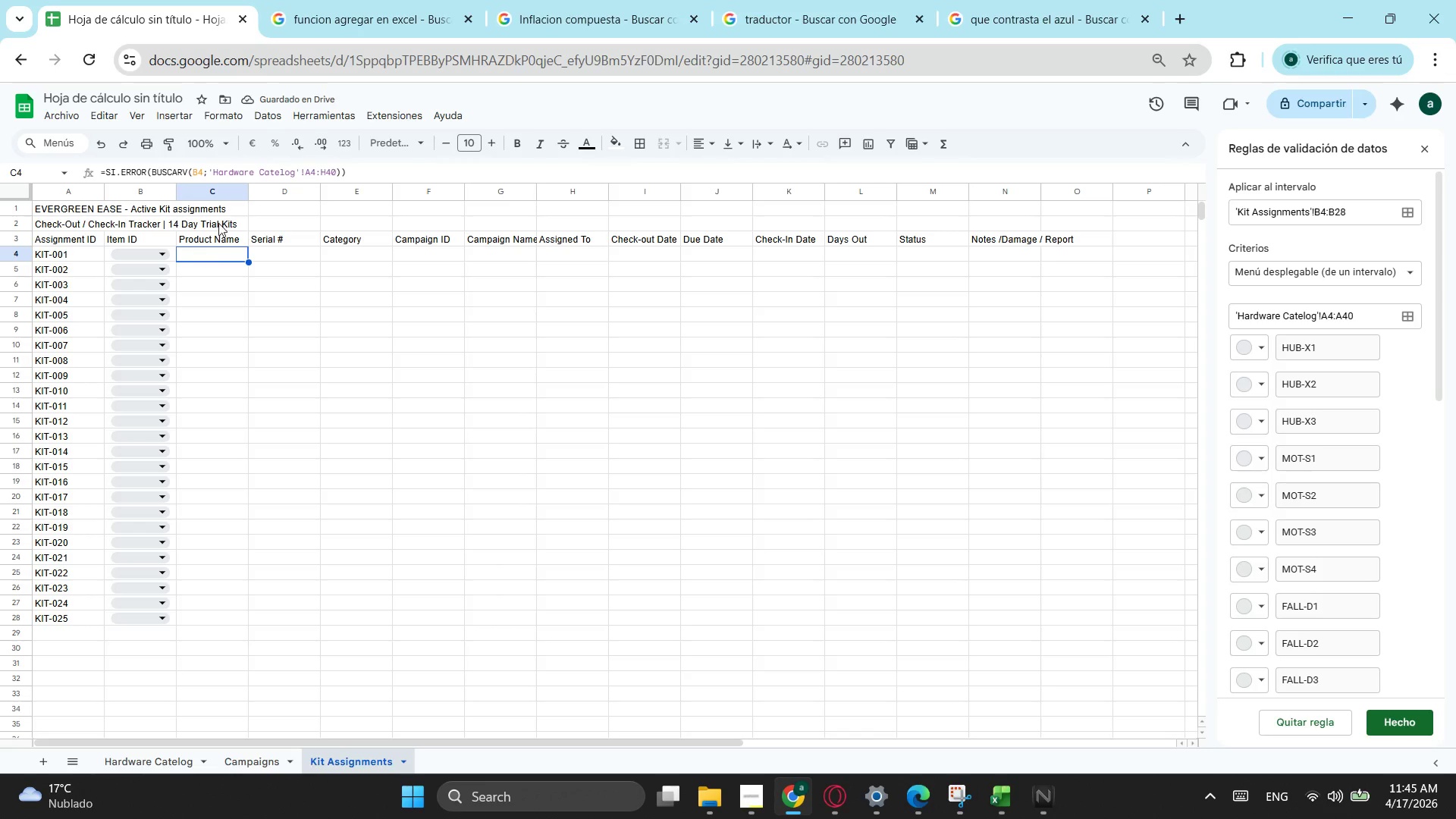 
left_click([179, 762])
 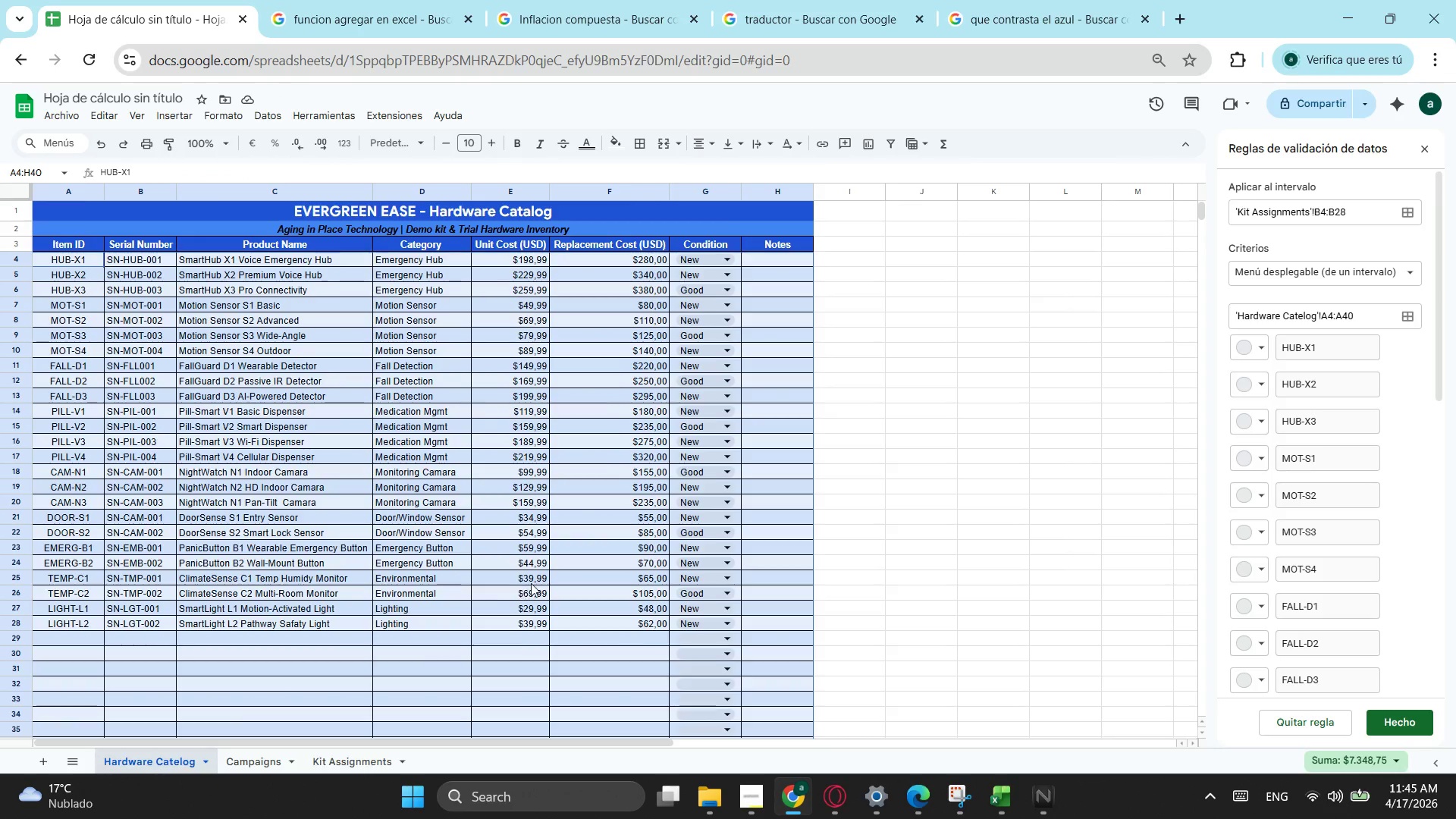 
scroll: coordinate [531, 583], scroll_direction: down, amount: 2.0
 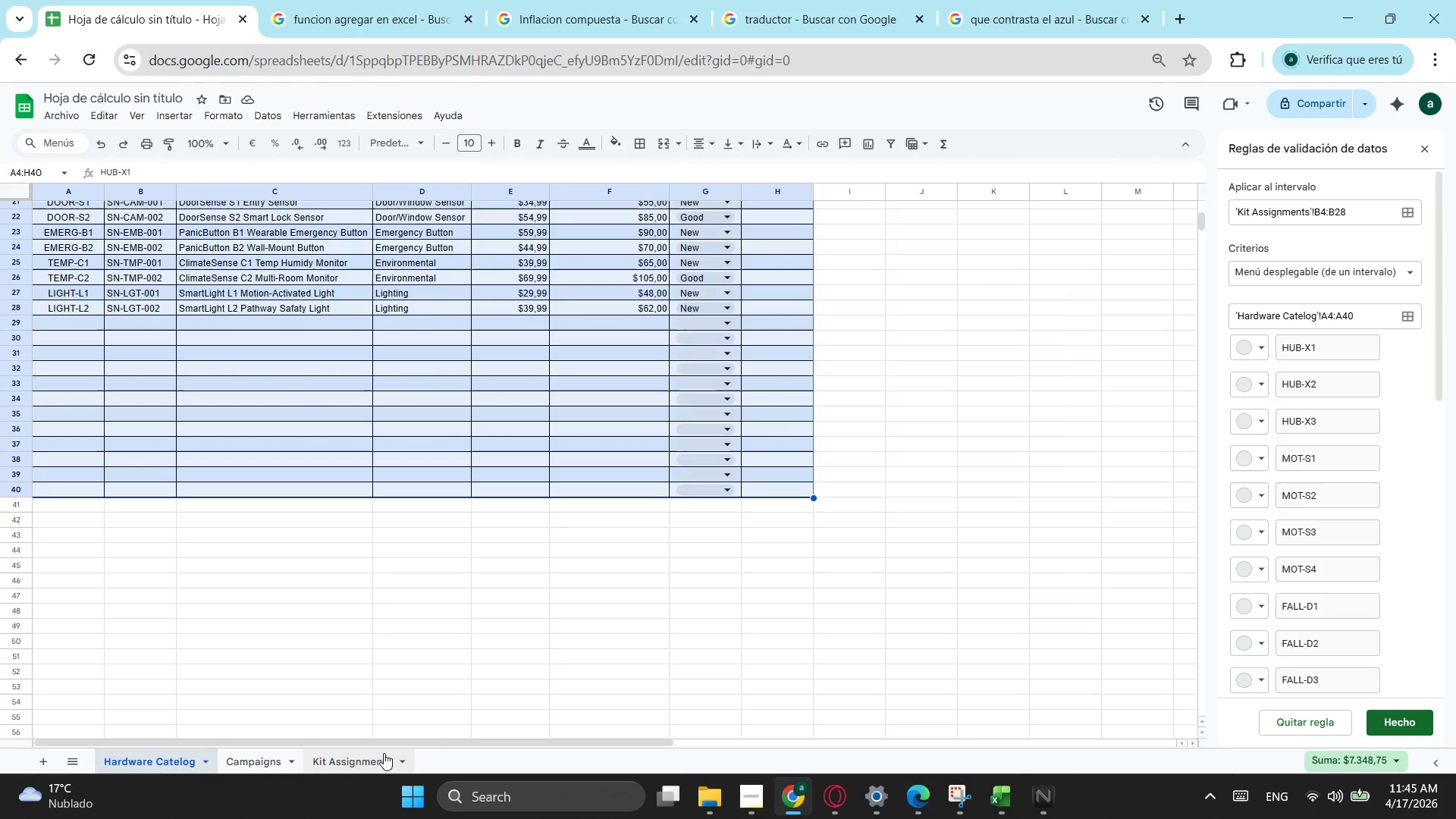 
left_click([338, 767])
 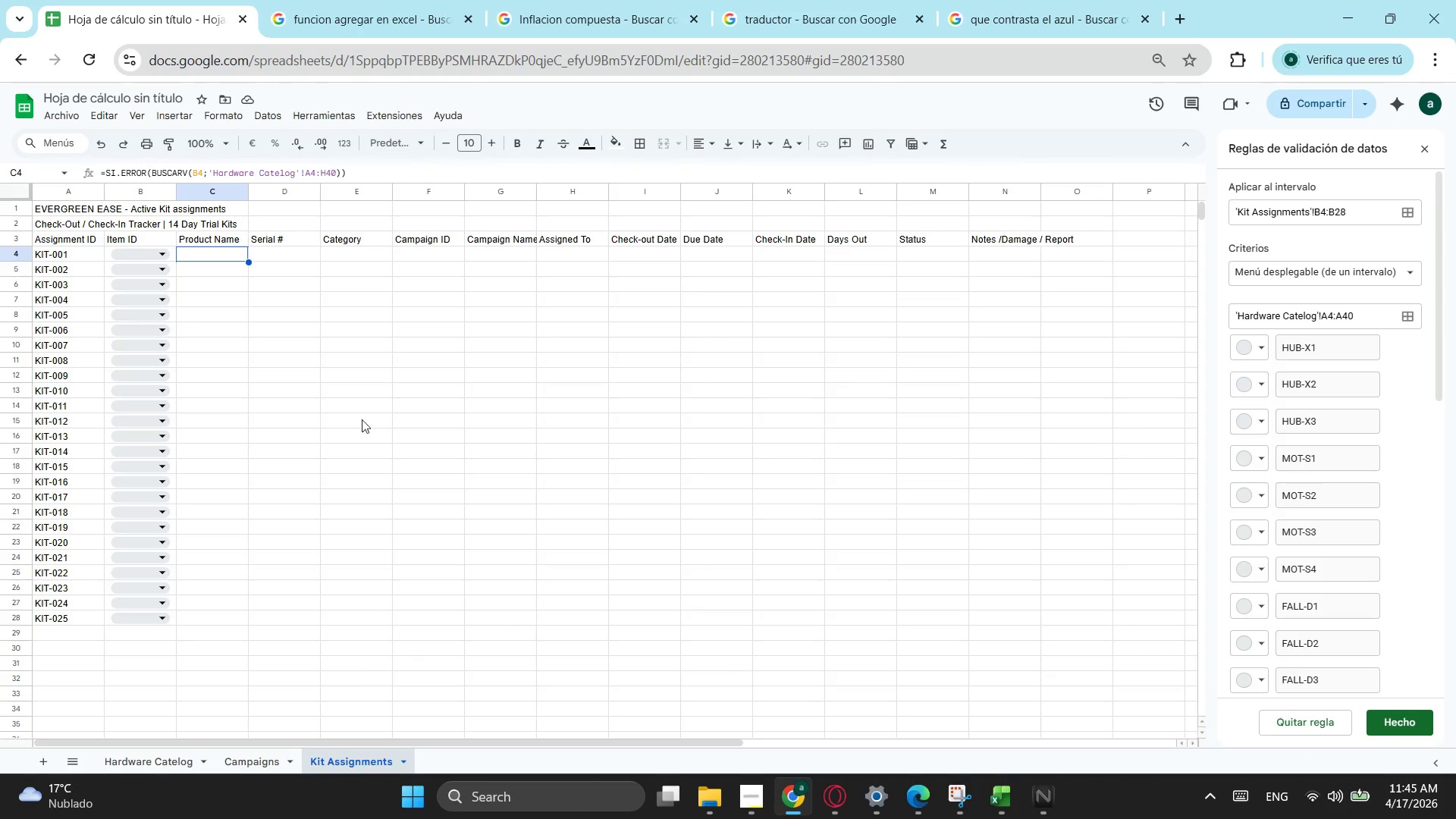 
scroll: coordinate [362, 419], scroll_direction: up, amount: 3.0
 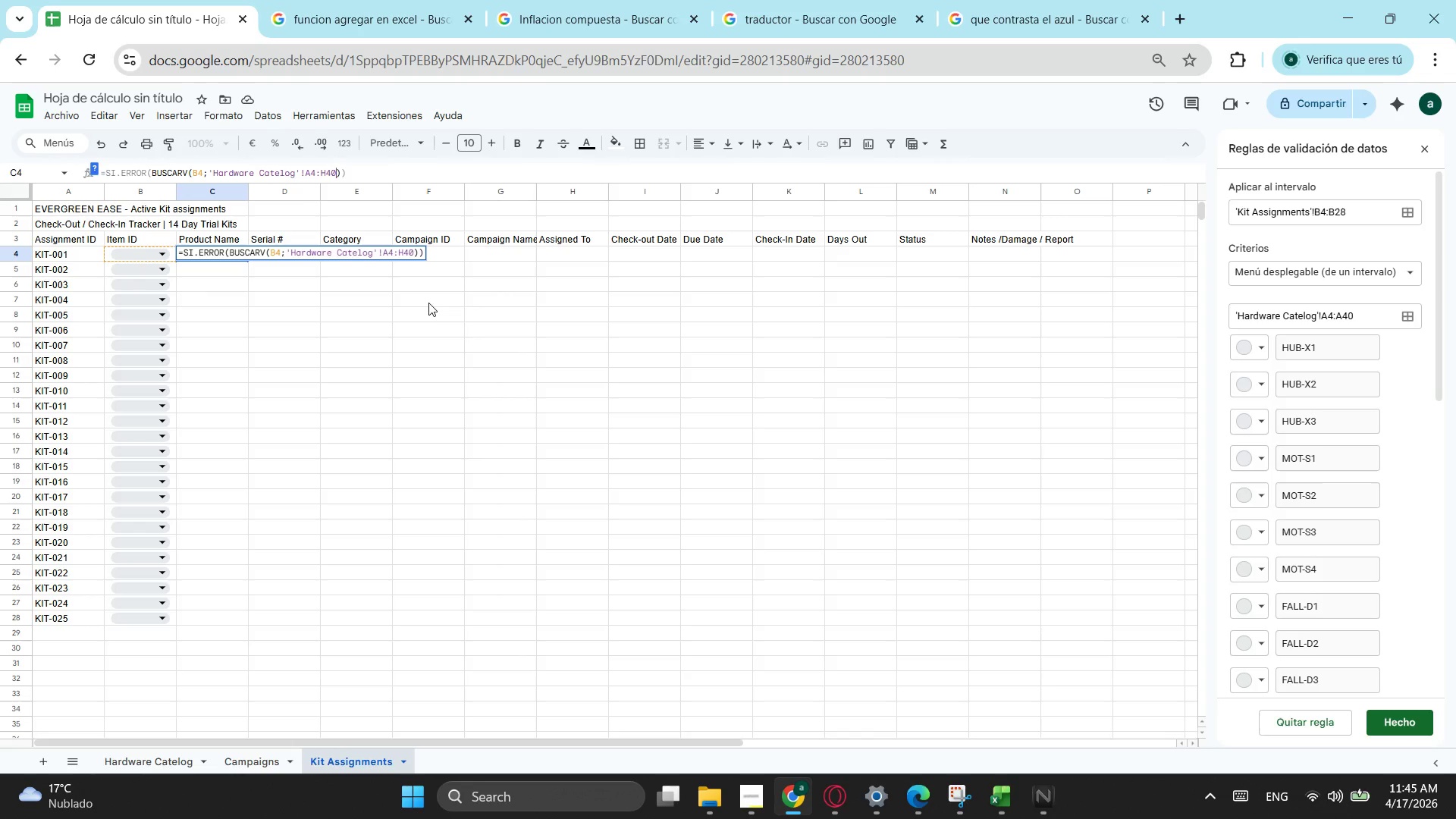 
wait(7.94)
 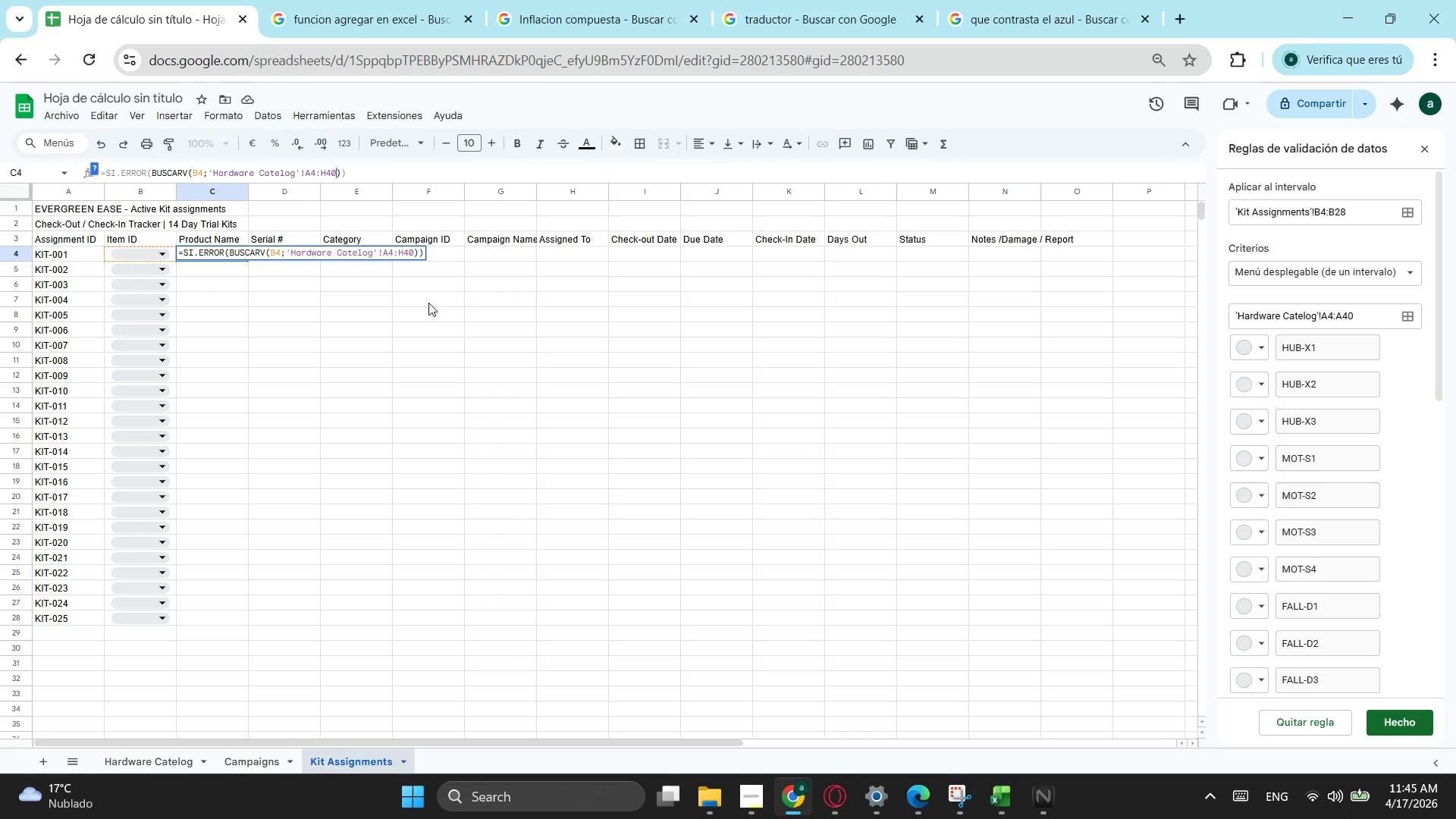 
type(;3;falso)
 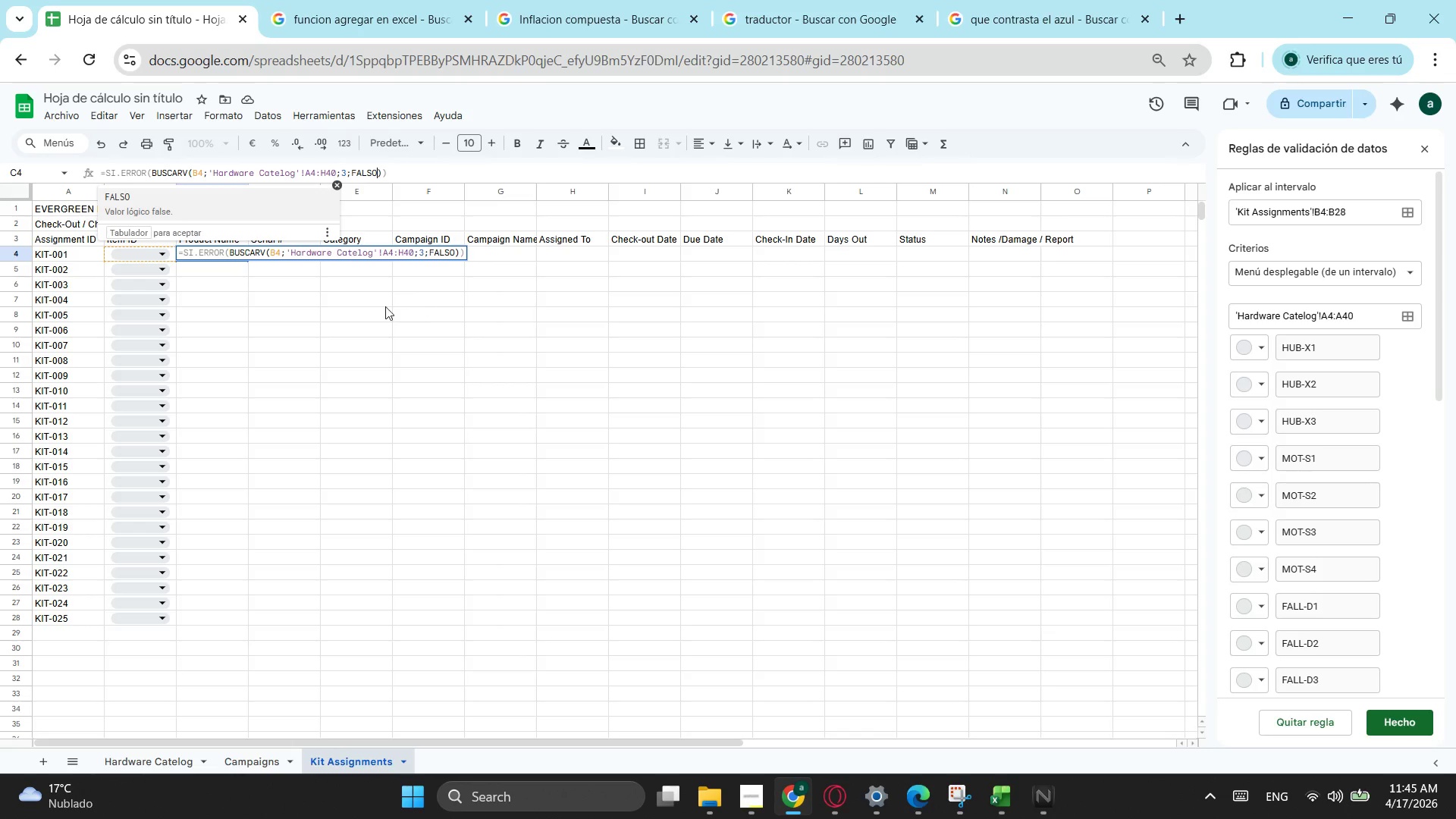 
left_click([380, 177])
 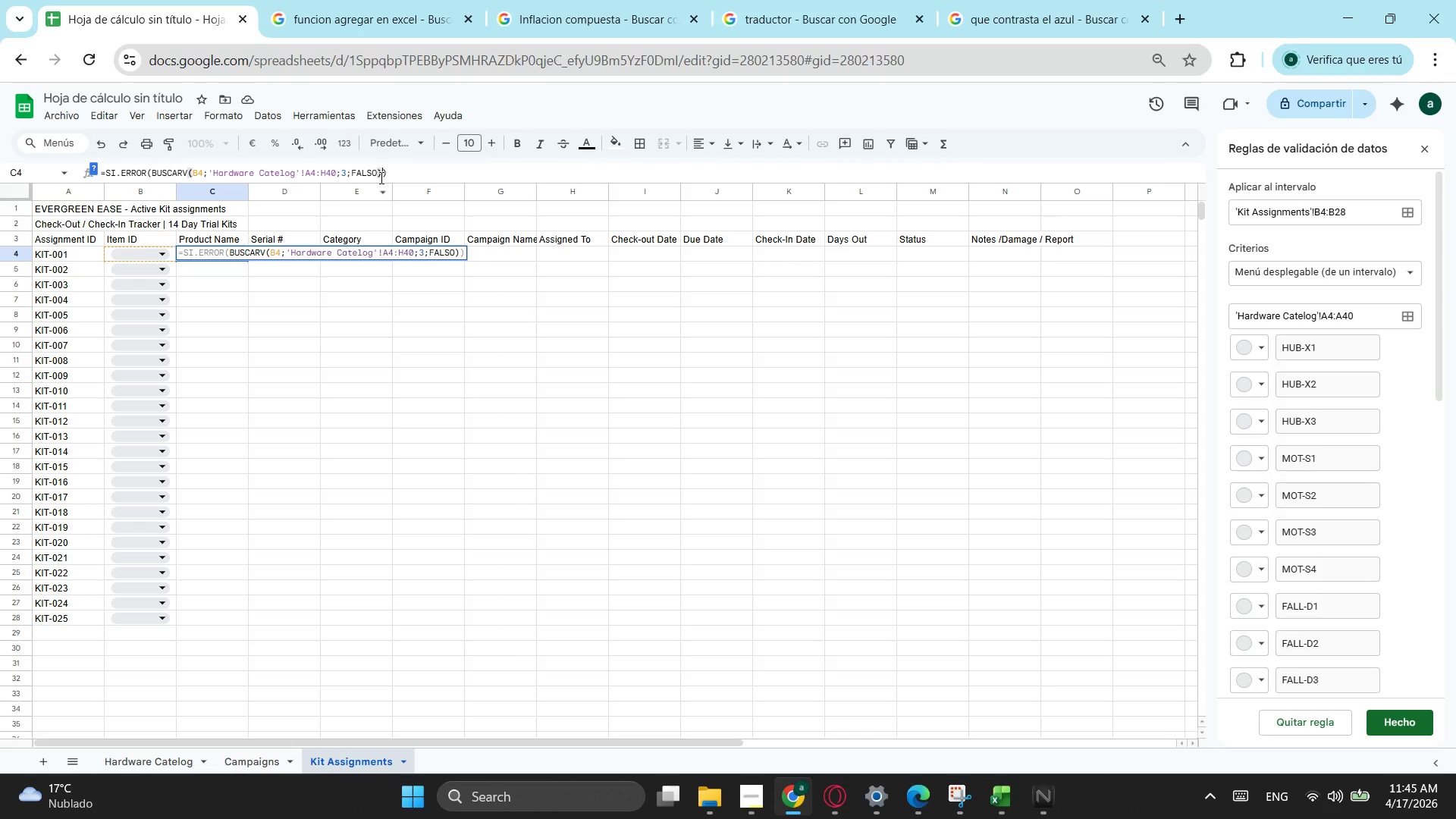 
key(Quote)
 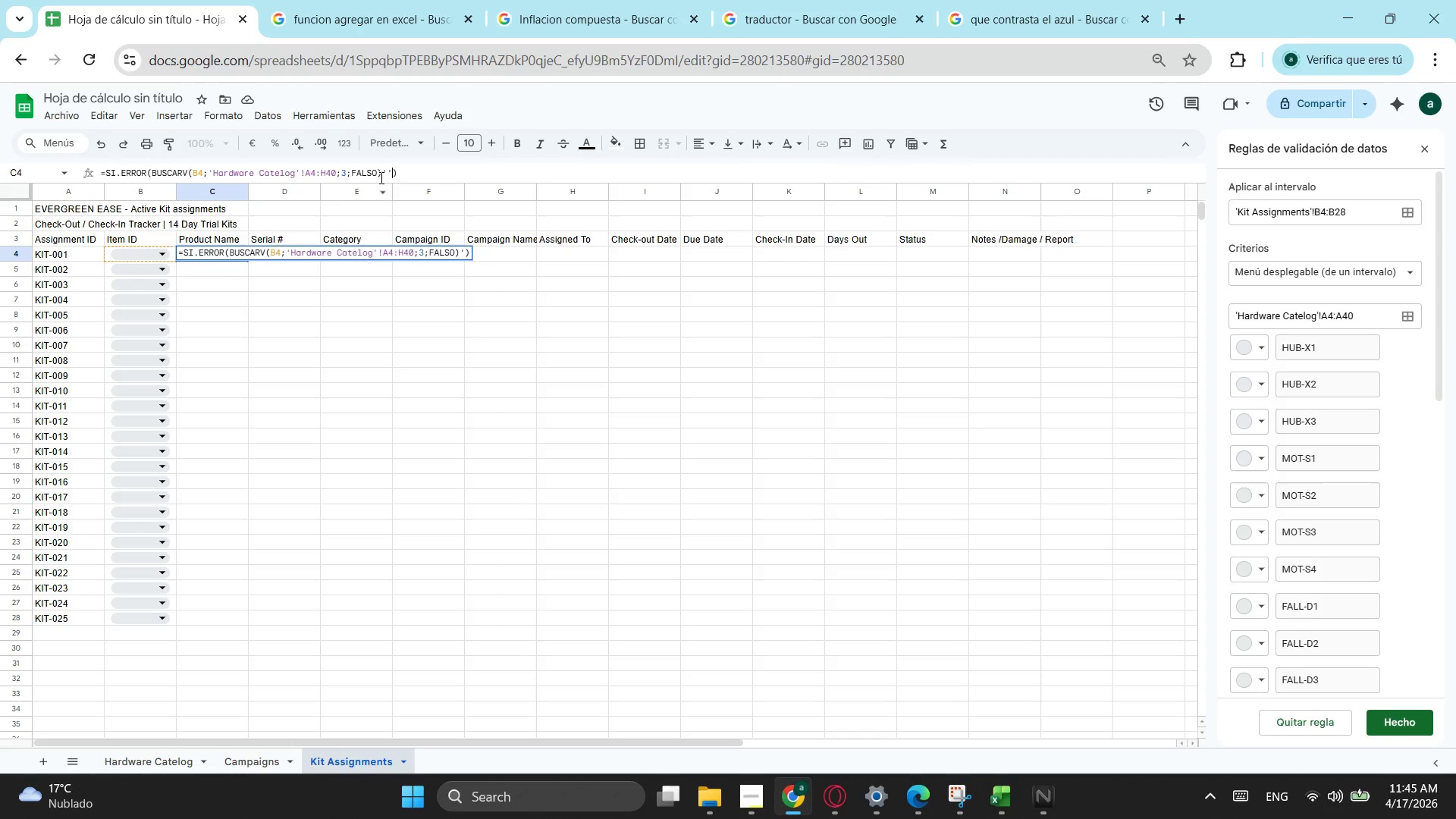 
key(Quote)
 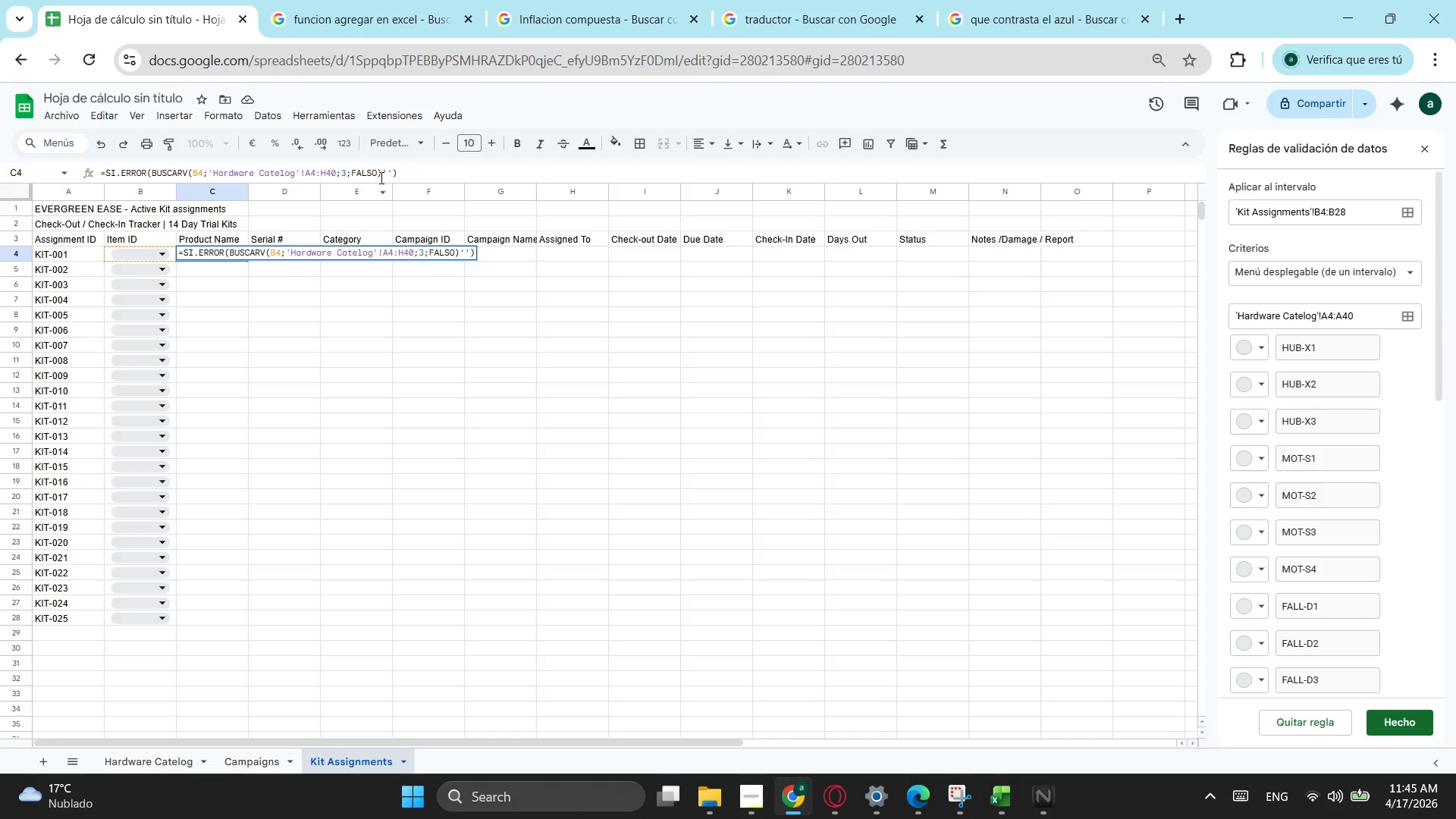 
key(Backspace)
 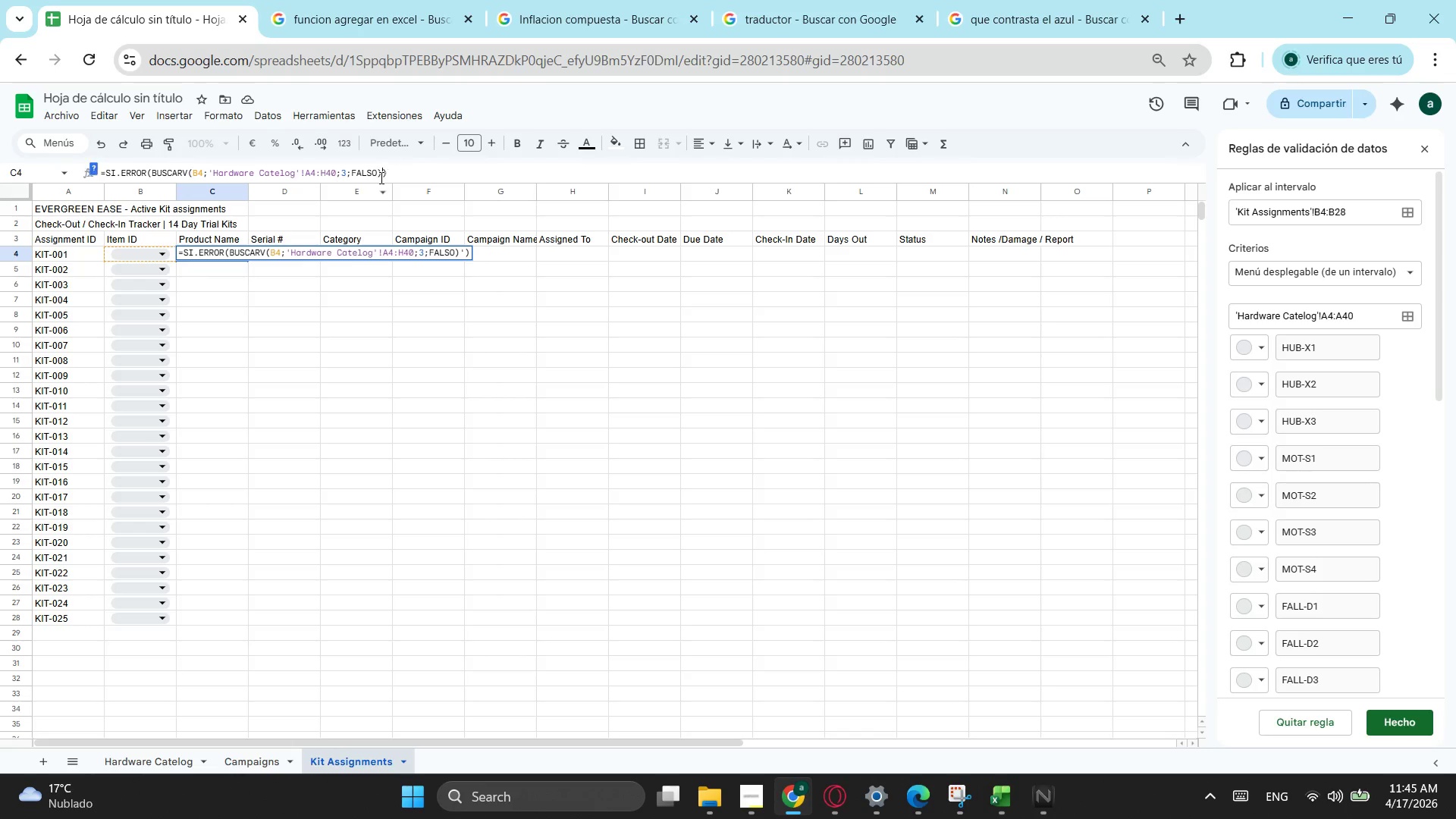 
key(Backspace)
 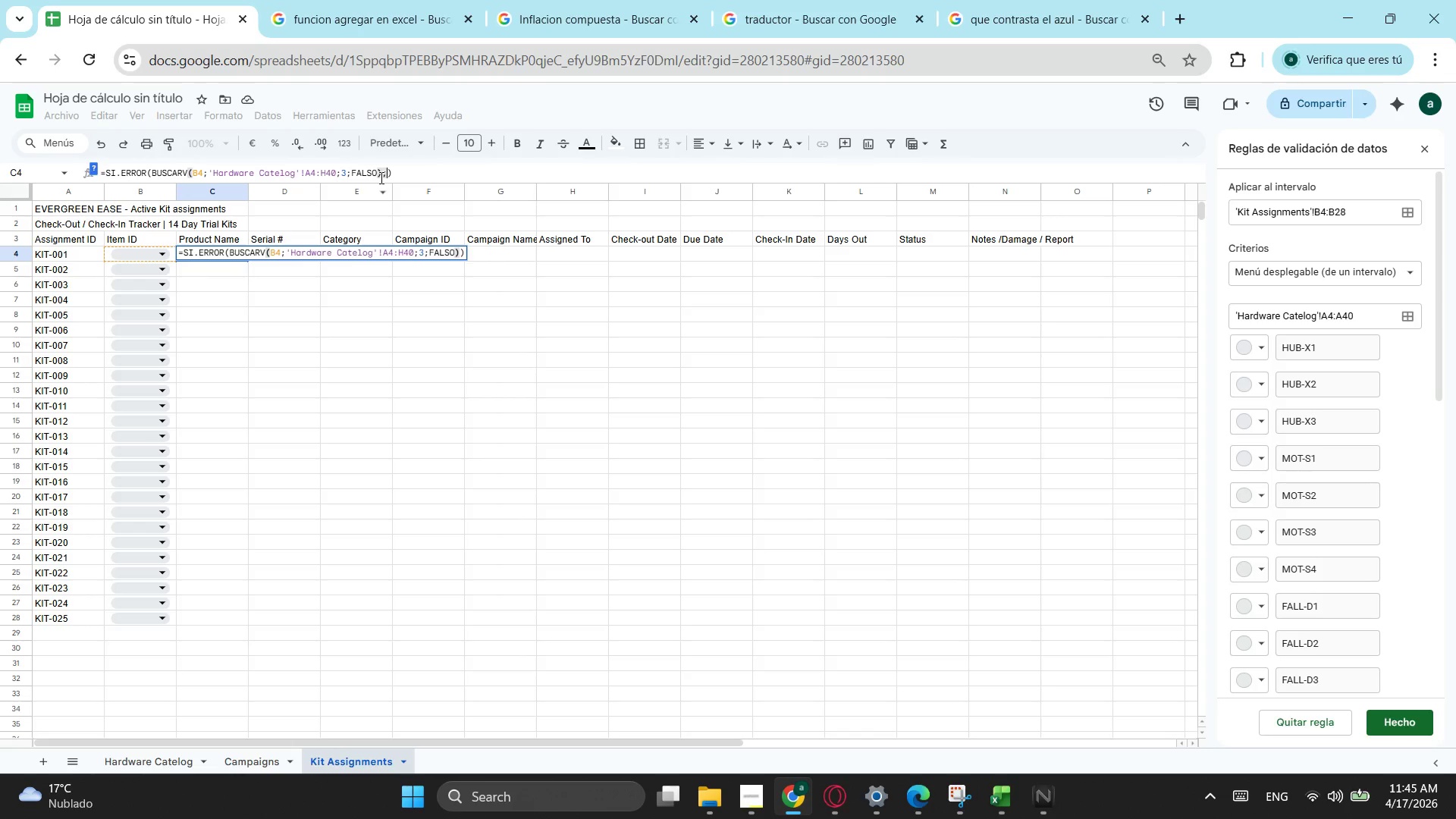 
key(Semicolon)
 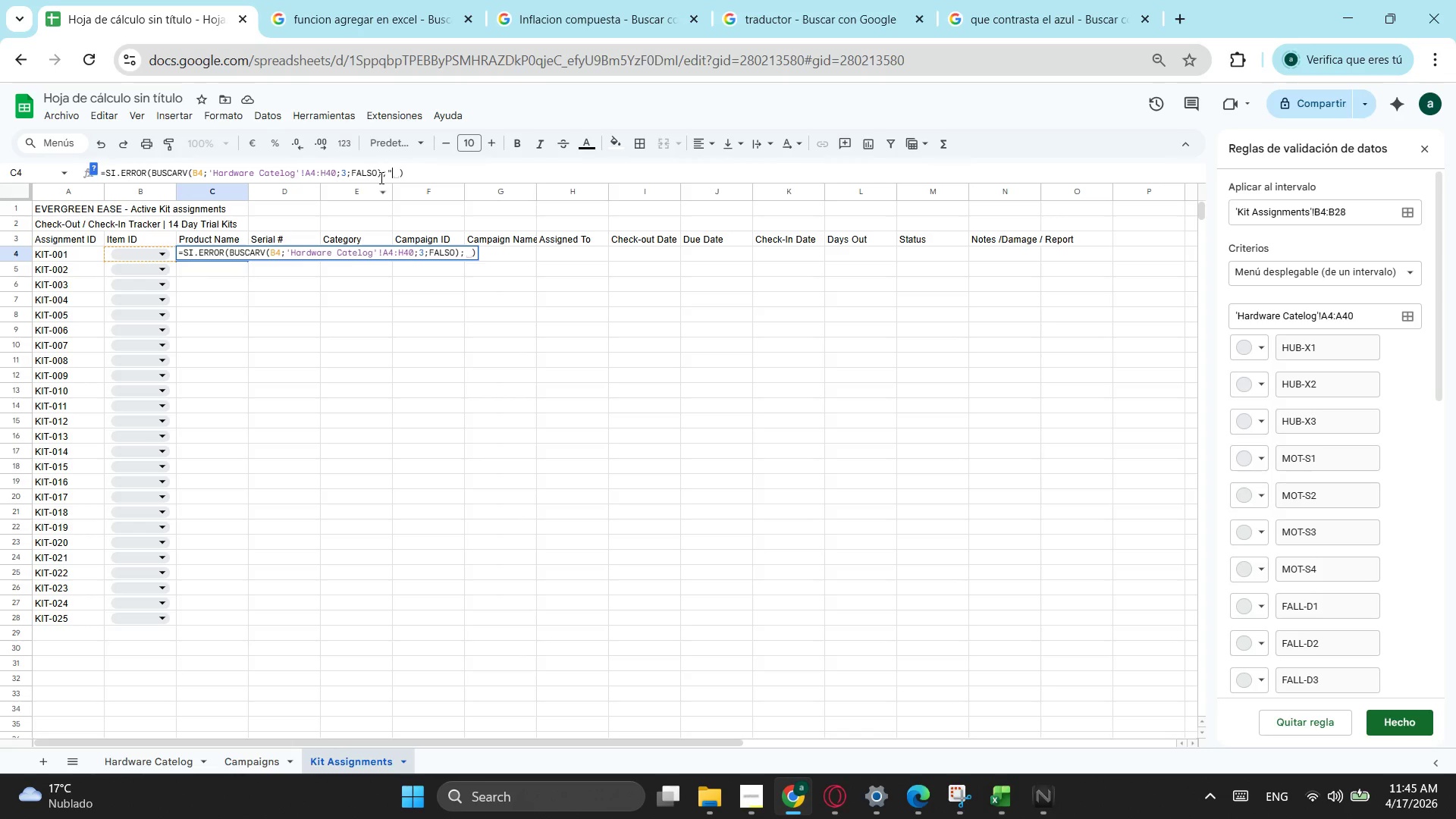 
key(Shift+Quote)
 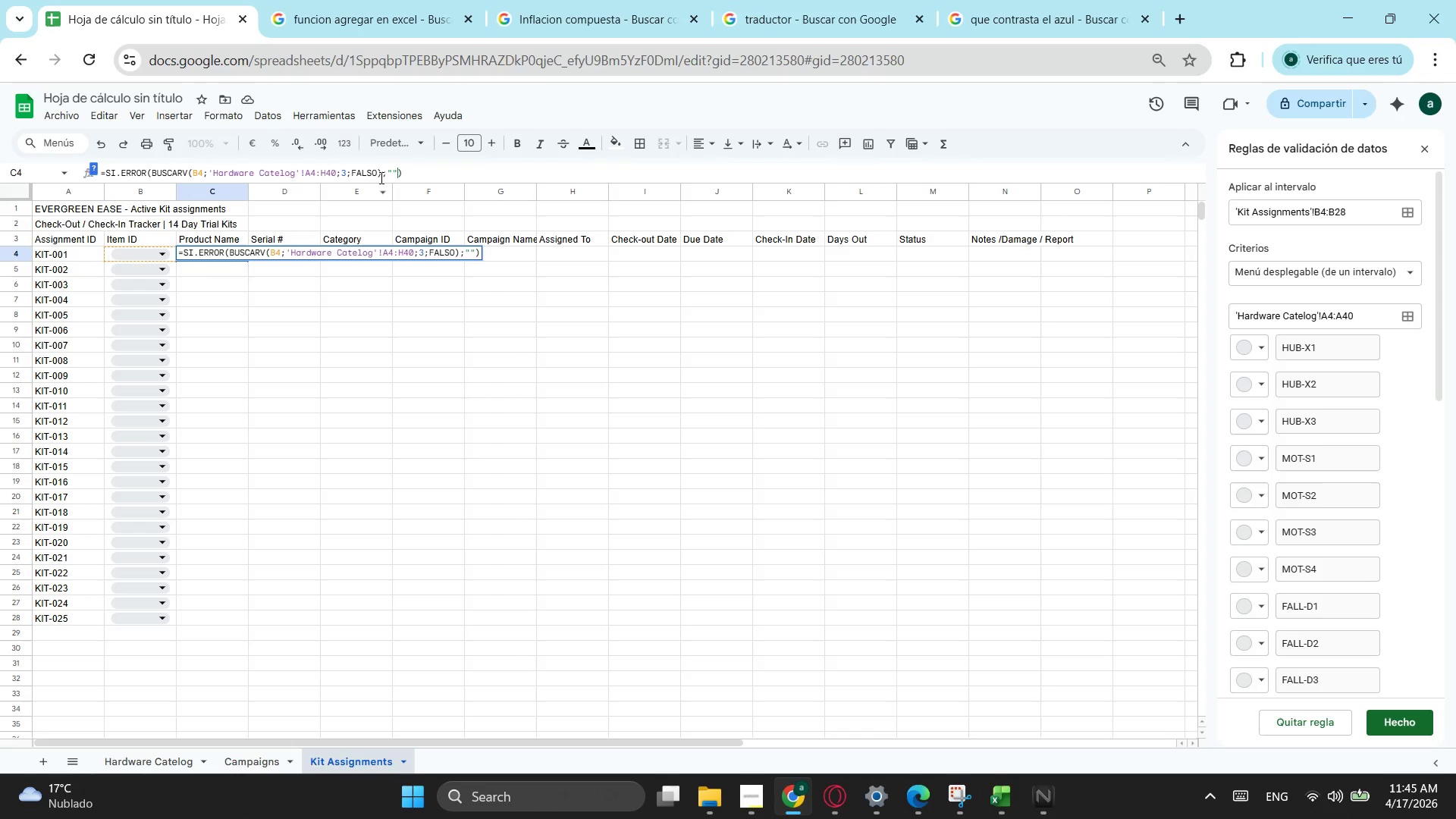 
key(Shift+Quote)
 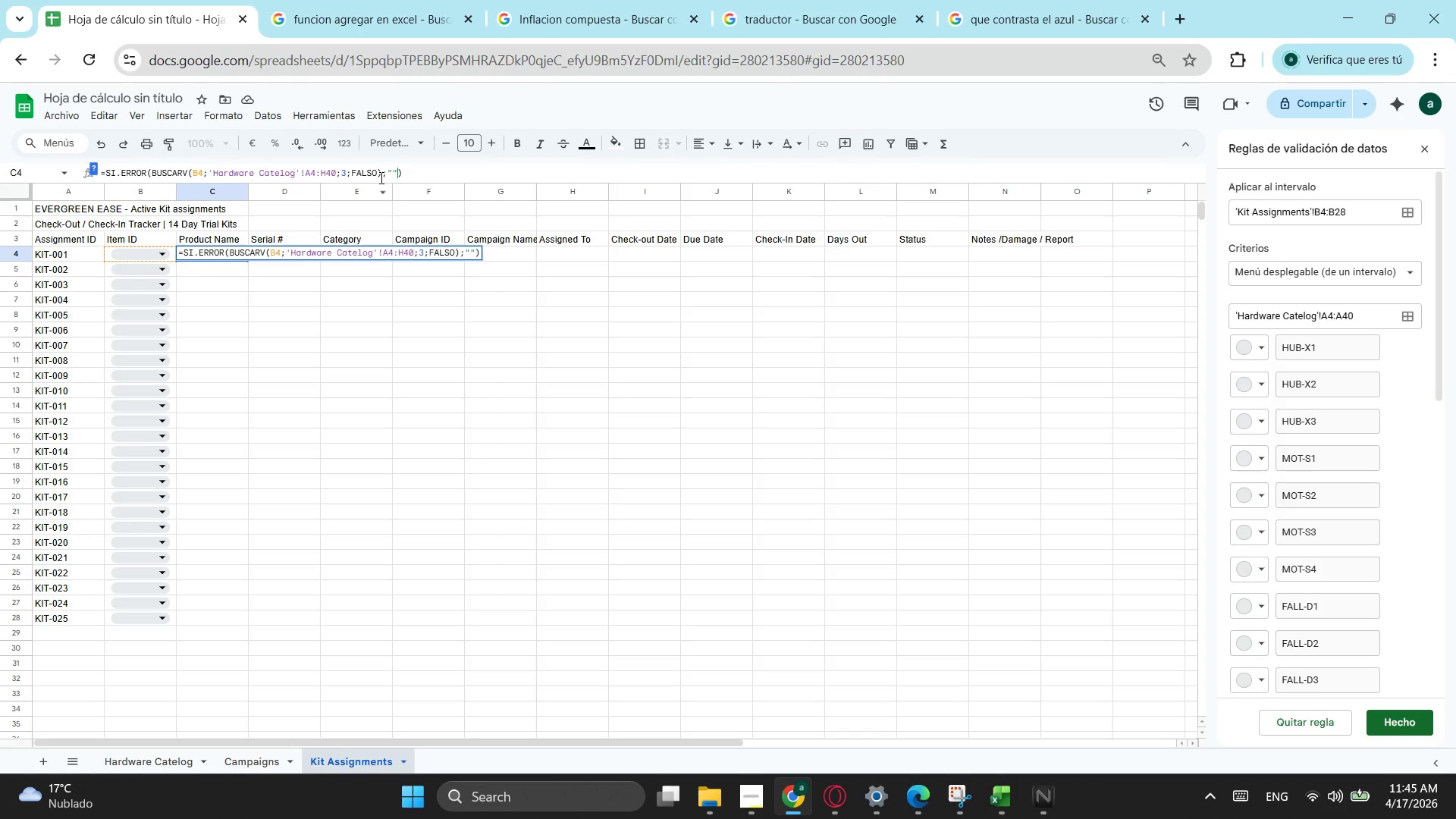 
key(Enter)
 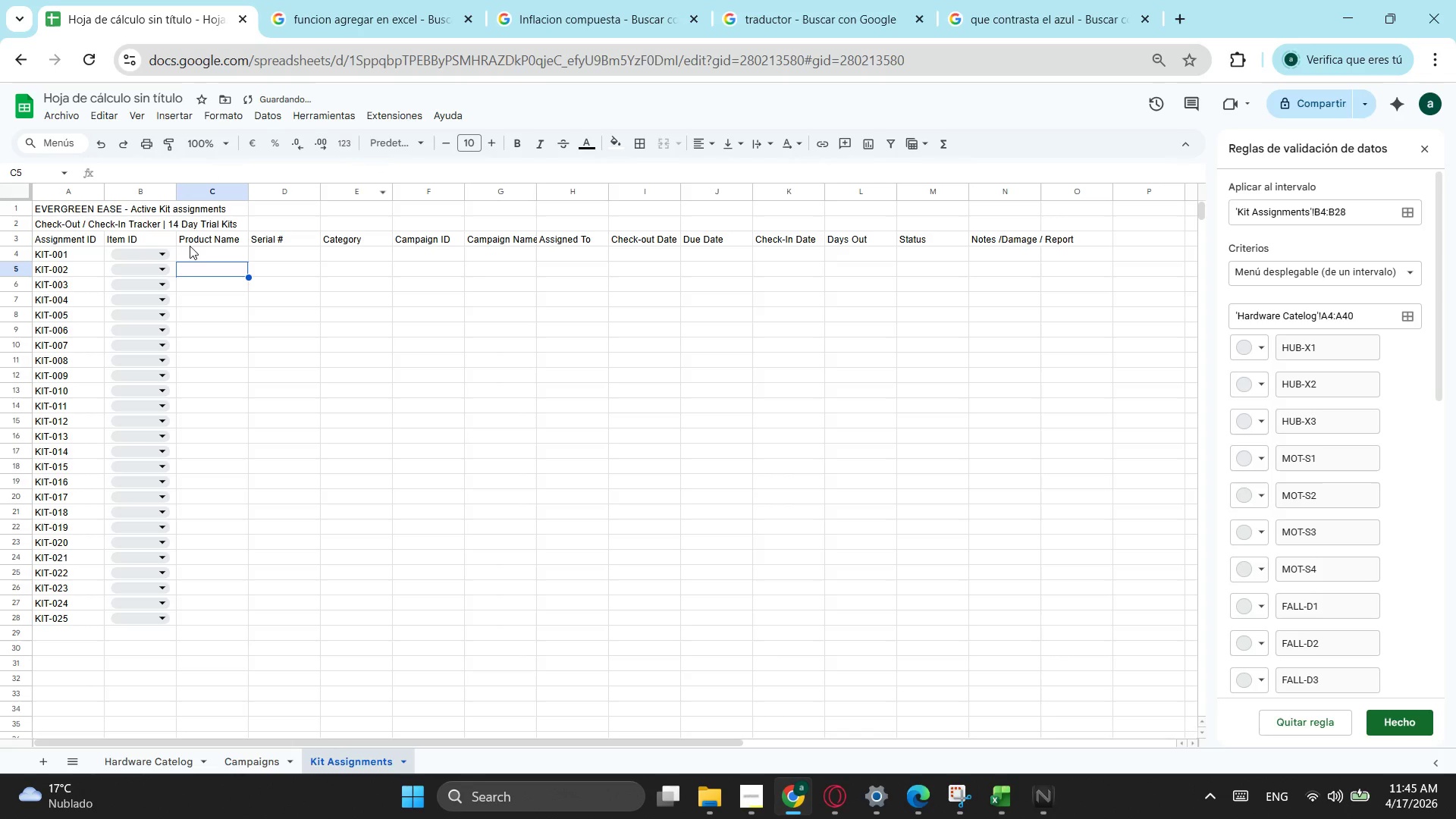 
left_click([214, 248])
 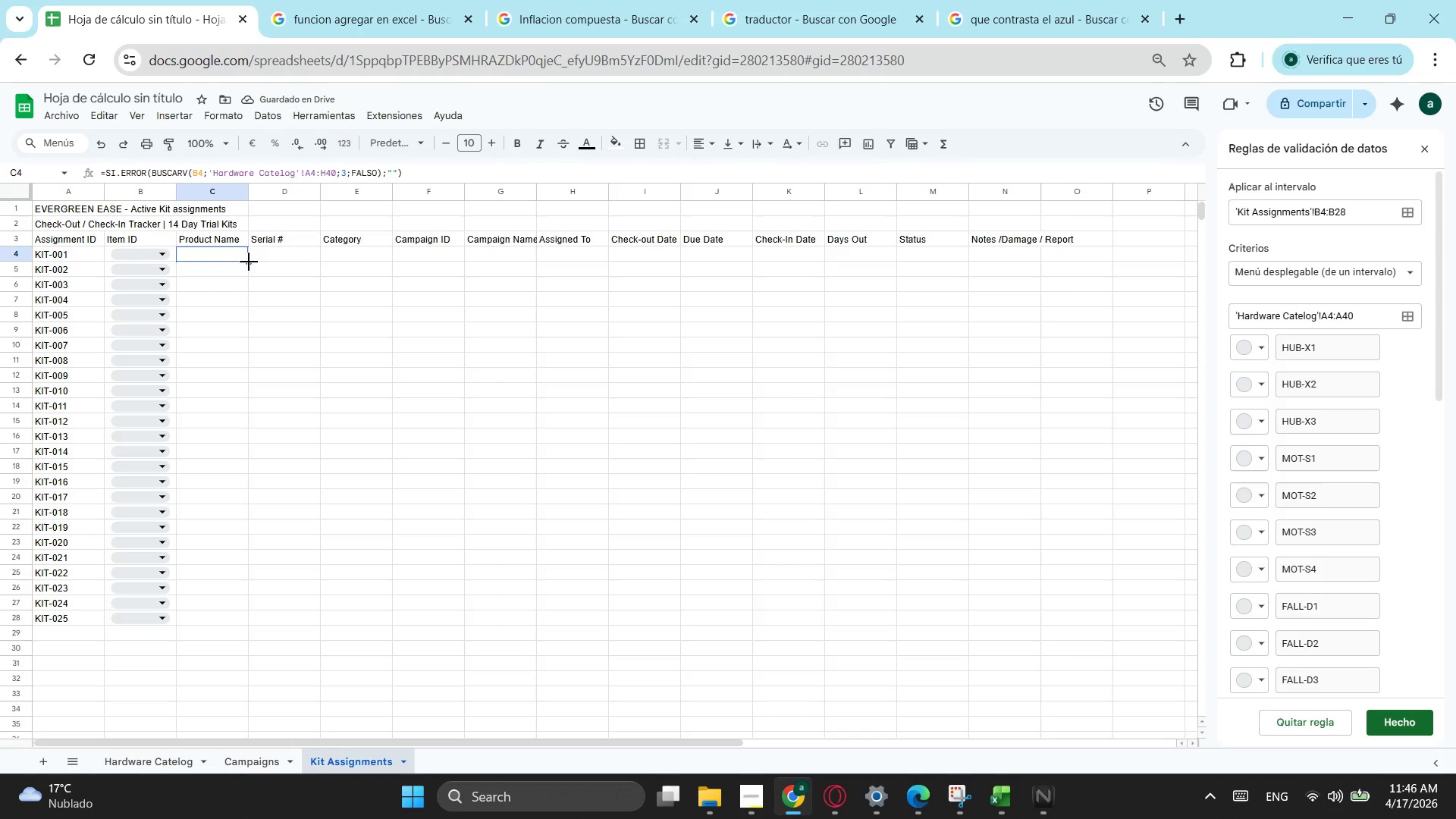 
left_click_drag(start_coordinate=[249, 262], to_coordinate=[225, 621])
 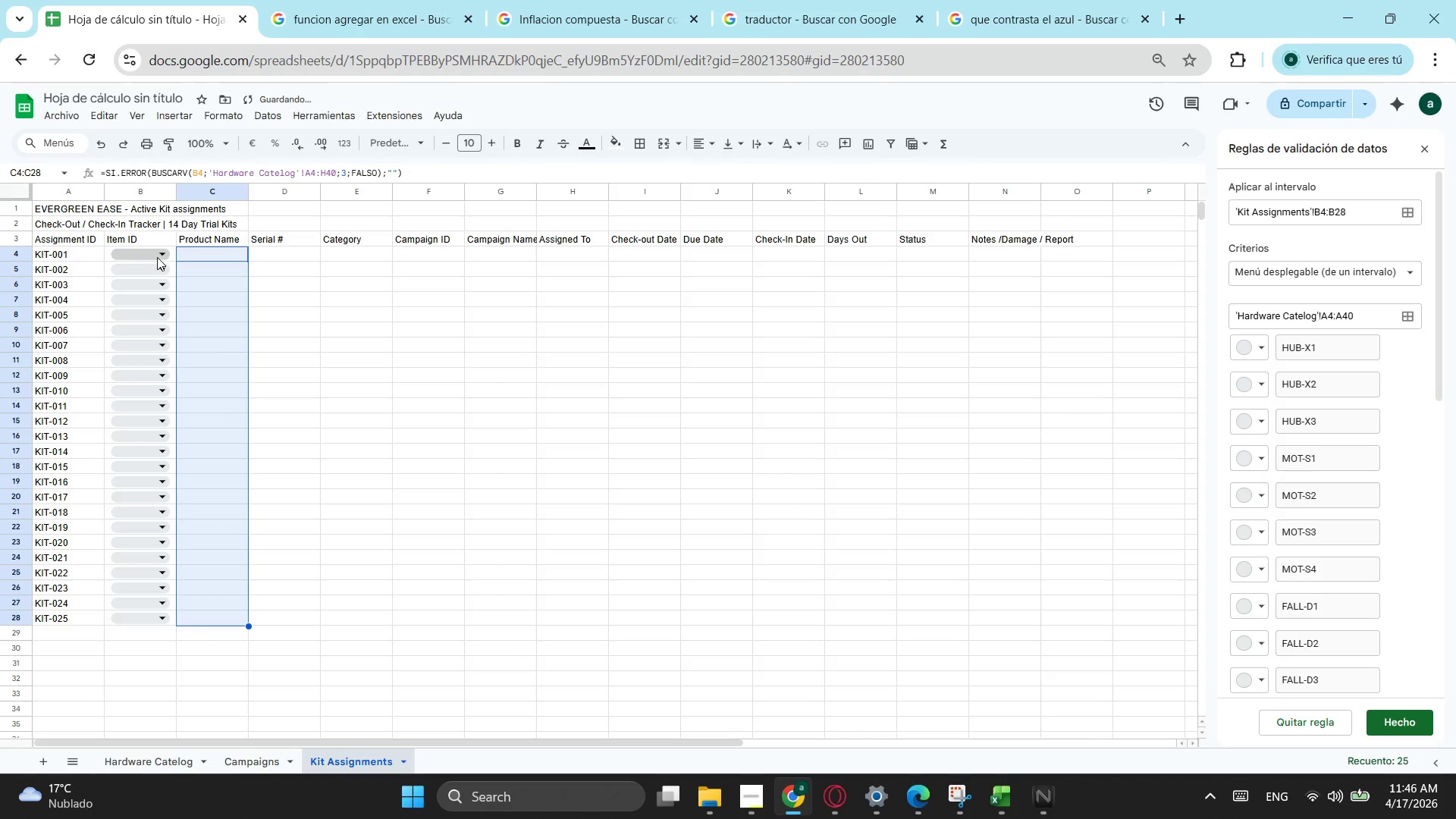 
left_click([157, 257])
 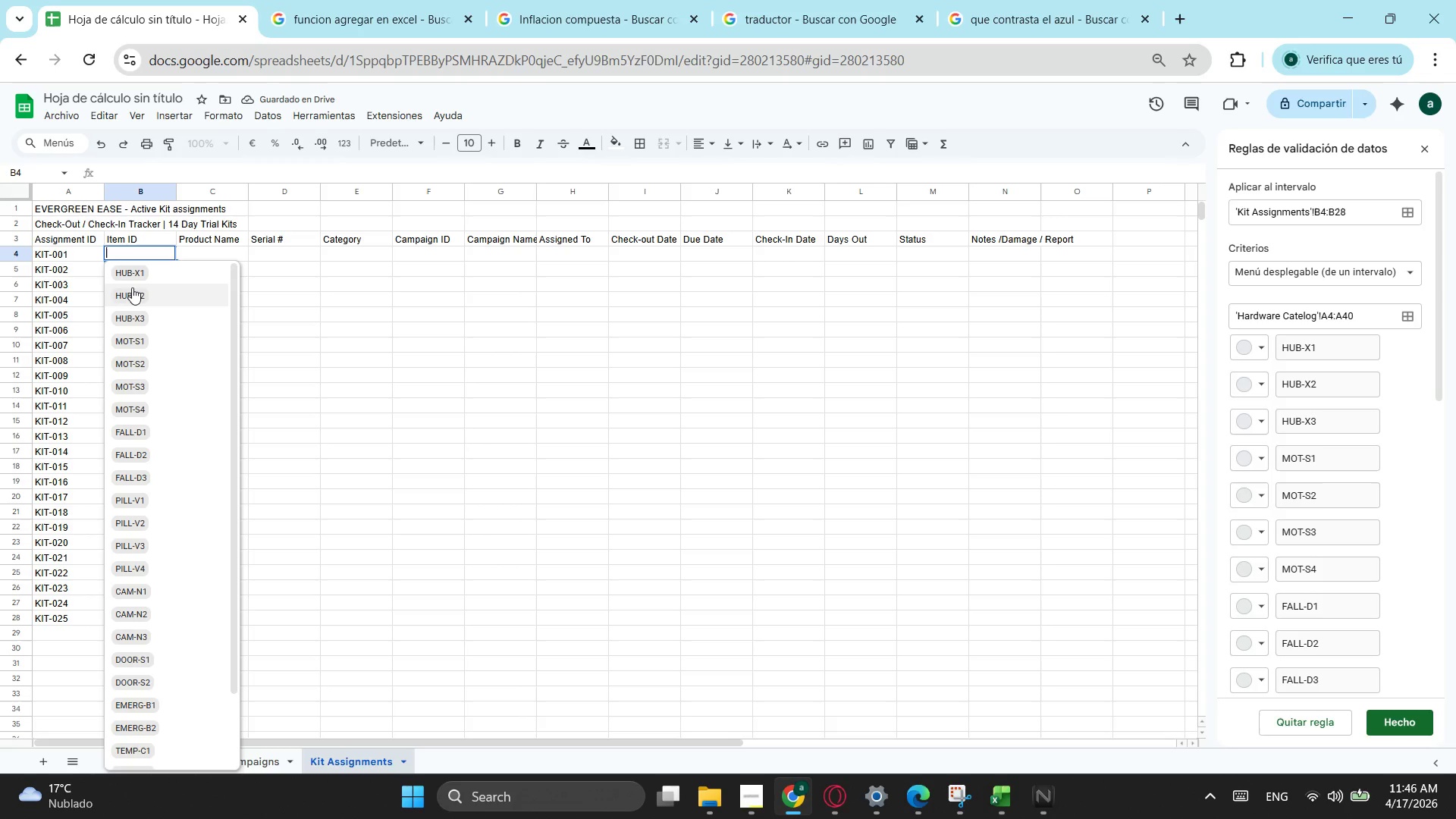 
left_click([146, 266])
 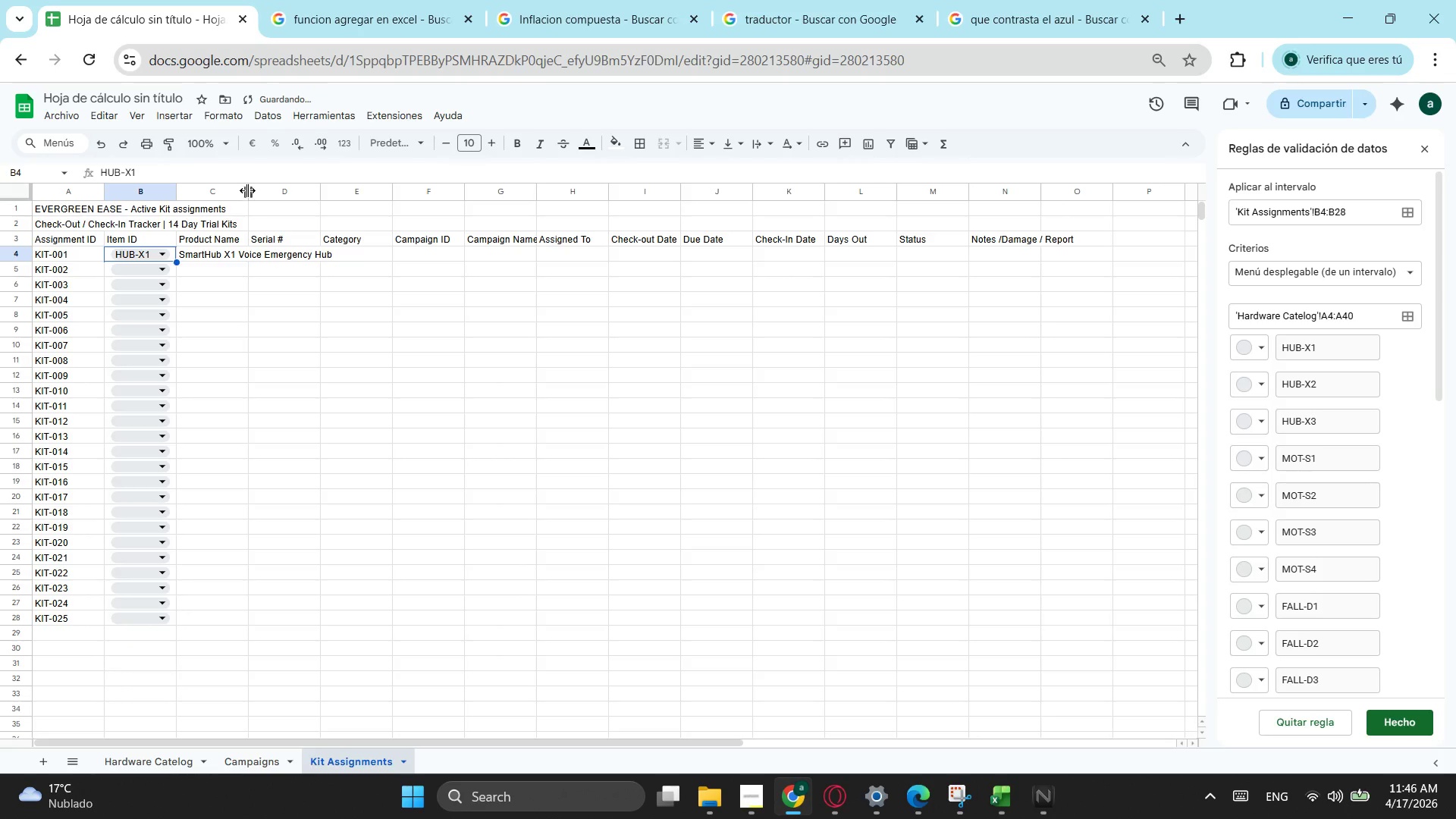 
left_click_drag(start_coordinate=[247, 190], to_coordinate=[388, 182])
 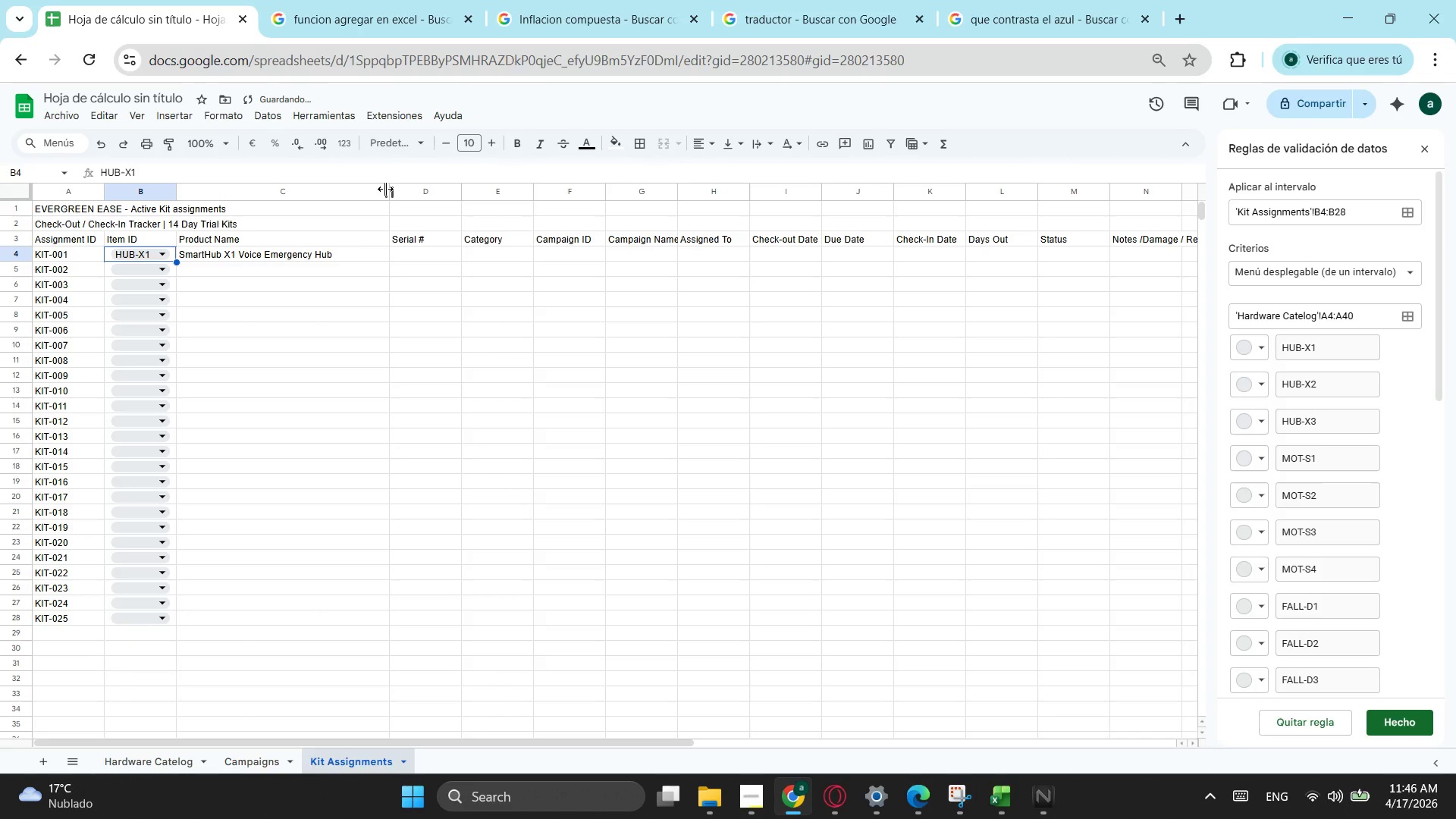 
left_click_drag(start_coordinate=[385, 189], to_coordinate=[374, 193])
 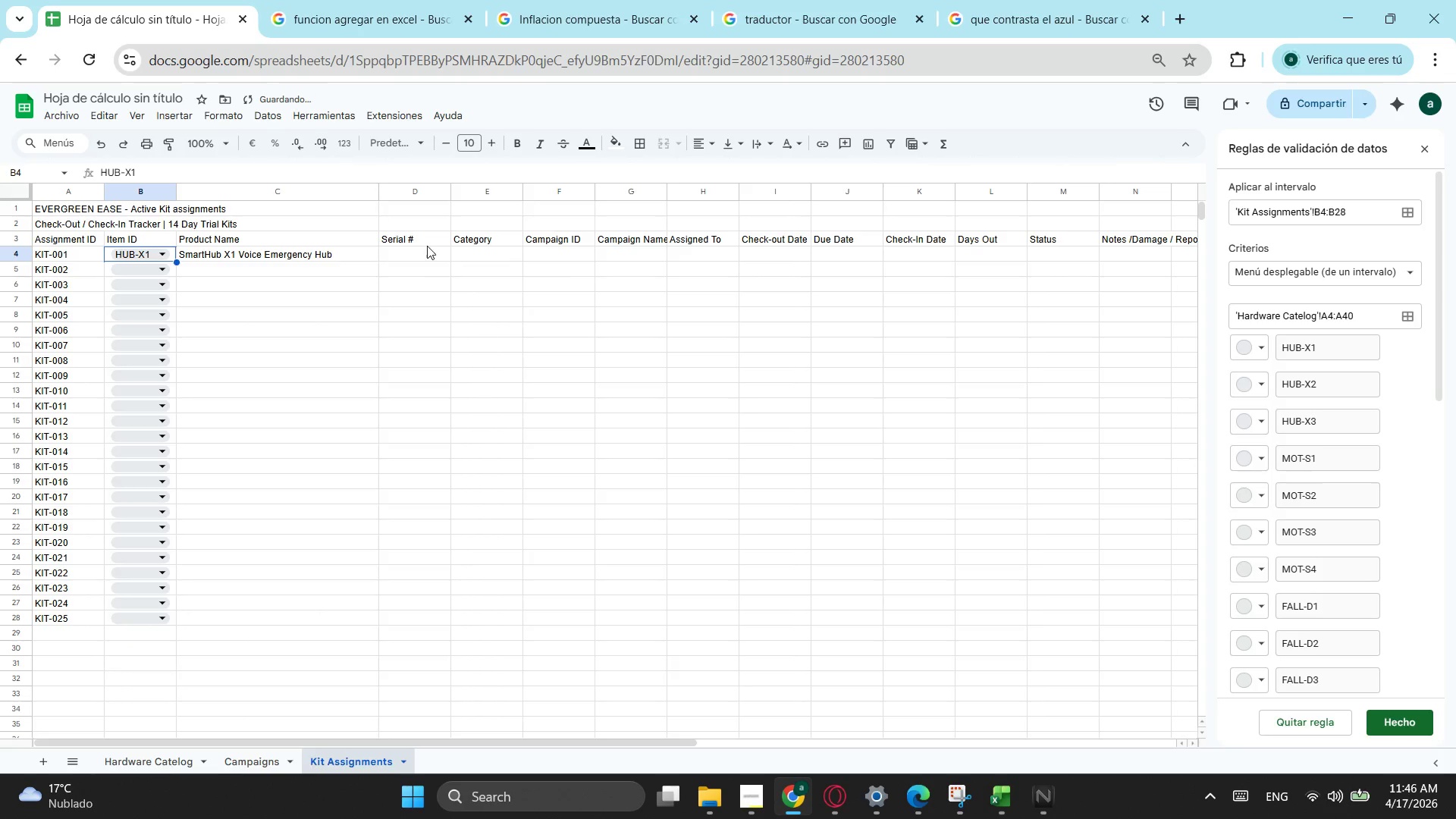 
left_click([425, 243])
 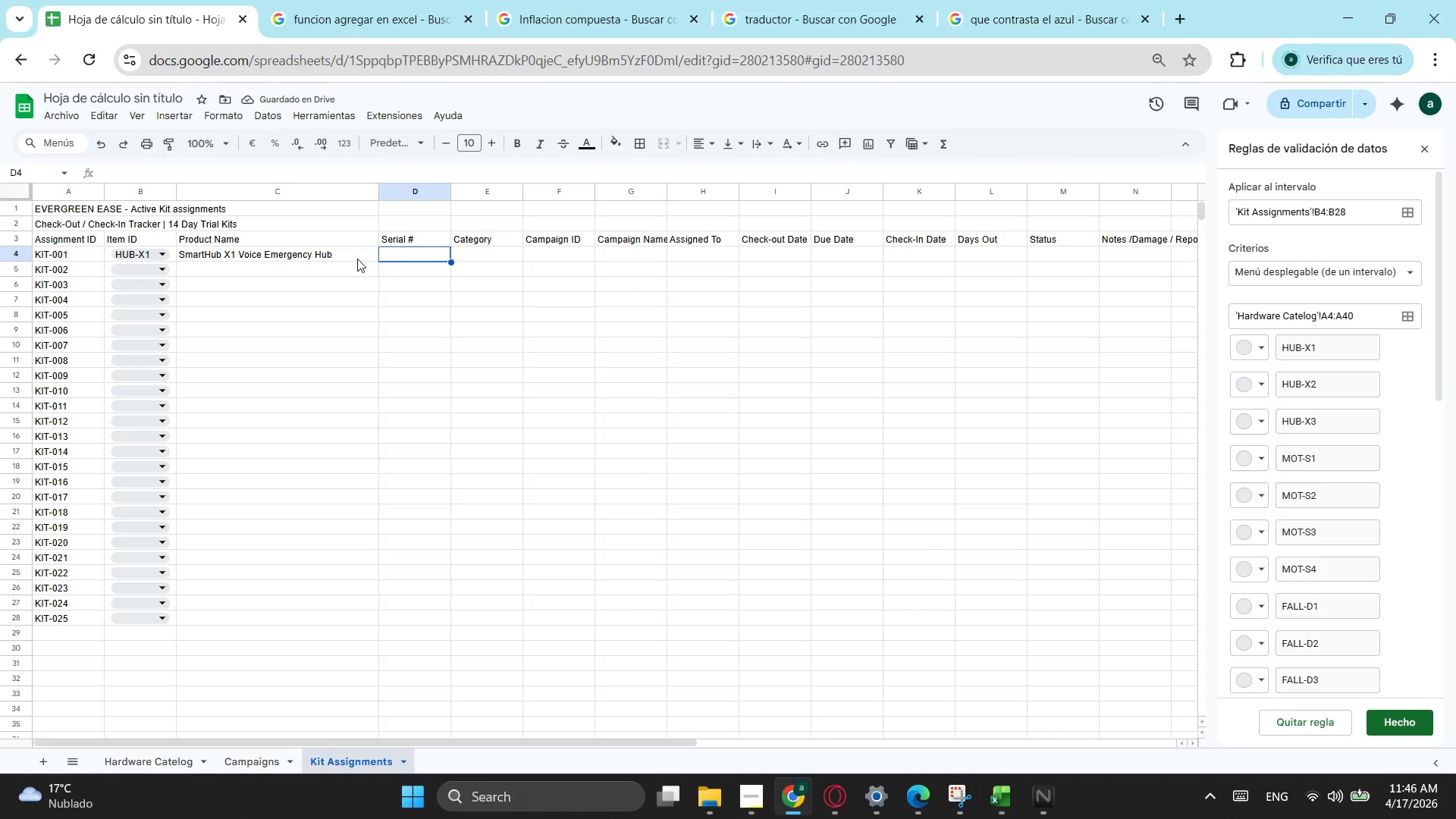 
double_click([302, 259])
 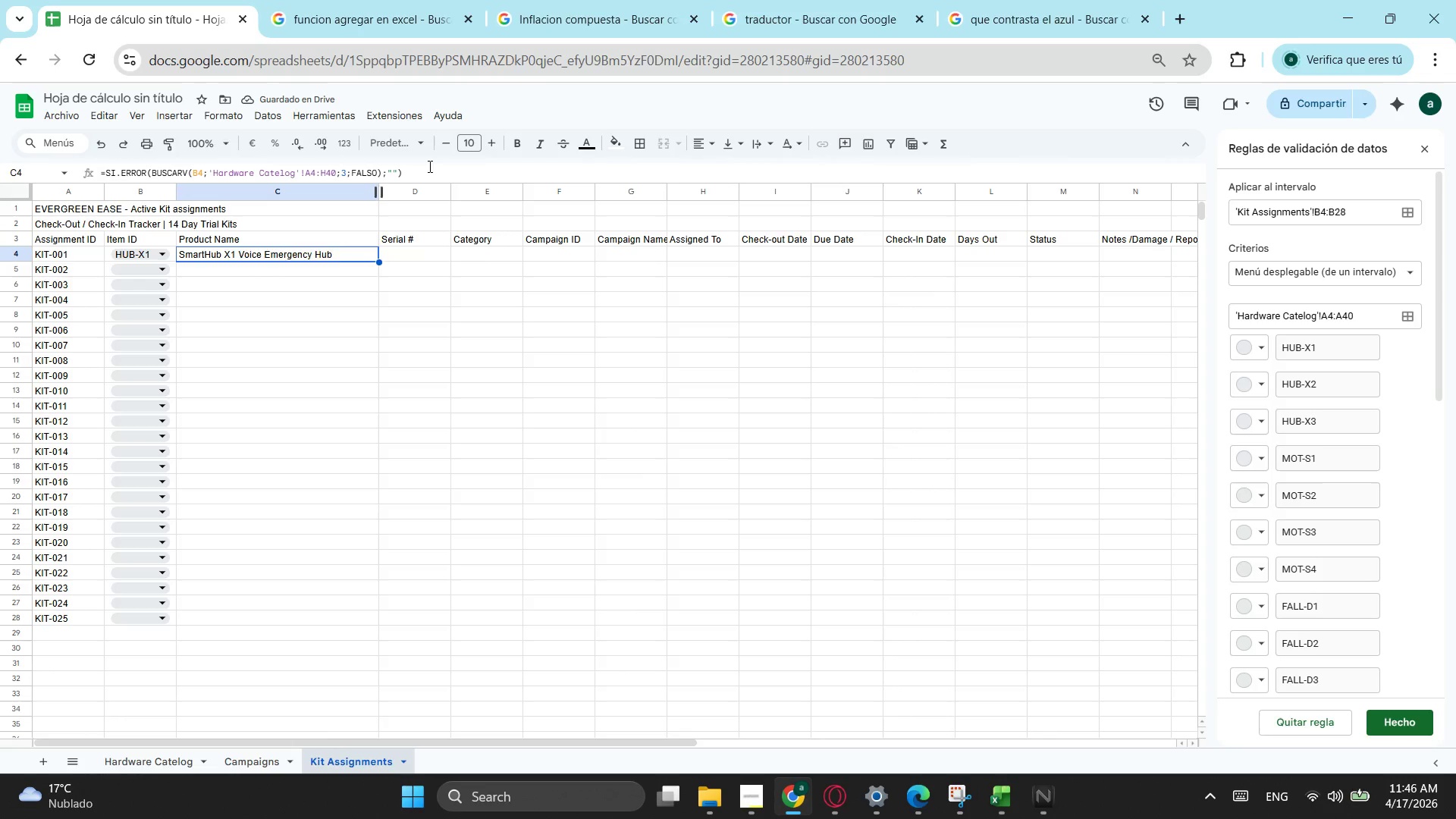 
left_click_drag(start_coordinate=[428, 166], to_coordinate=[58, 174])
 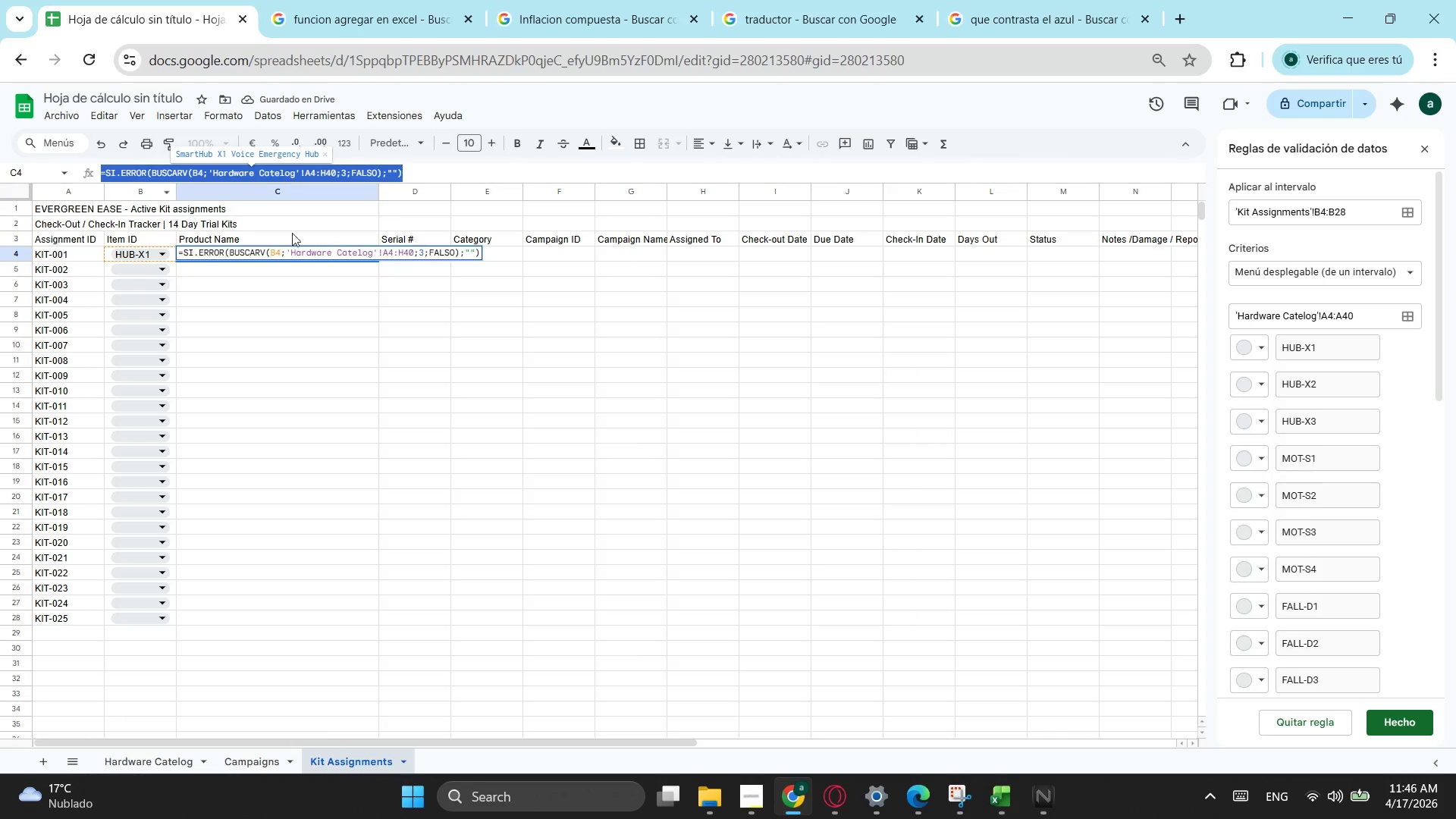 
key(Control+C)
 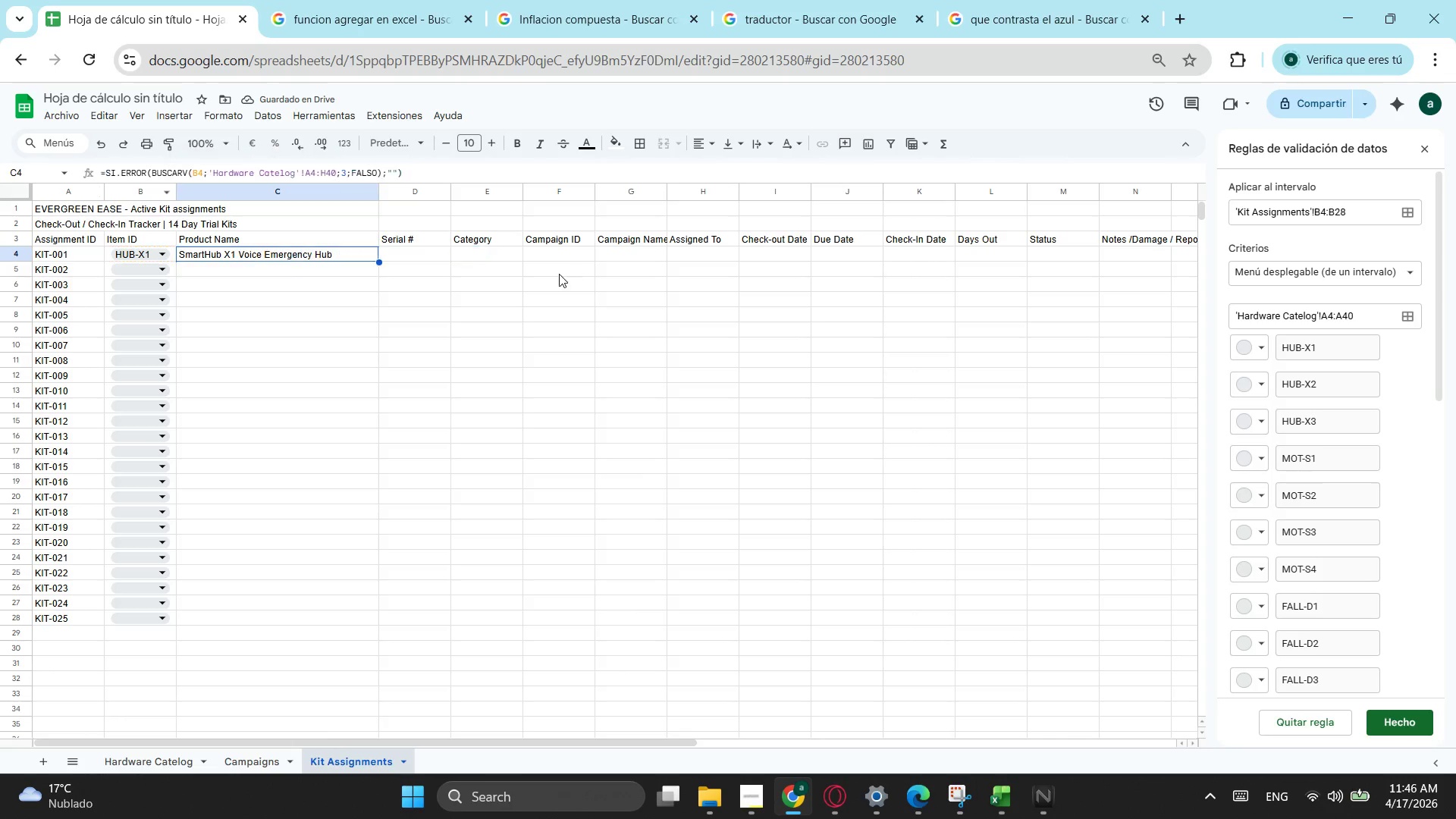 
key(Escape)
 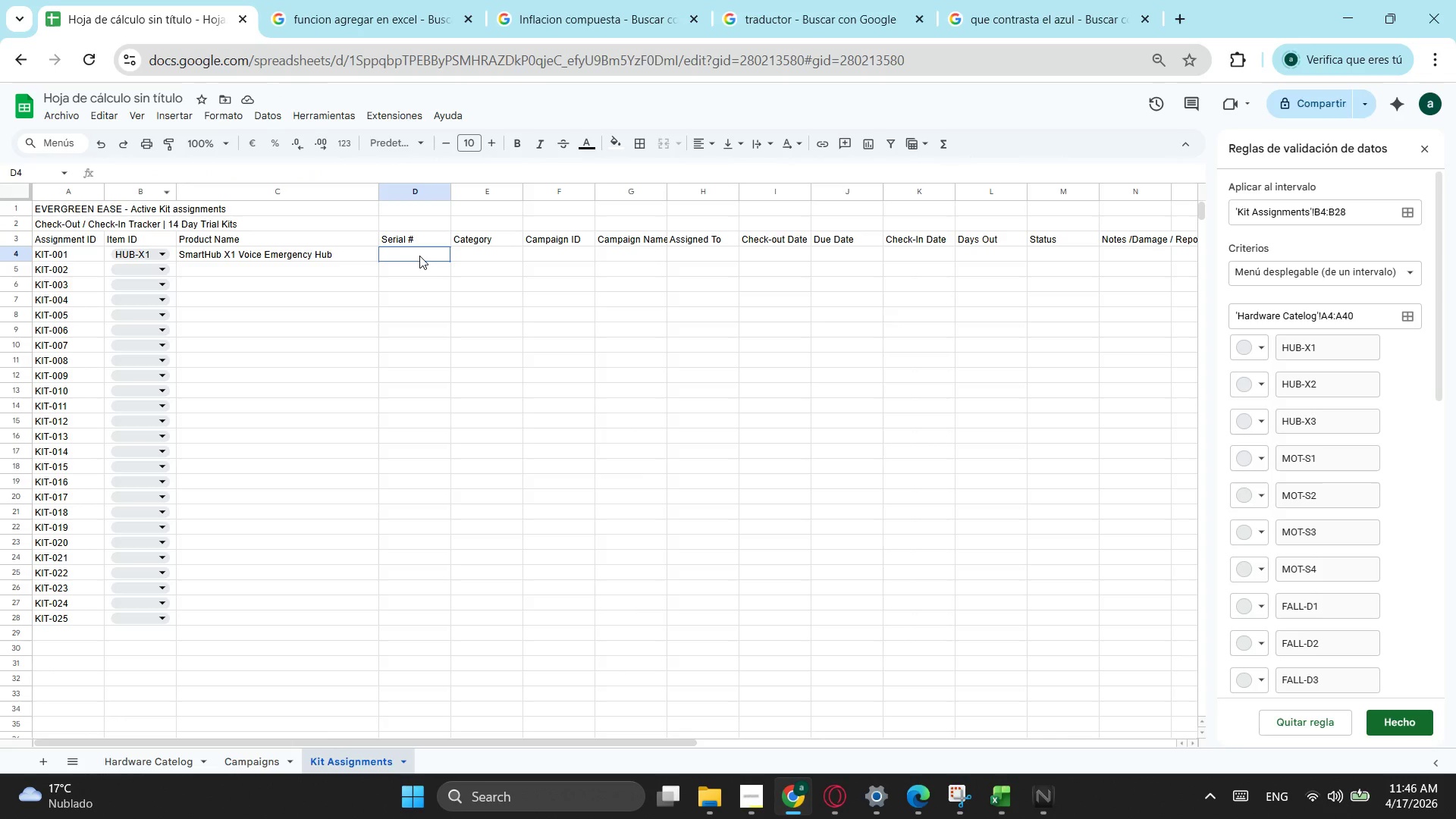 
left_click([419, 256])
 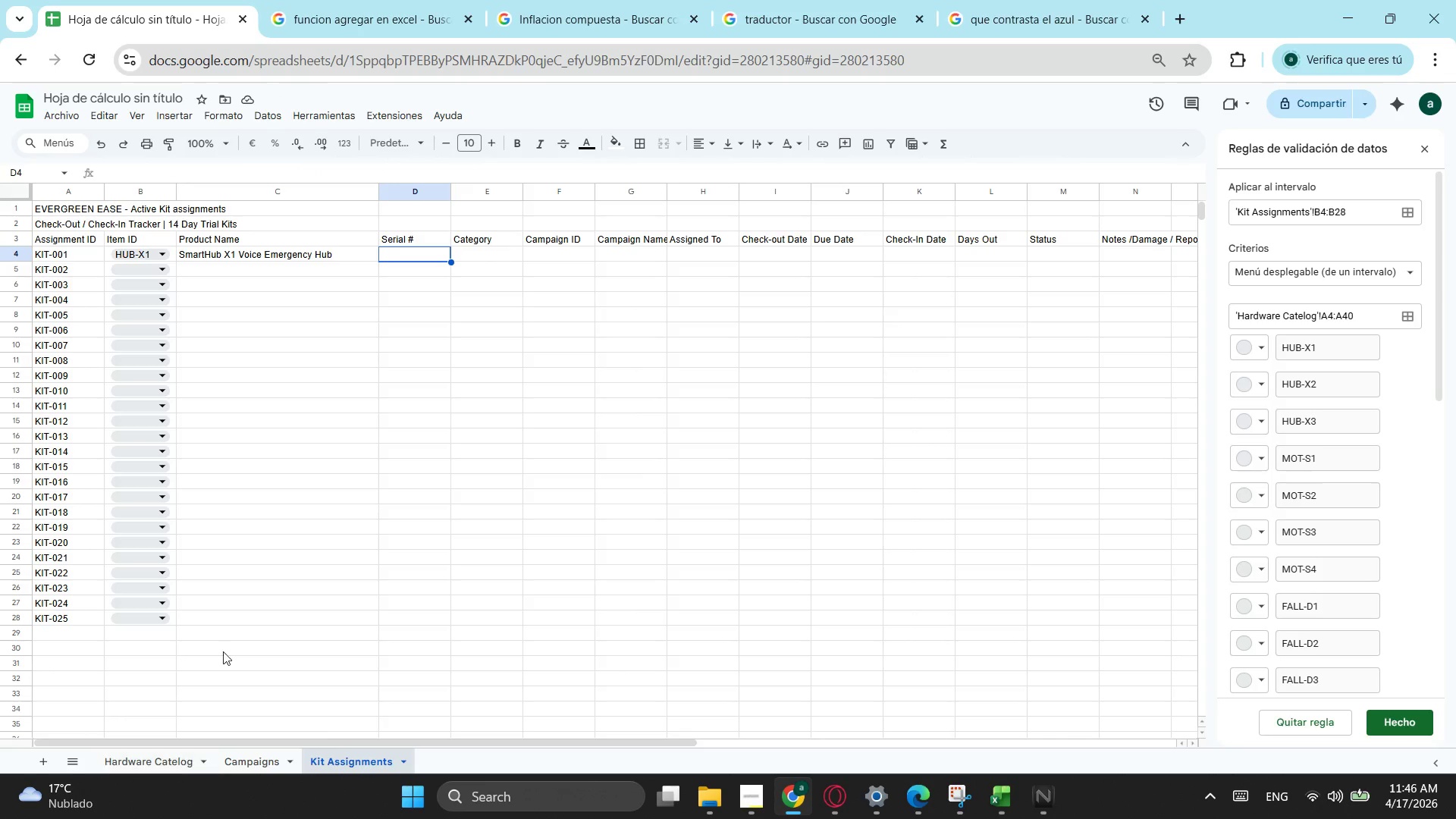 
left_click([199, 174])
 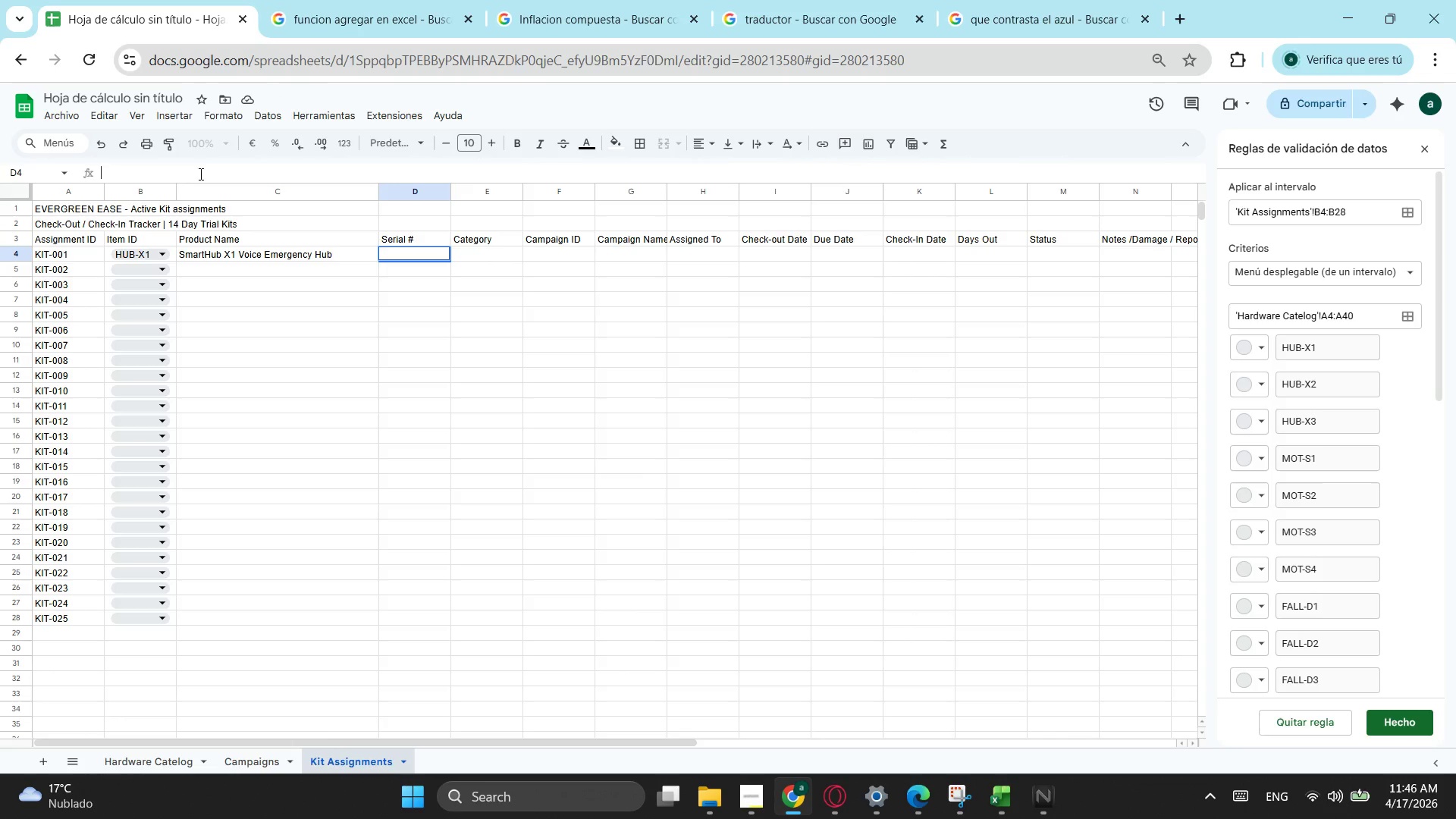 
key(Control+ControlLeft)
 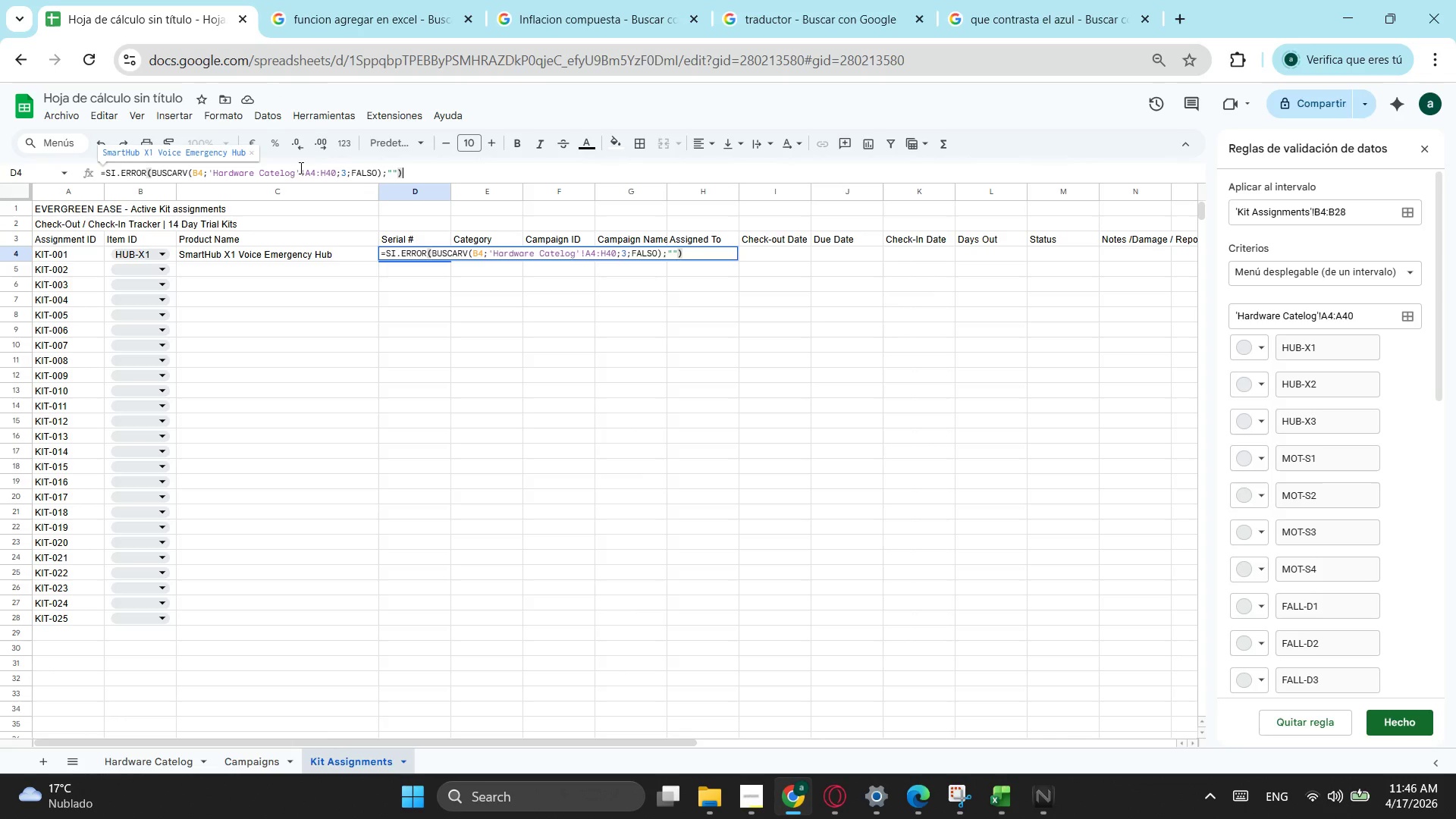 
key(Control+V)
 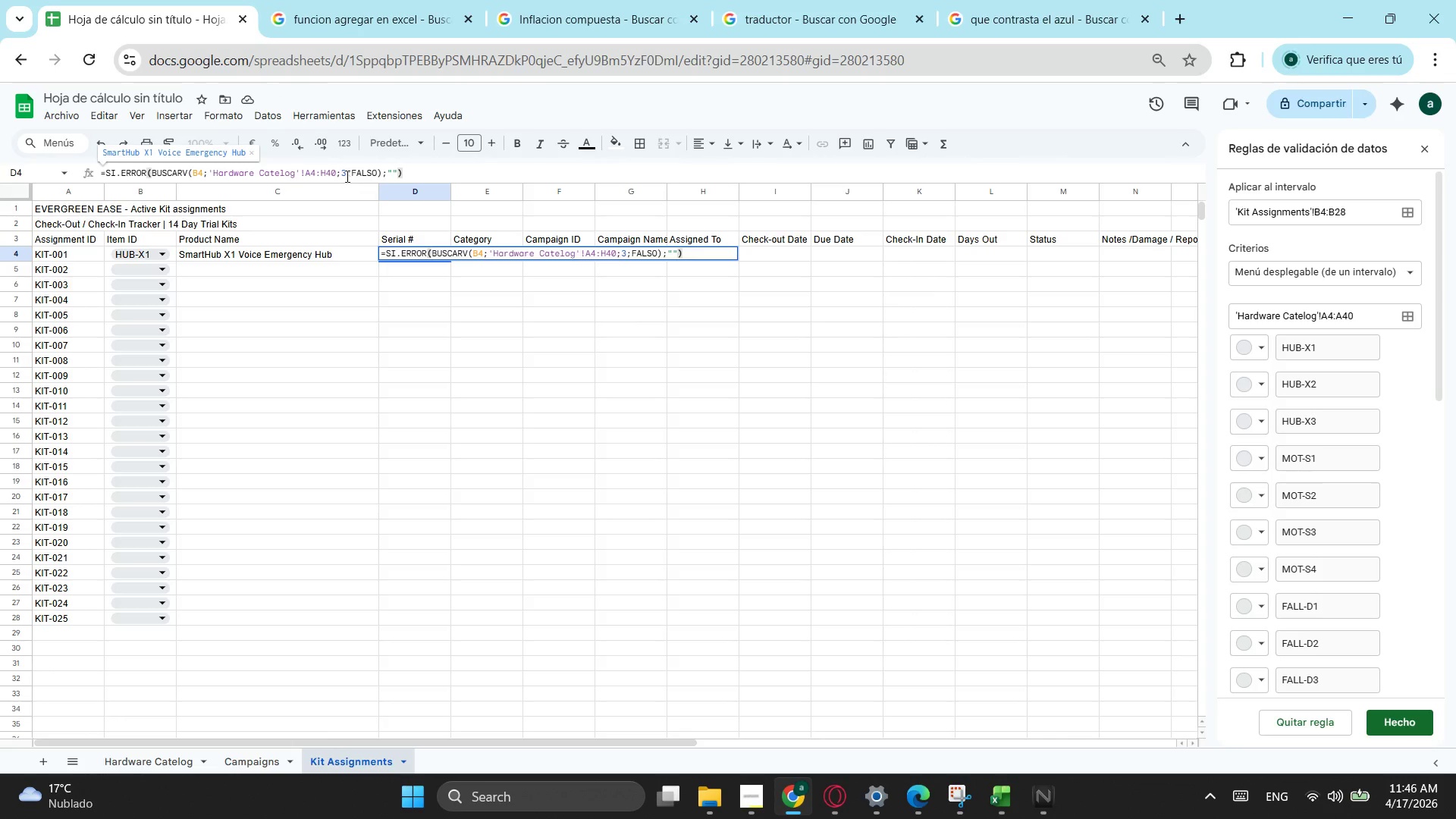 
left_click([346, 176])
 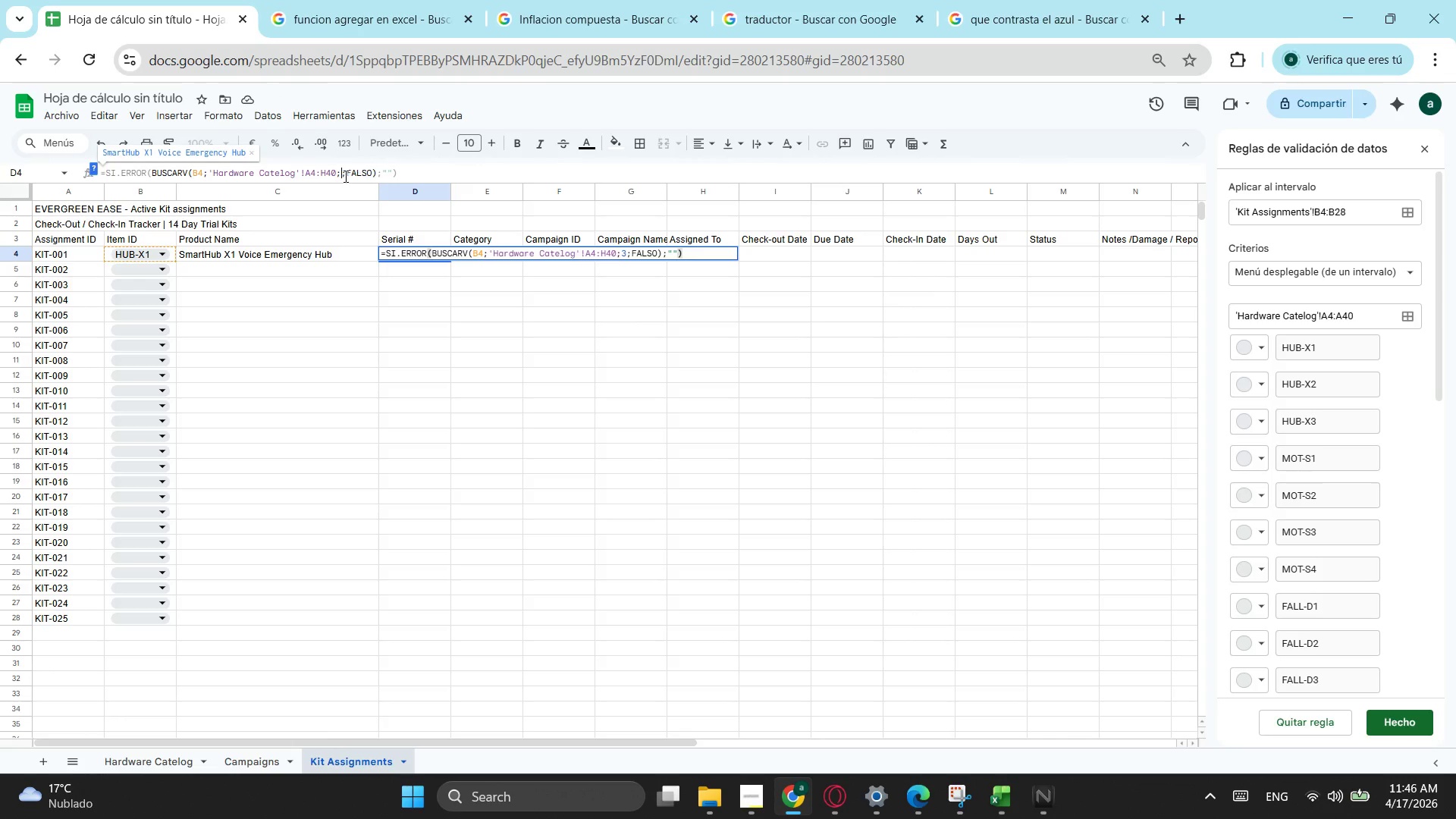 
key(Backspace)
 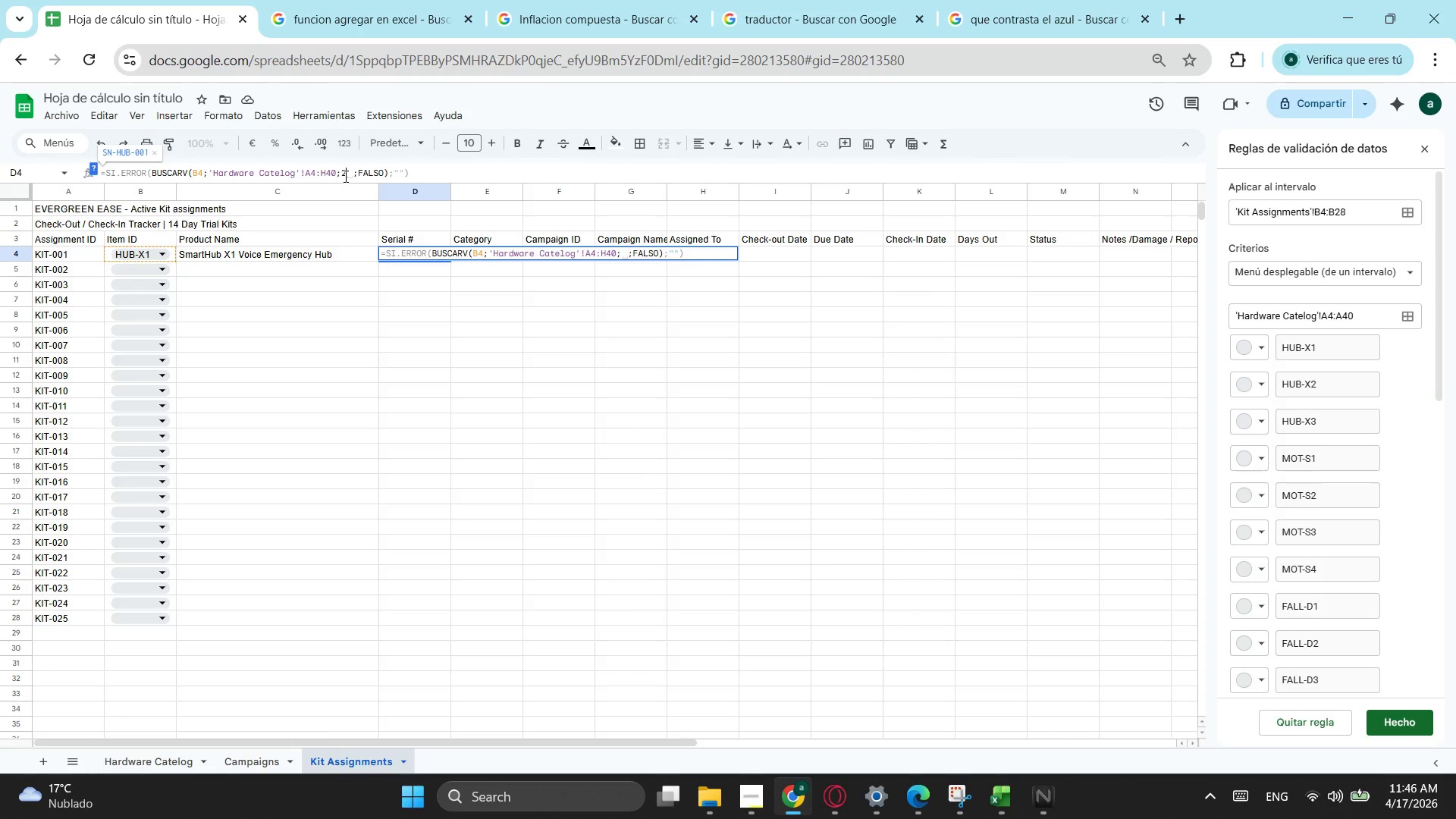 
key(2)
 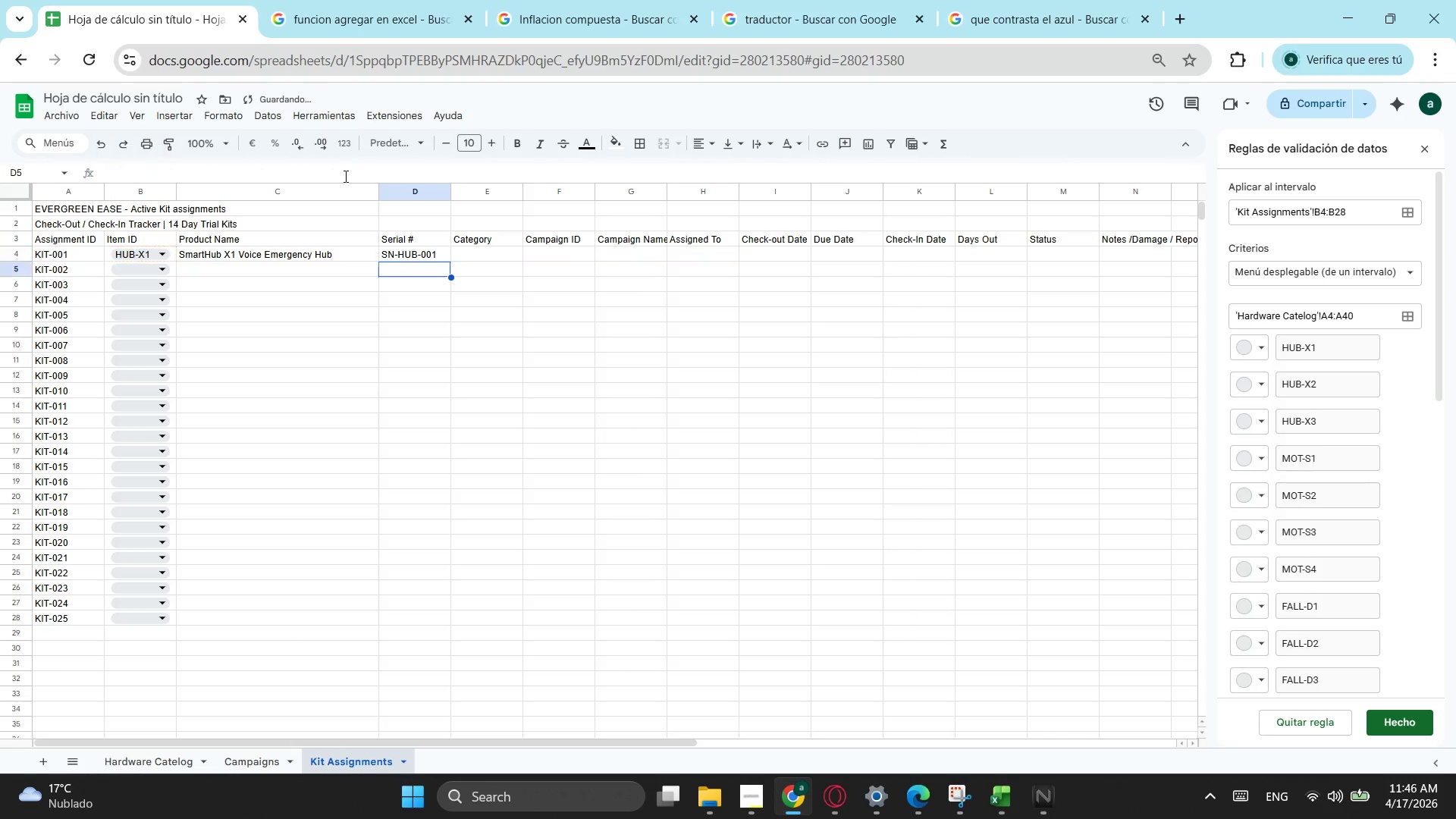 
key(Enter)
 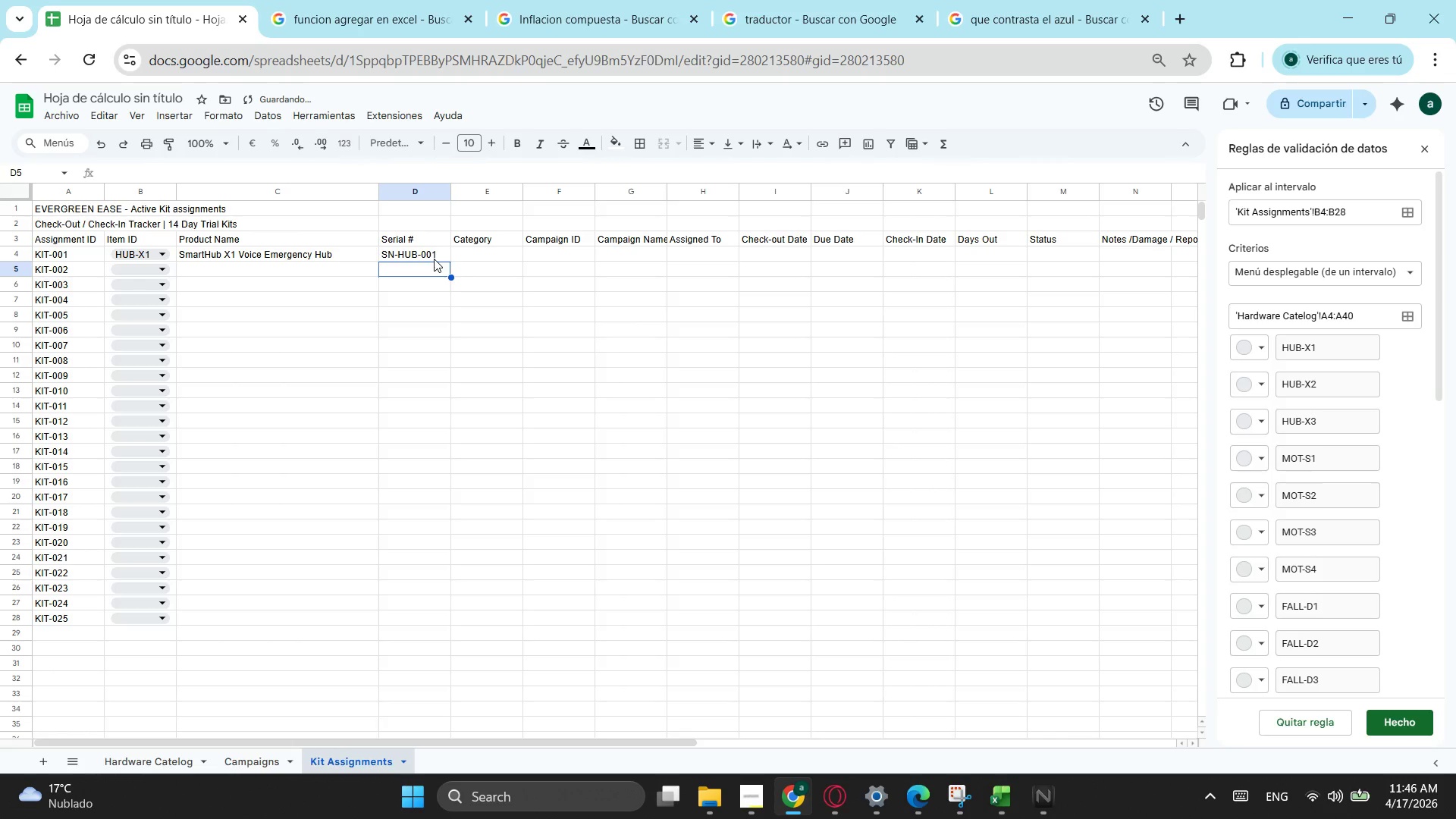 
left_click([434, 253])
 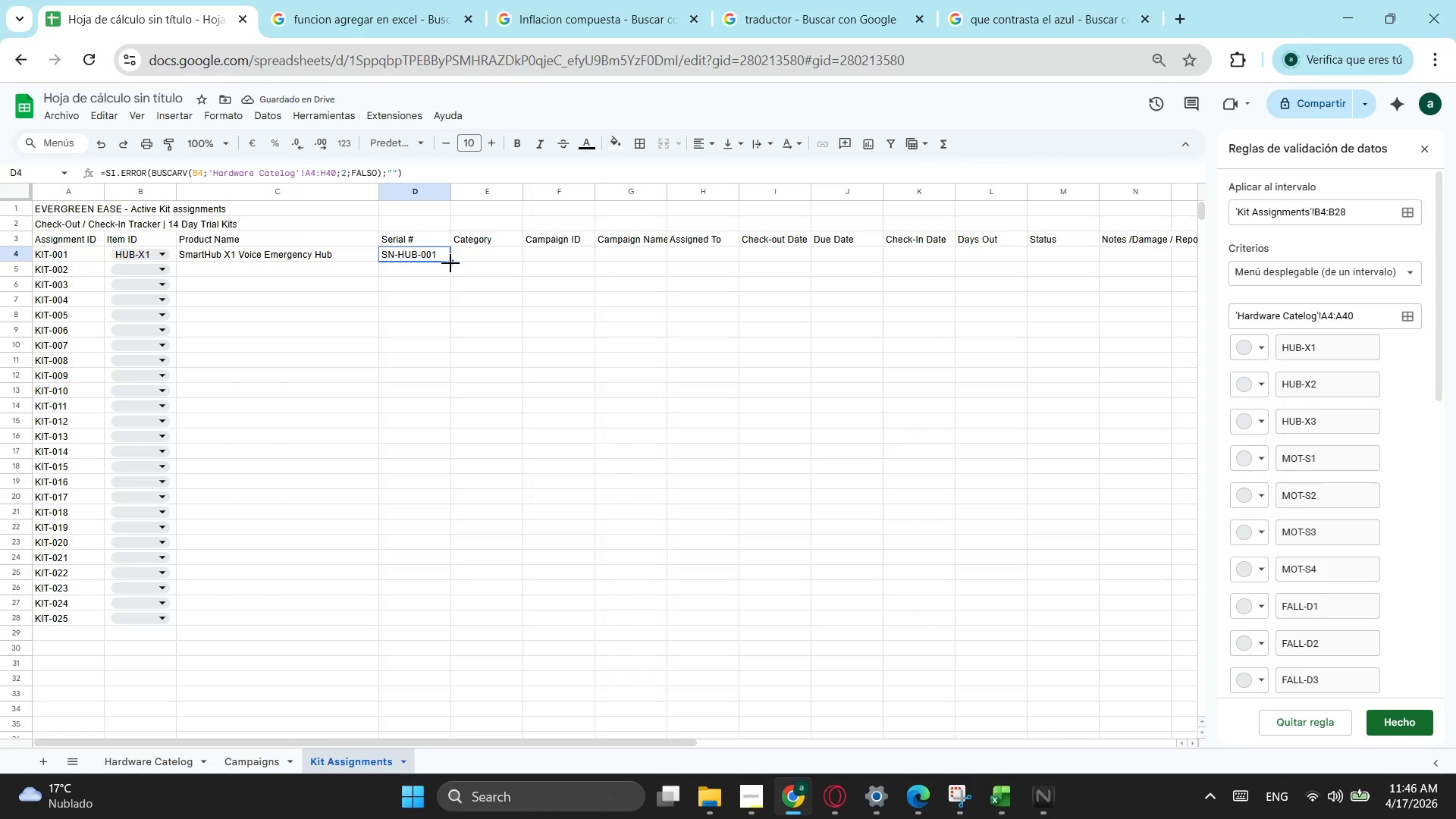 
left_click_drag(start_coordinate=[450, 263], to_coordinate=[438, 620])
 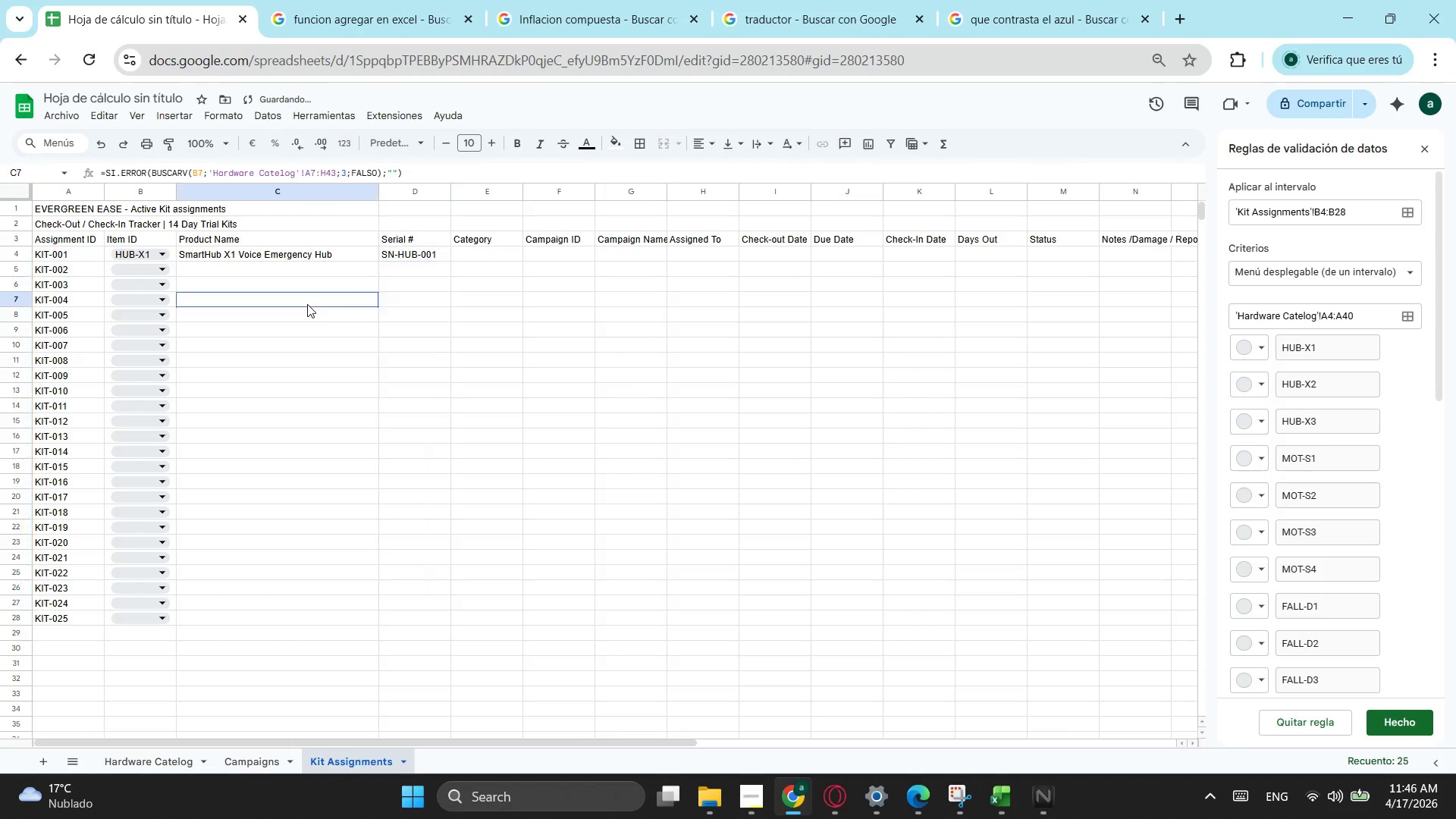 
left_click([307, 304])
 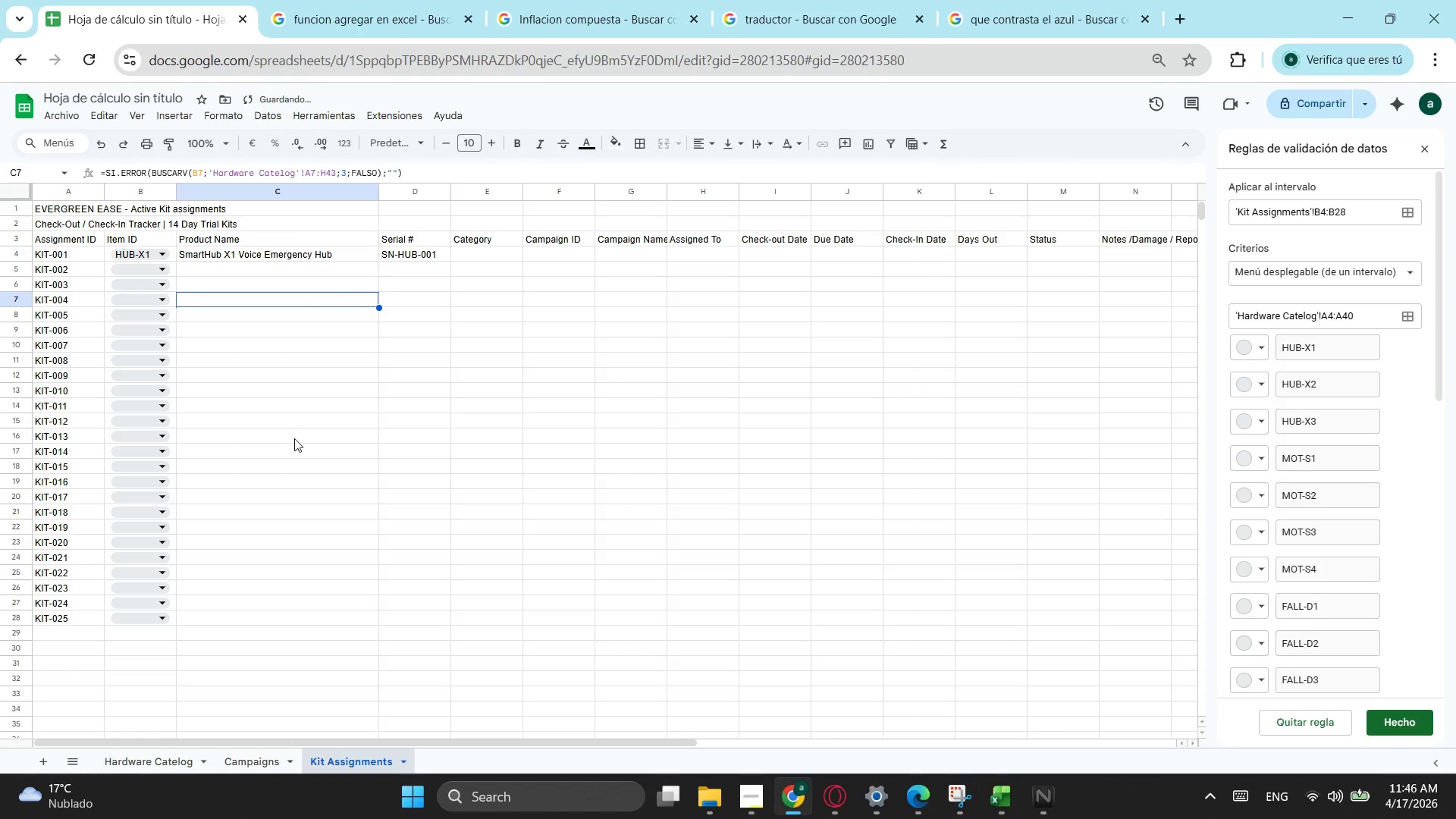 
left_click_drag(start_coordinate=[294, 438], to_coordinate=[294, 446])
 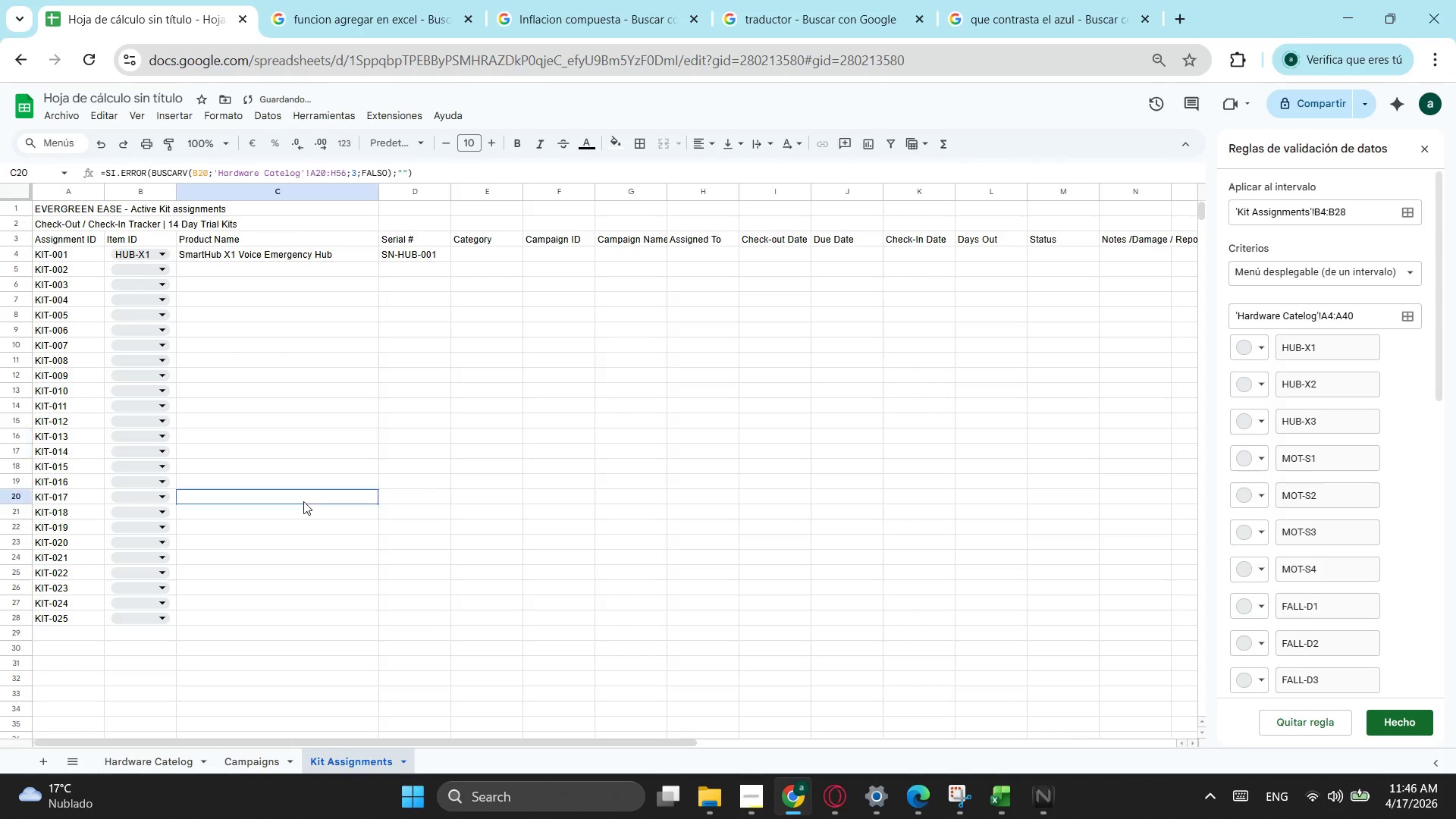 
triple_click([303, 501])
 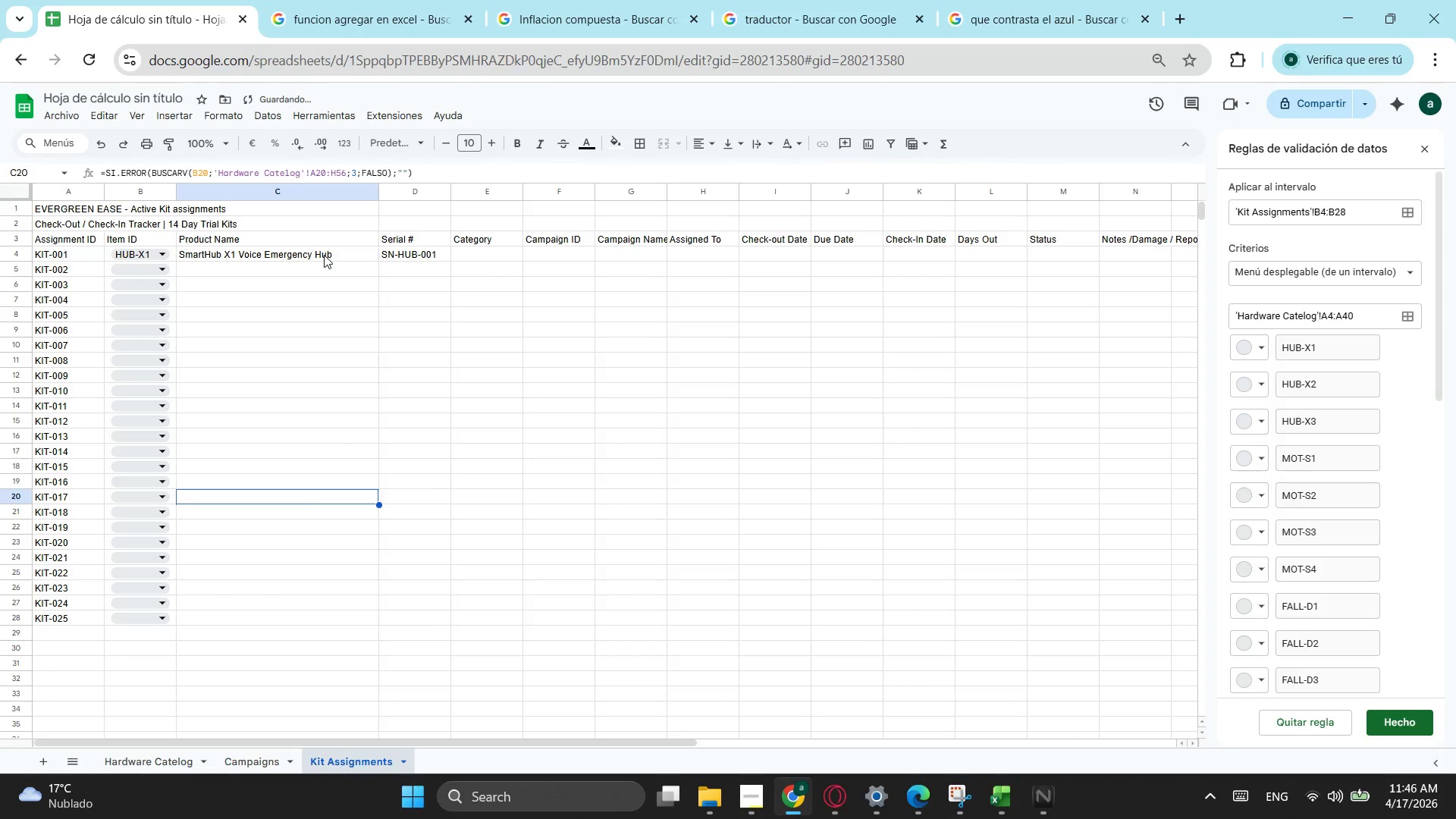 
left_click([324, 255])
 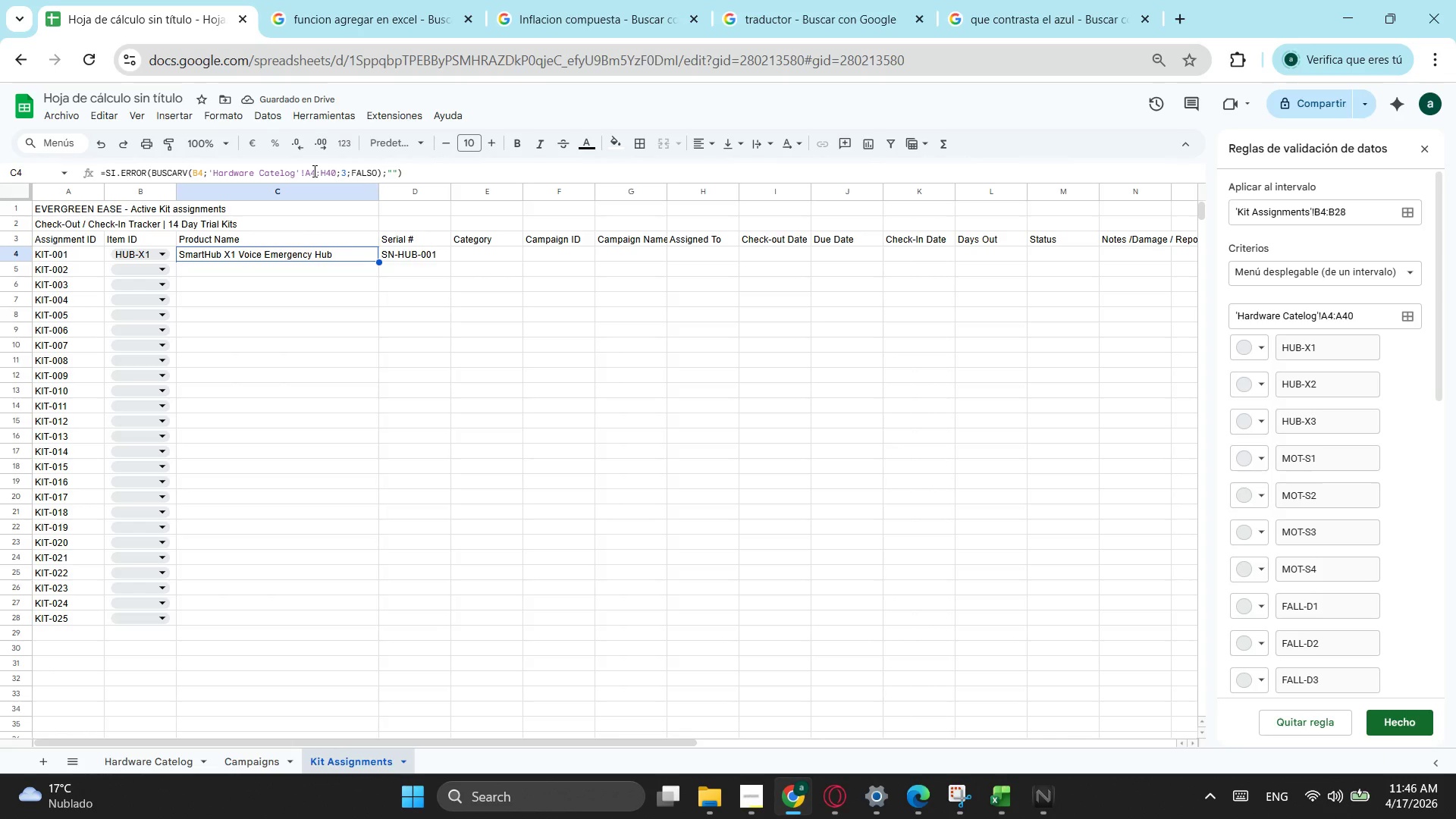 
key(F4)
 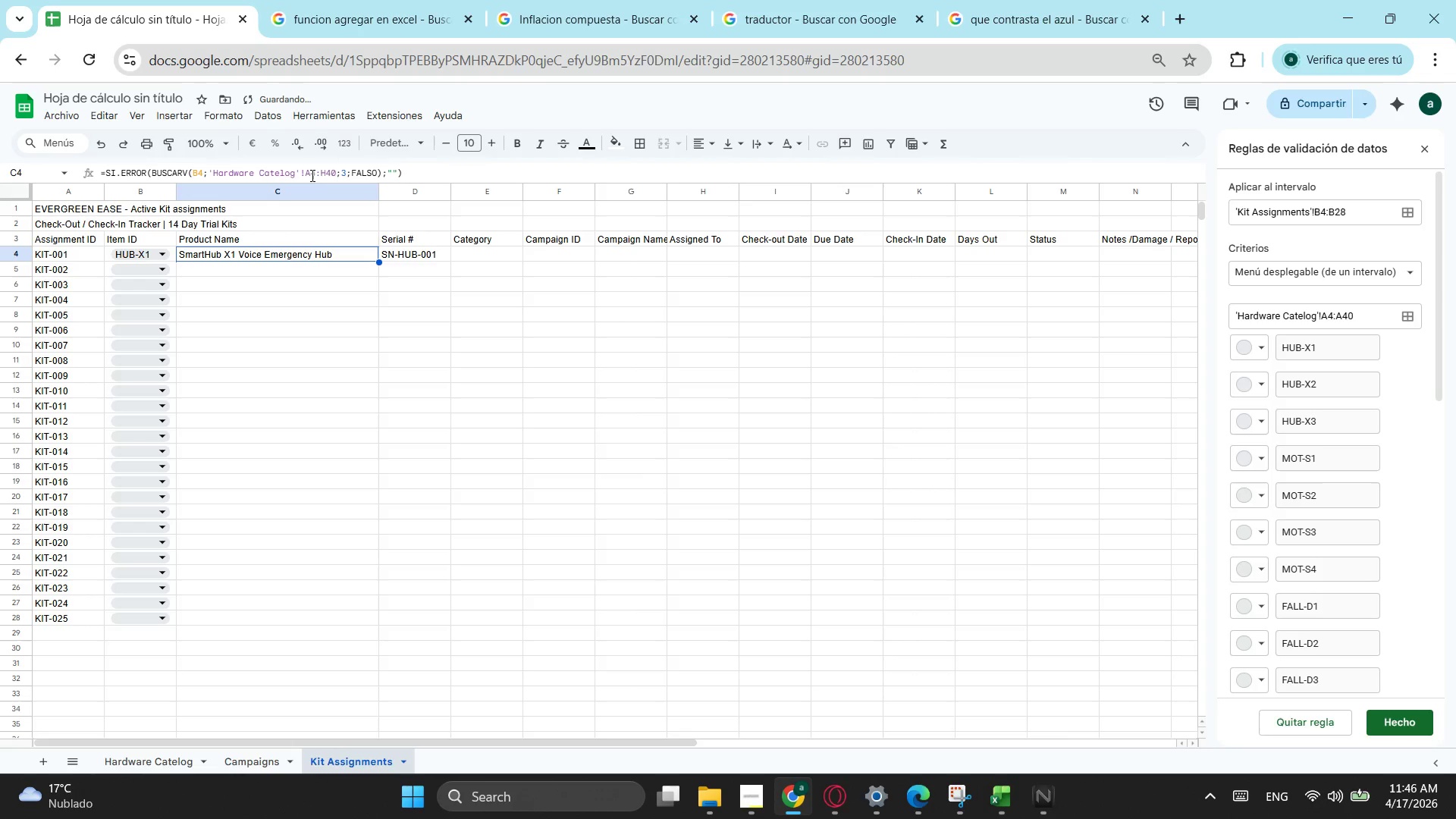 
left_click([311, 175])
 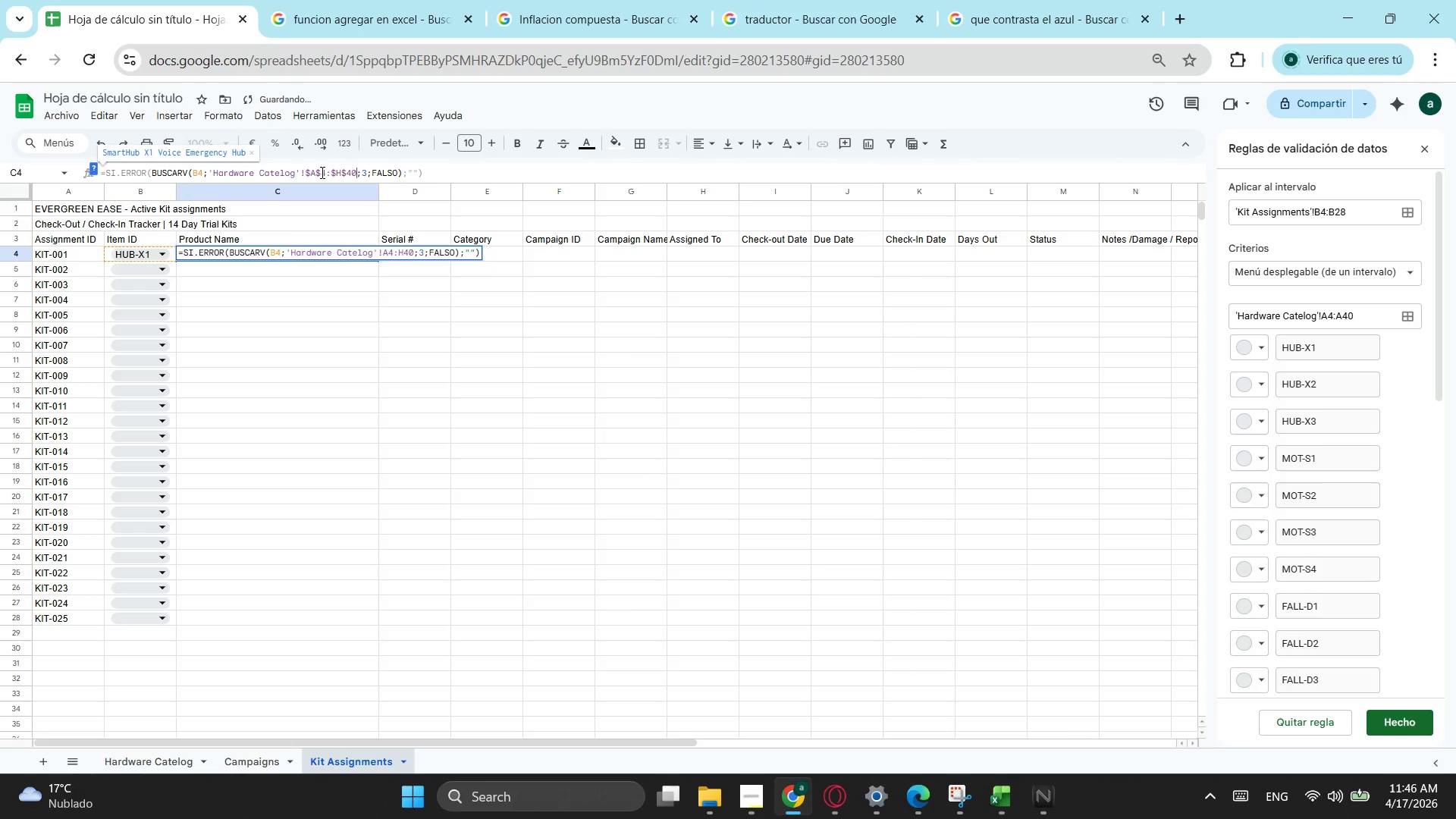 
key(F4)
 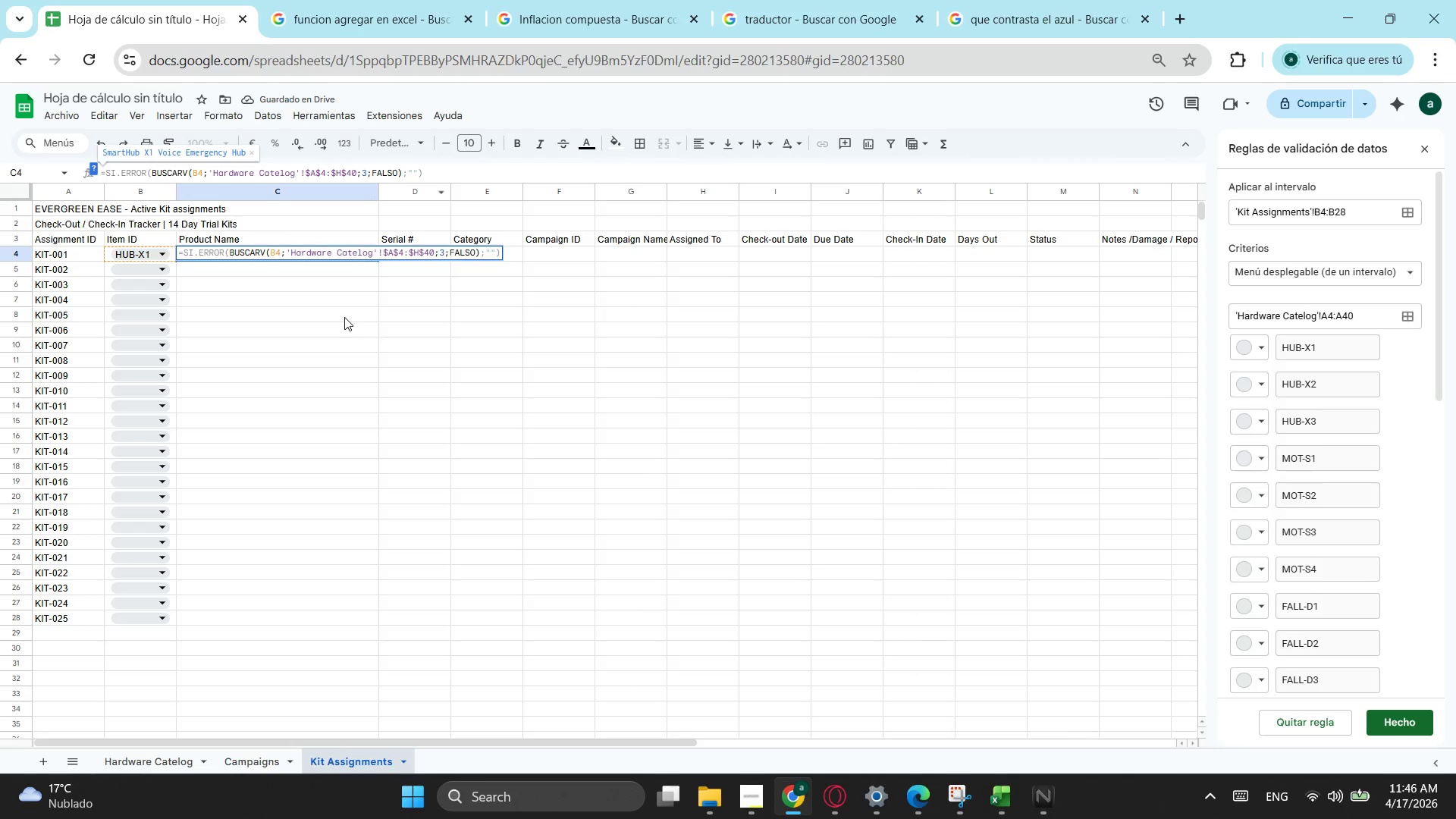 
left_click([386, 319])
 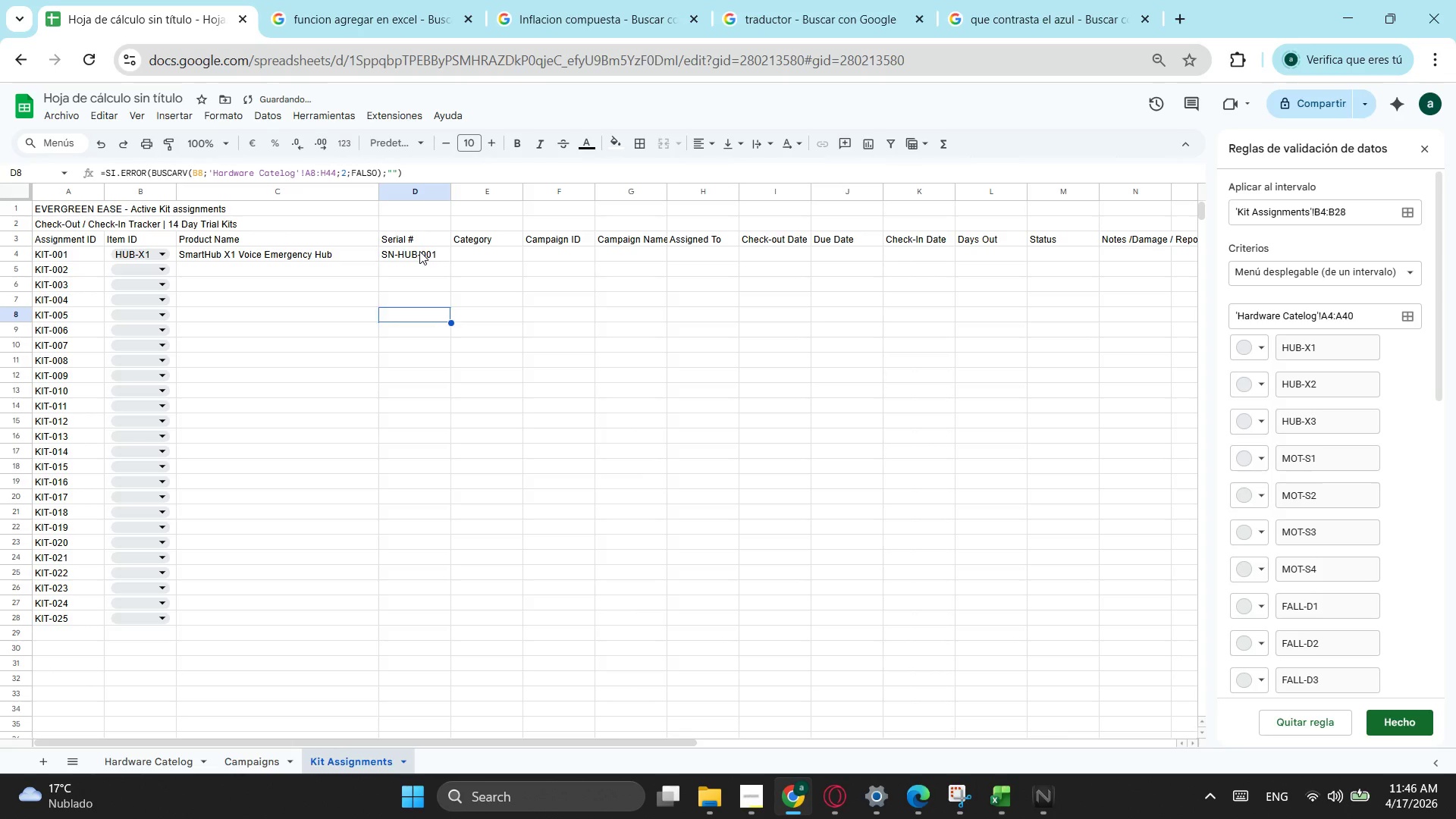 
left_click([419, 251])
 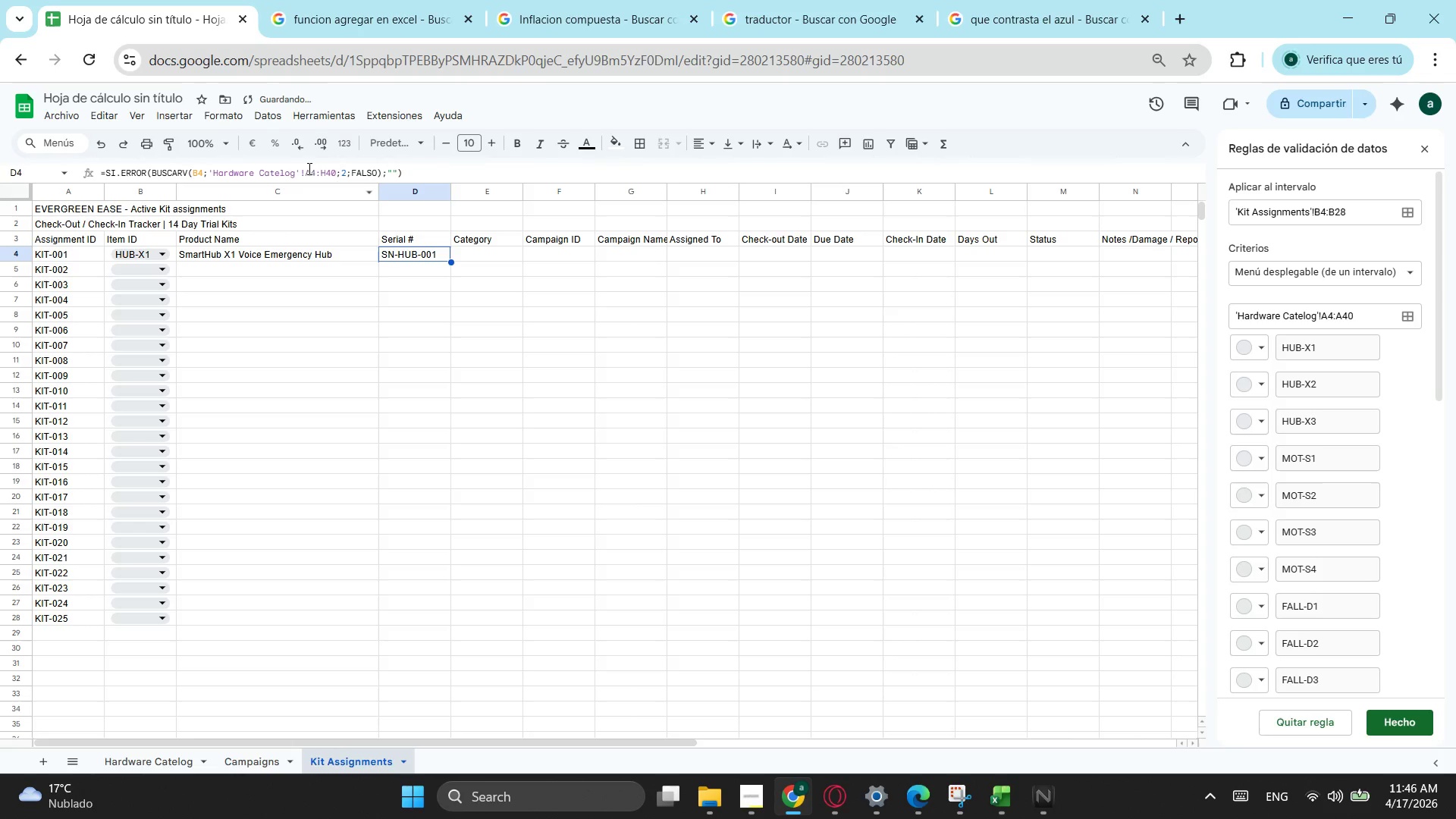 
left_click([311, 170])
 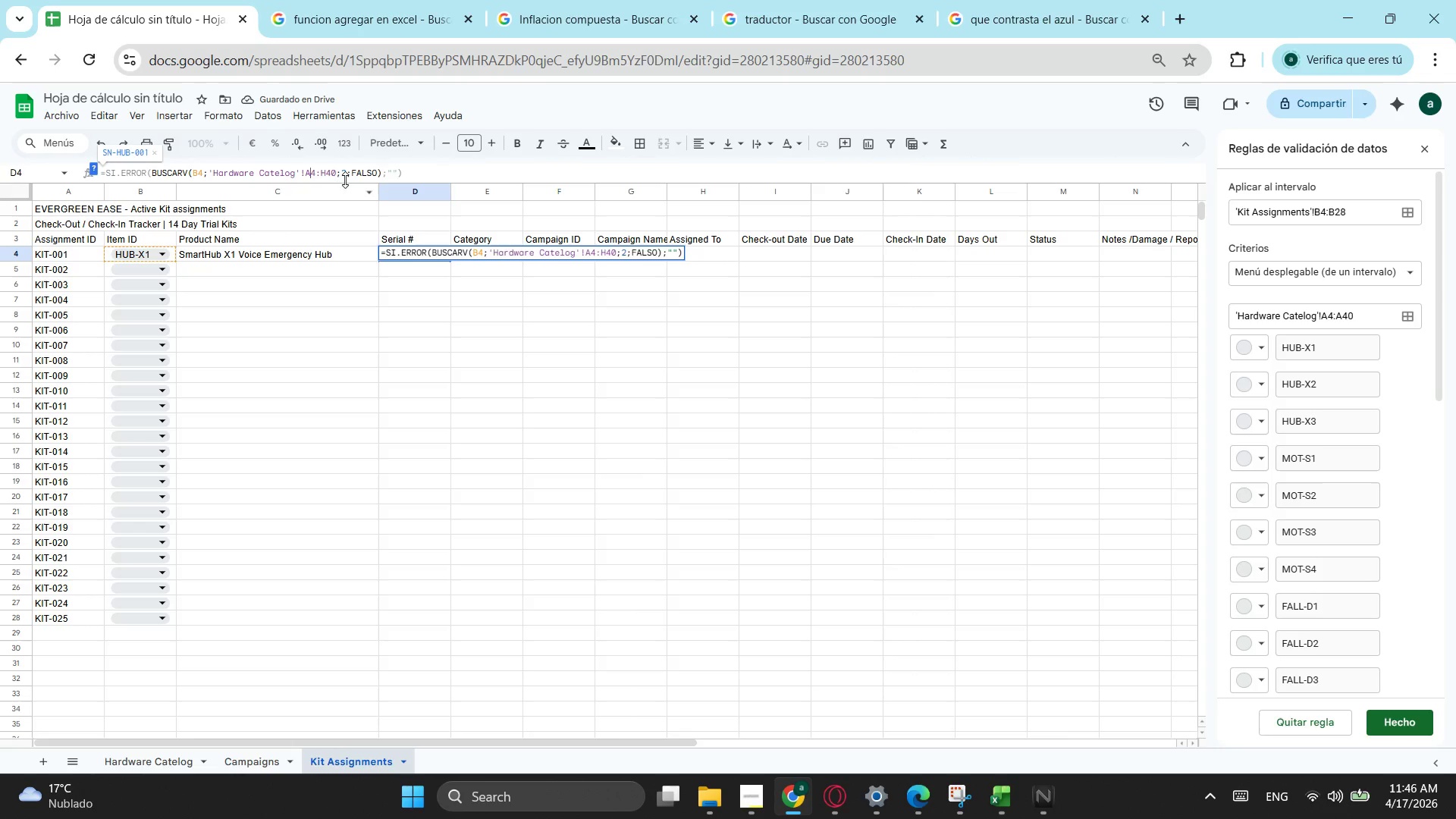 
key(F4)
 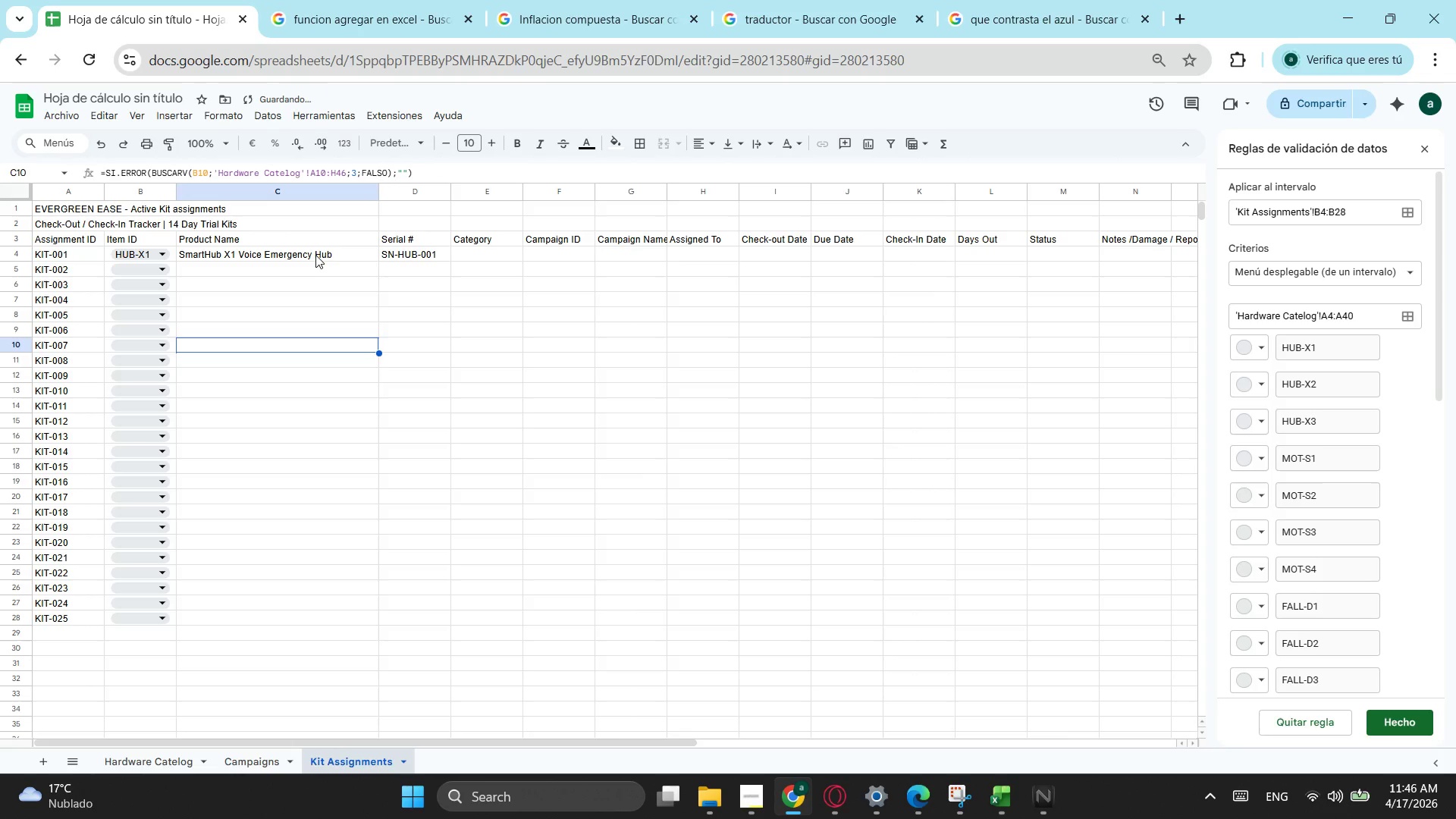 
double_click([315, 255])
 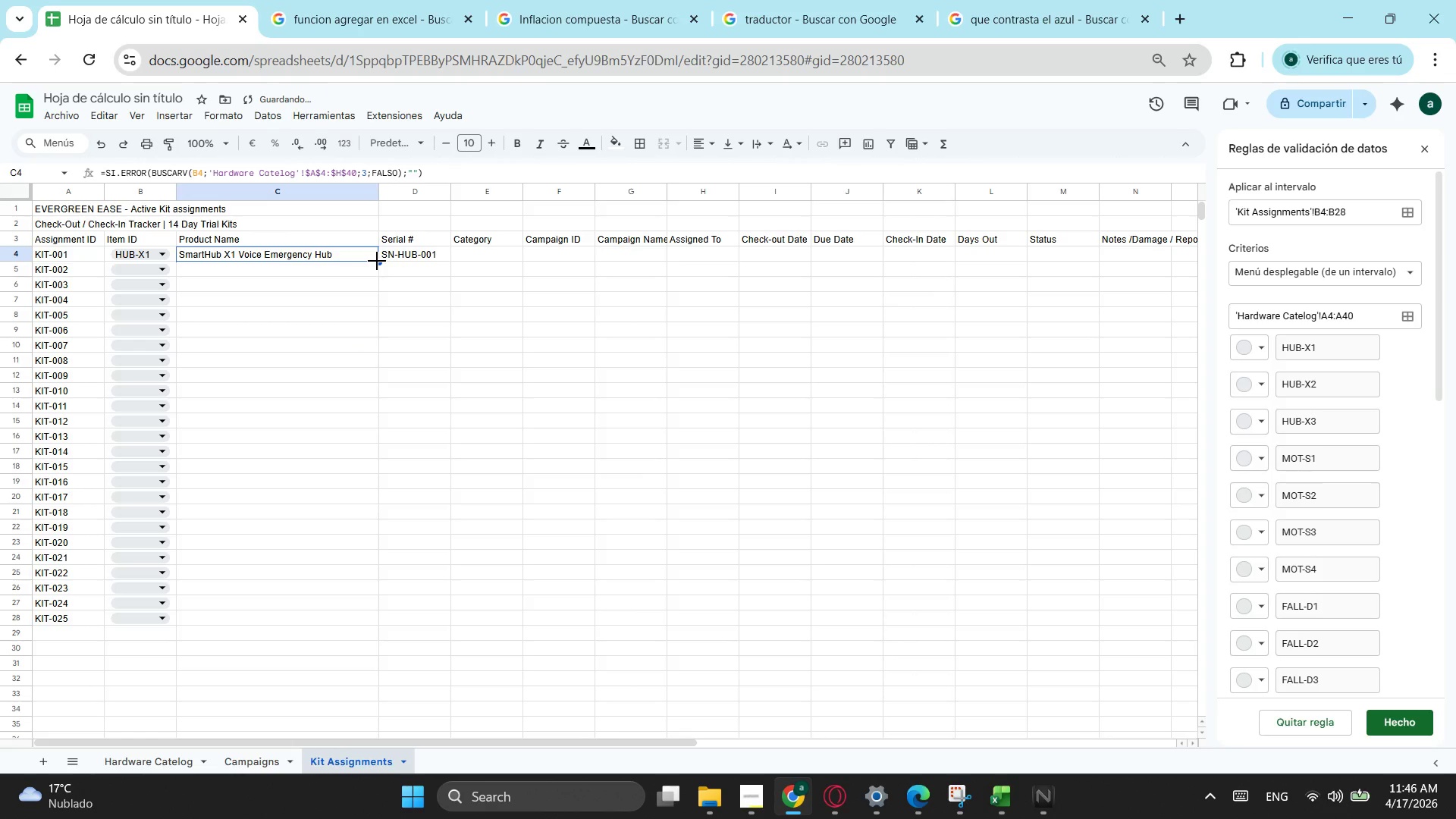 
left_click_drag(start_coordinate=[377, 261], to_coordinate=[299, 620])
 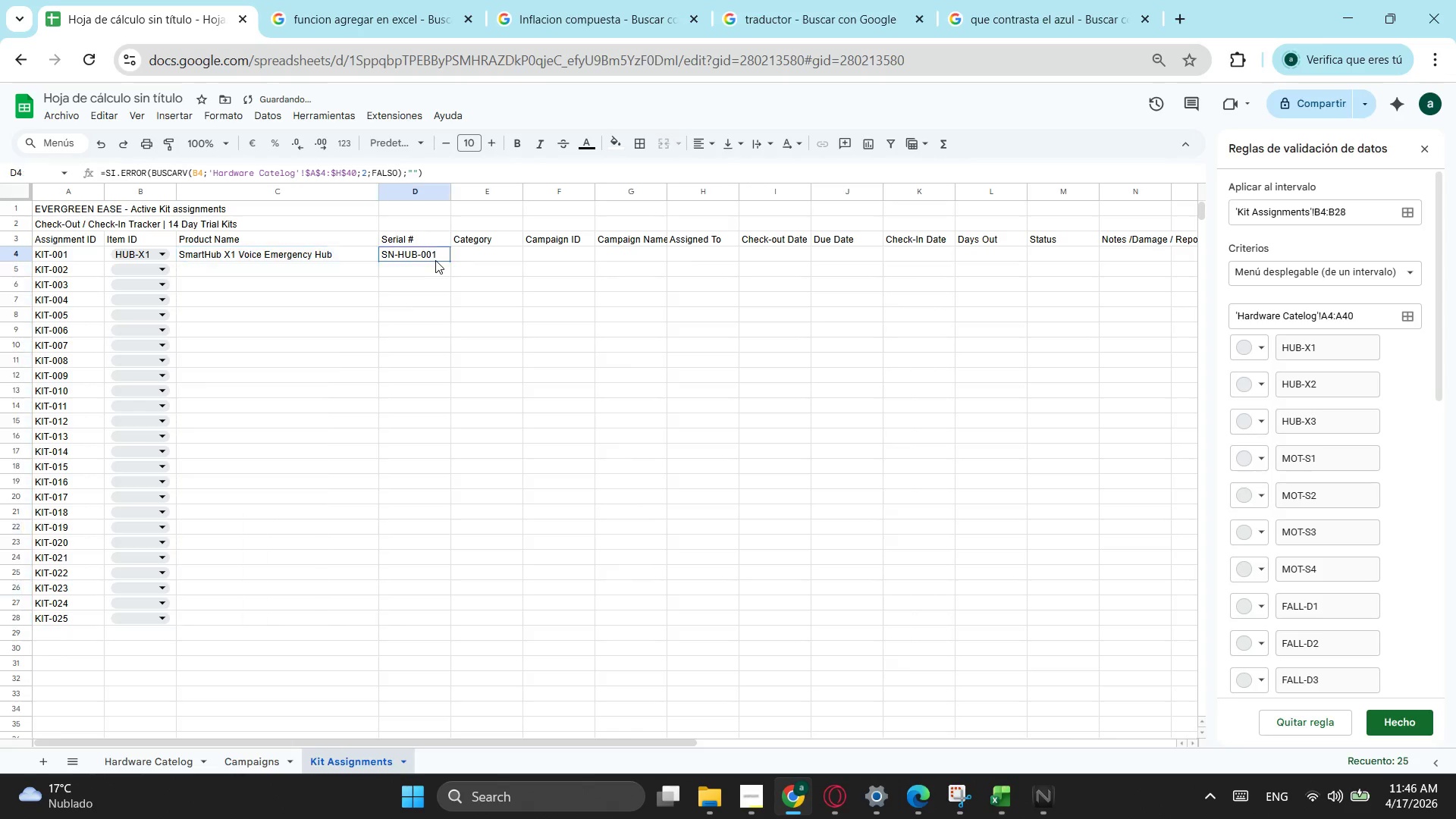 
left_click([435, 260])
 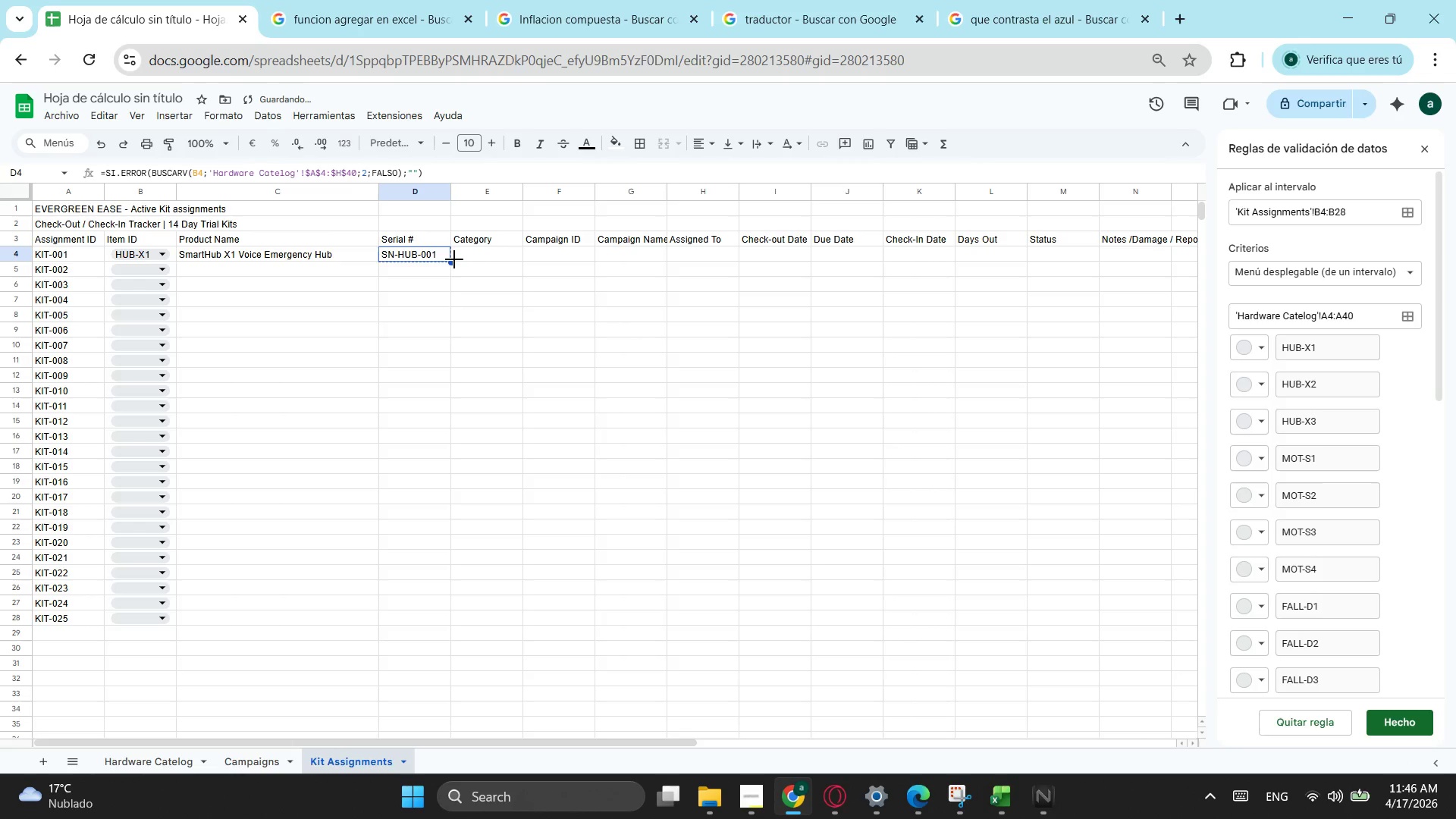 
left_click_drag(start_coordinate=[453, 259], to_coordinate=[414, 626])
 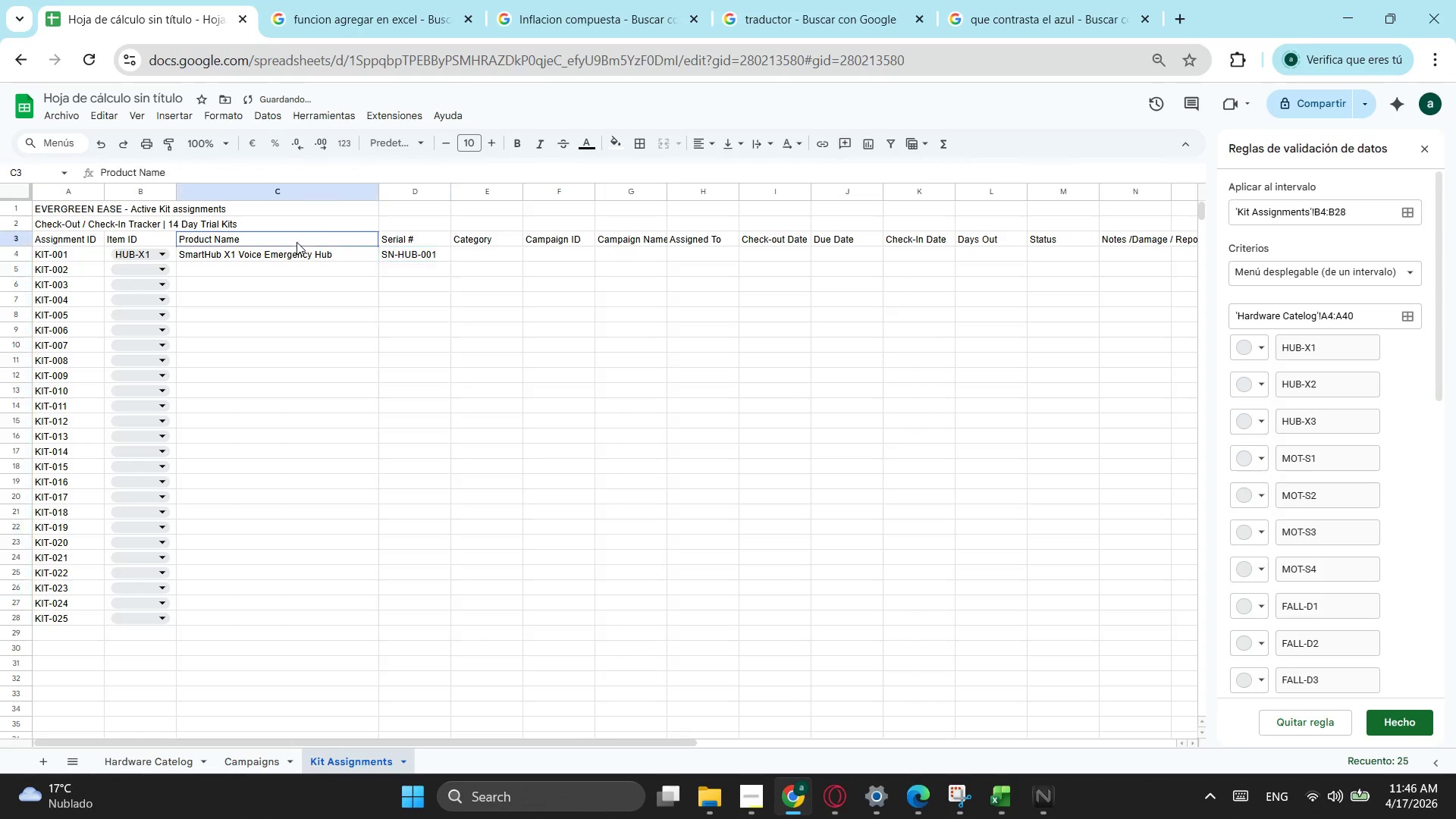 
left_click([297, 242])
 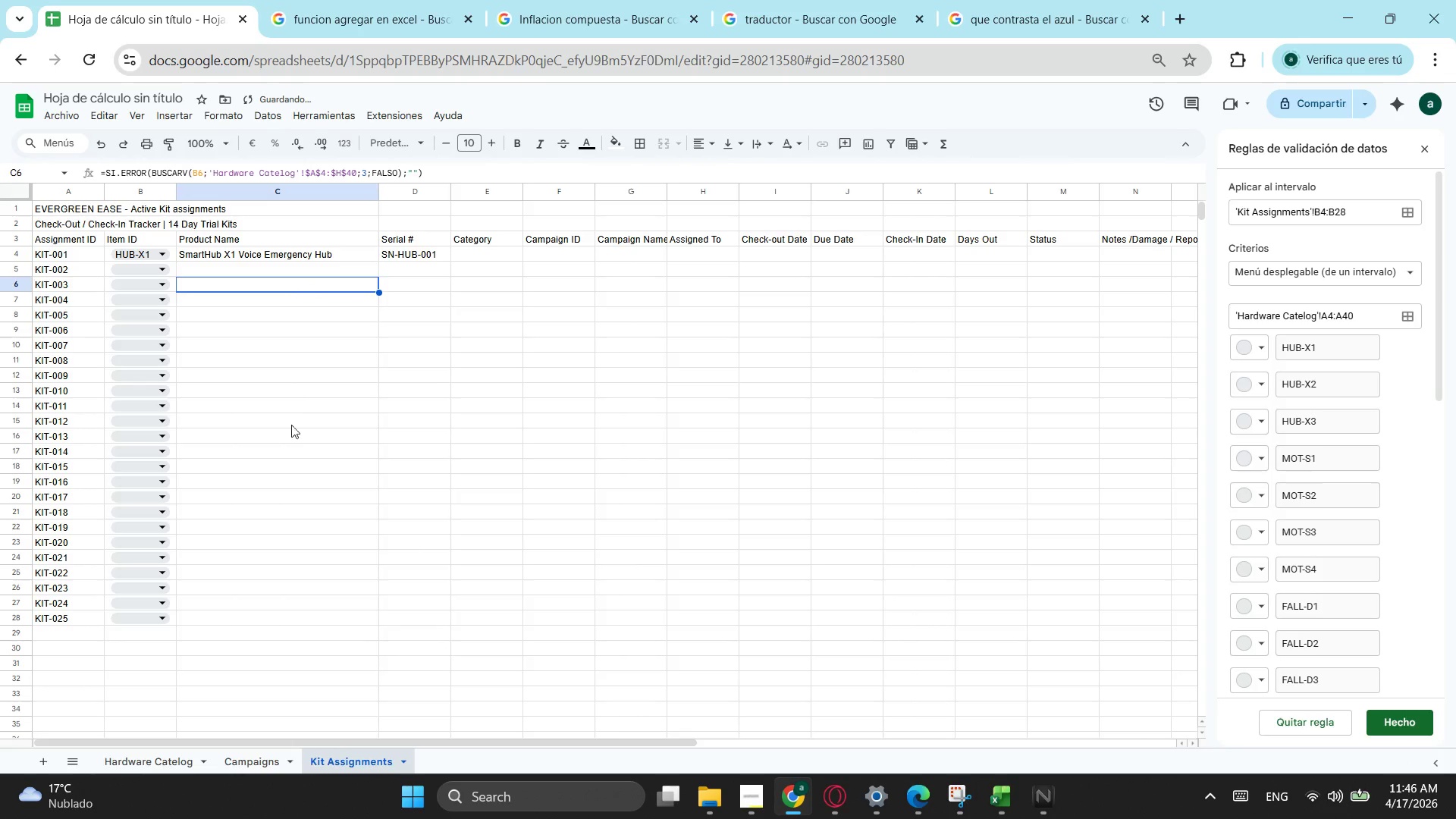 
double_click([293, 430])
 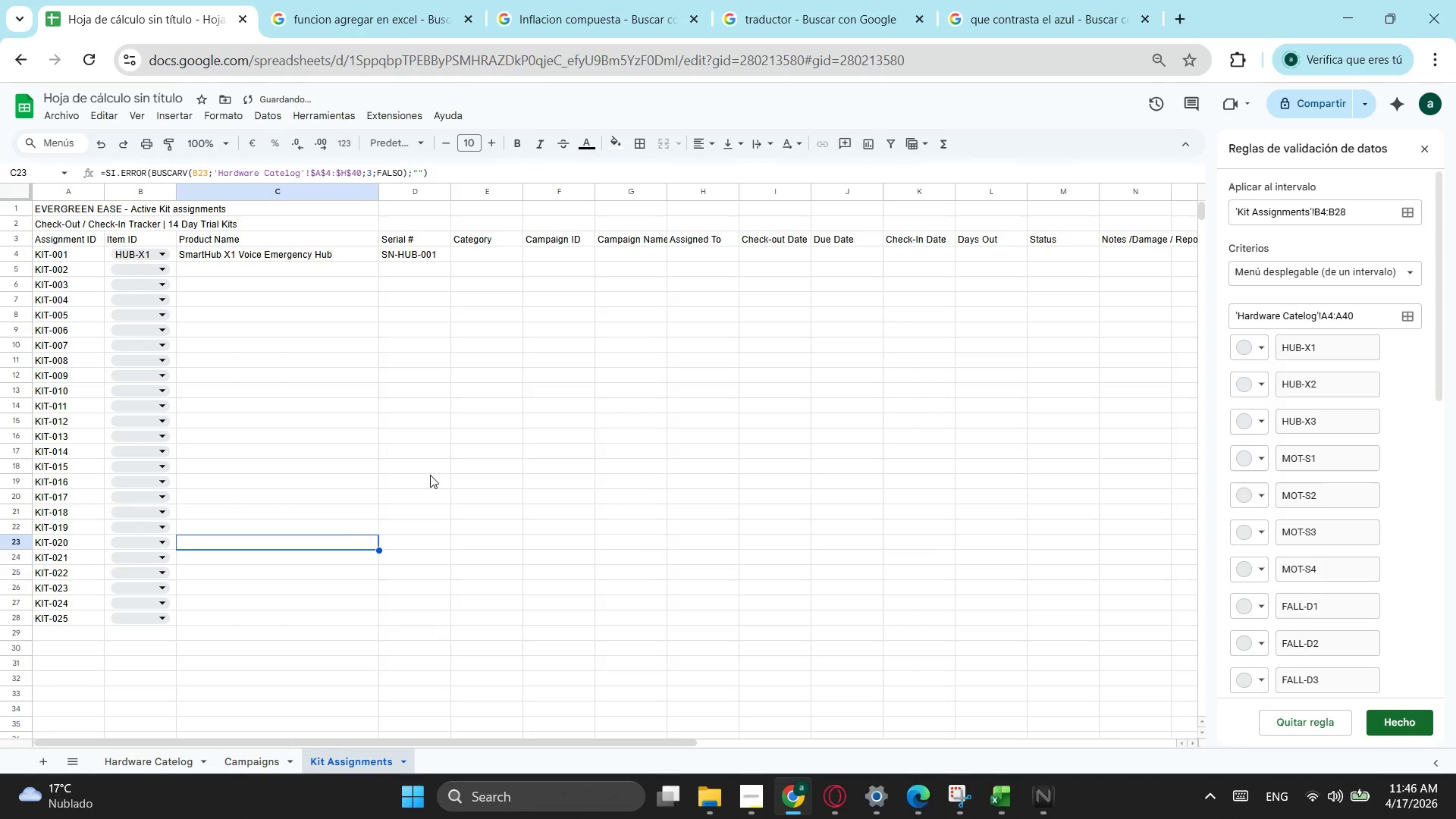 
double_click([447, 460])
 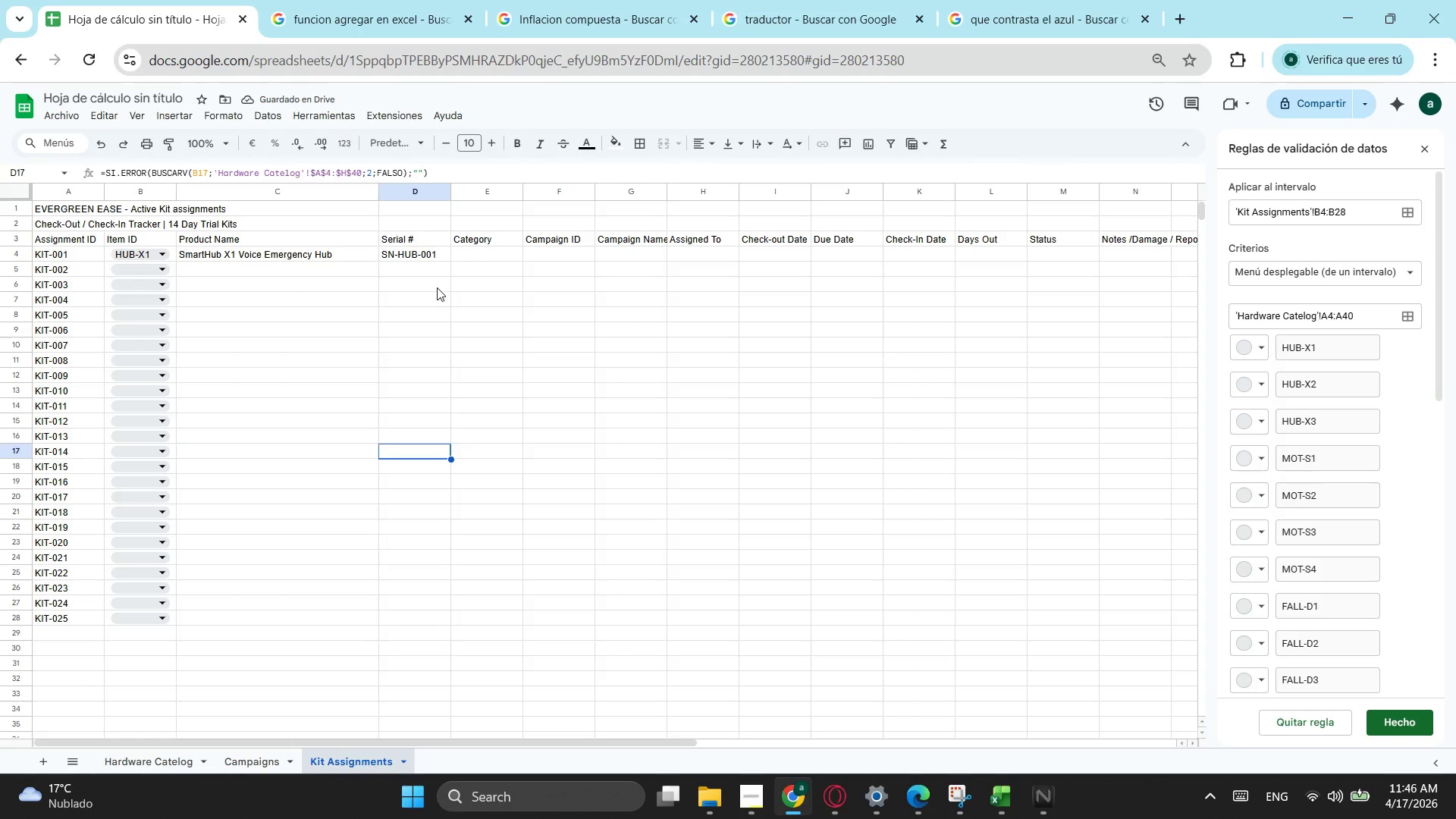 
left_click([437, 287])
 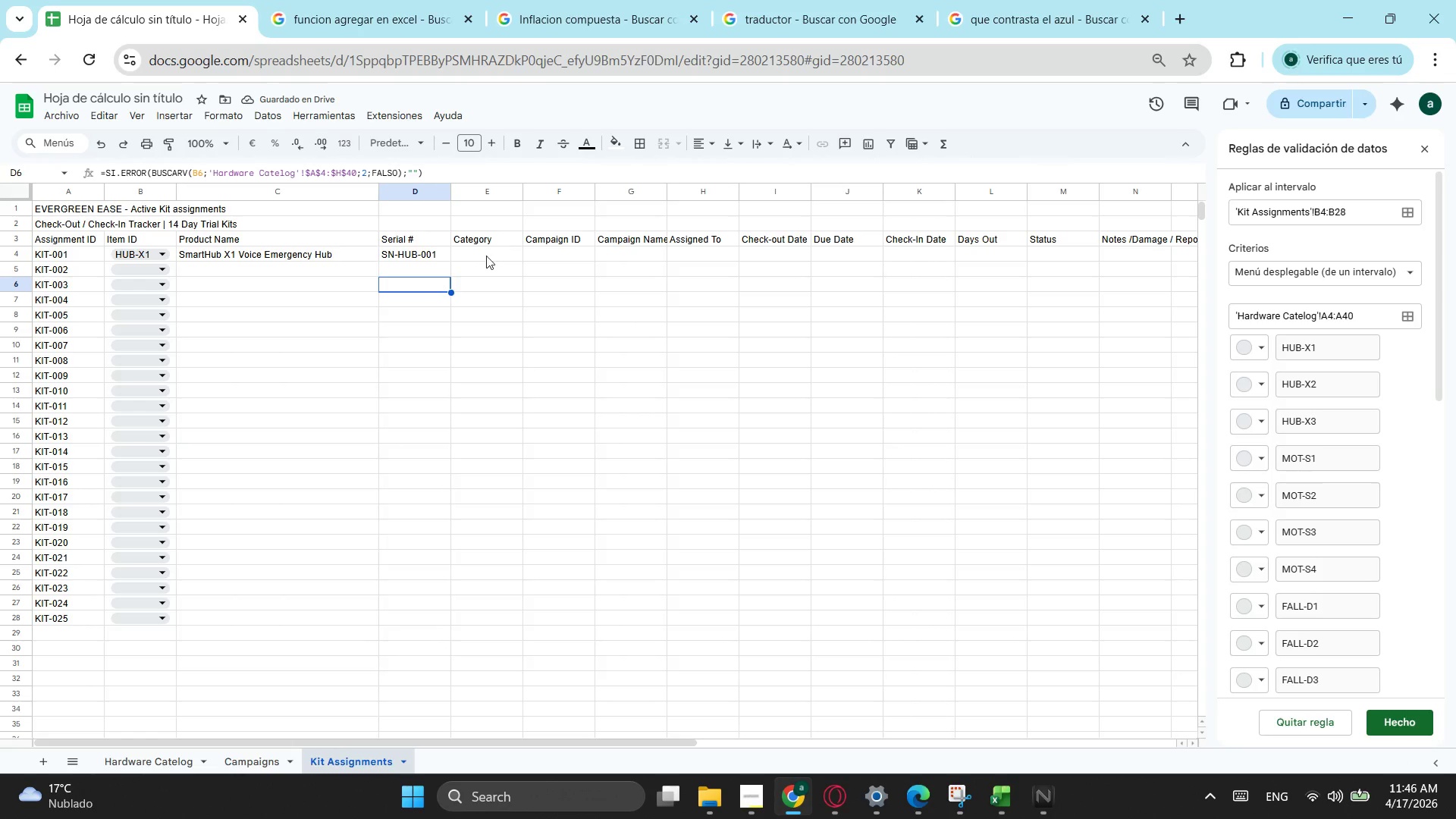 
left_click([484, 256])
 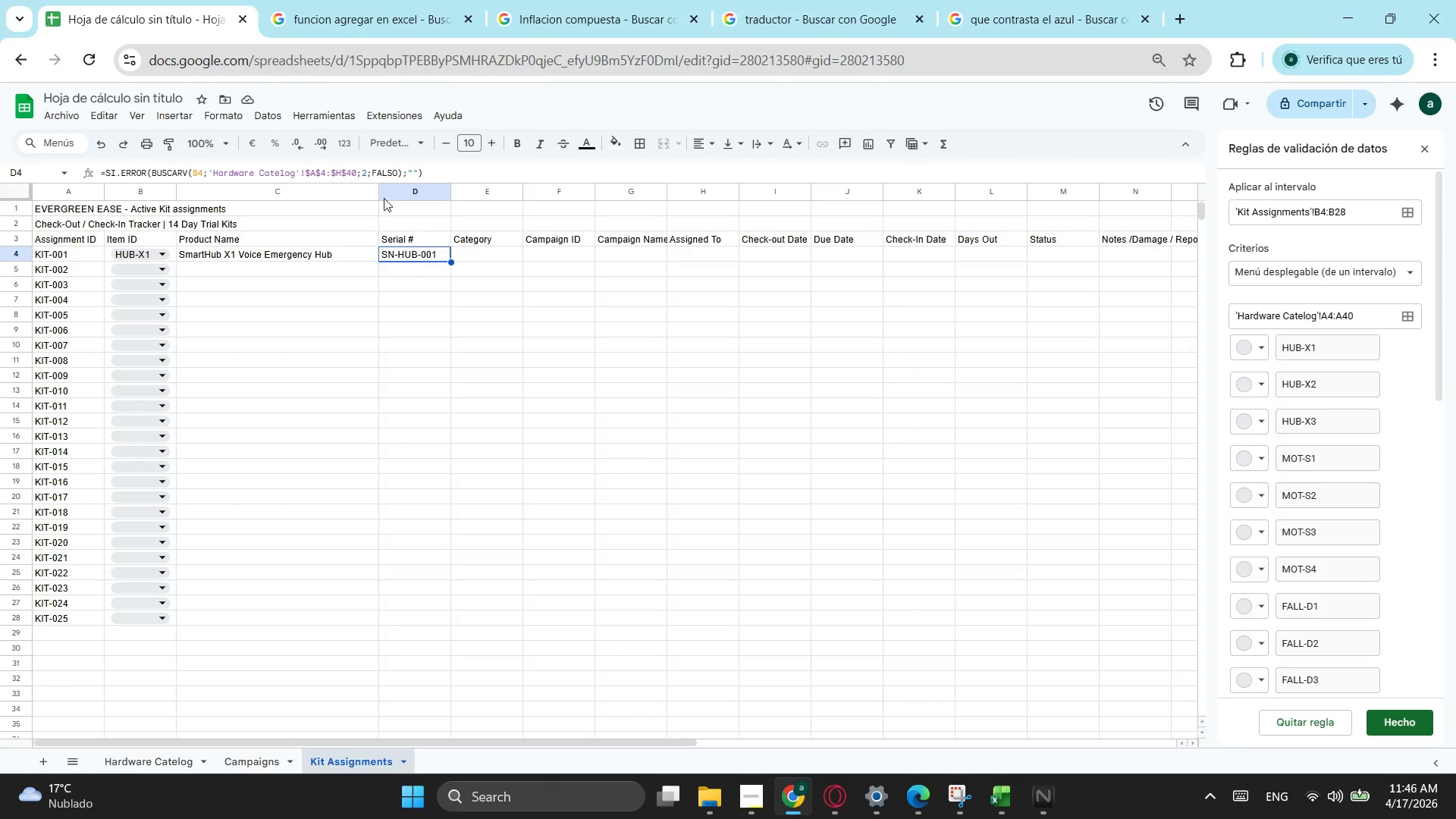 
left_click_drag(start_coordinate=[457, 165], to_coordinate=[78, 175])
 